 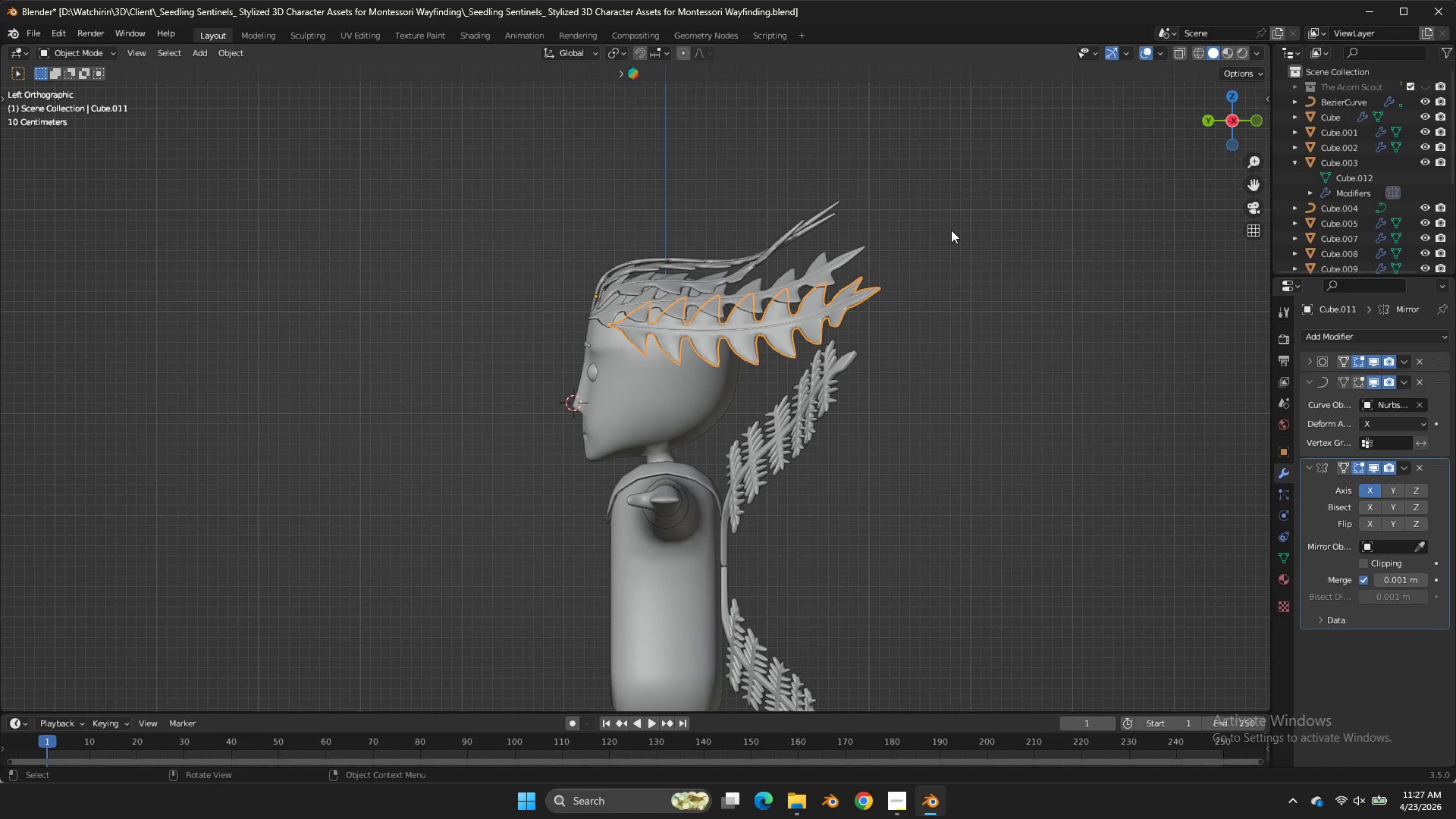 
left_click([1203, 119])
 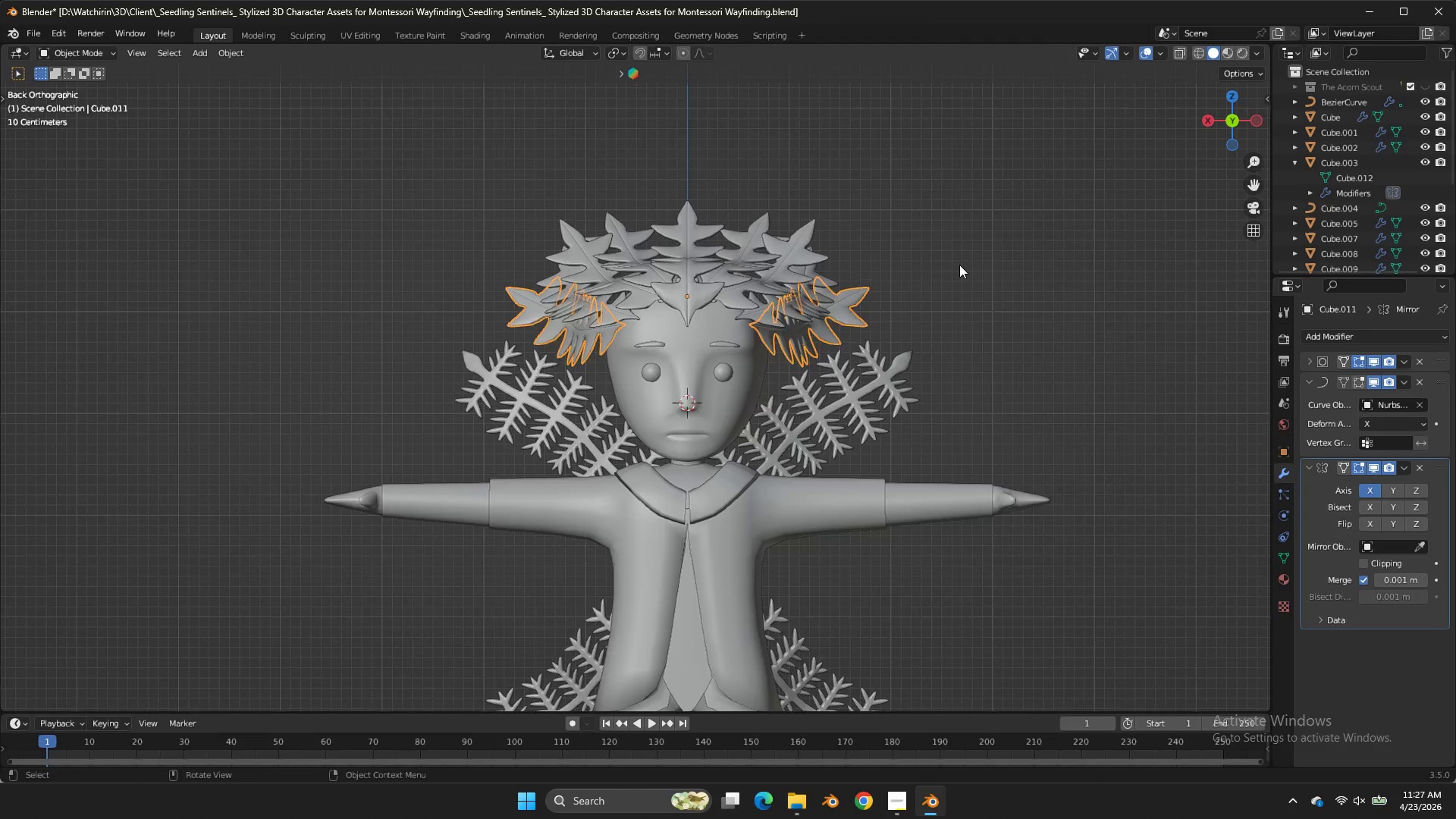 
key(Tab)
 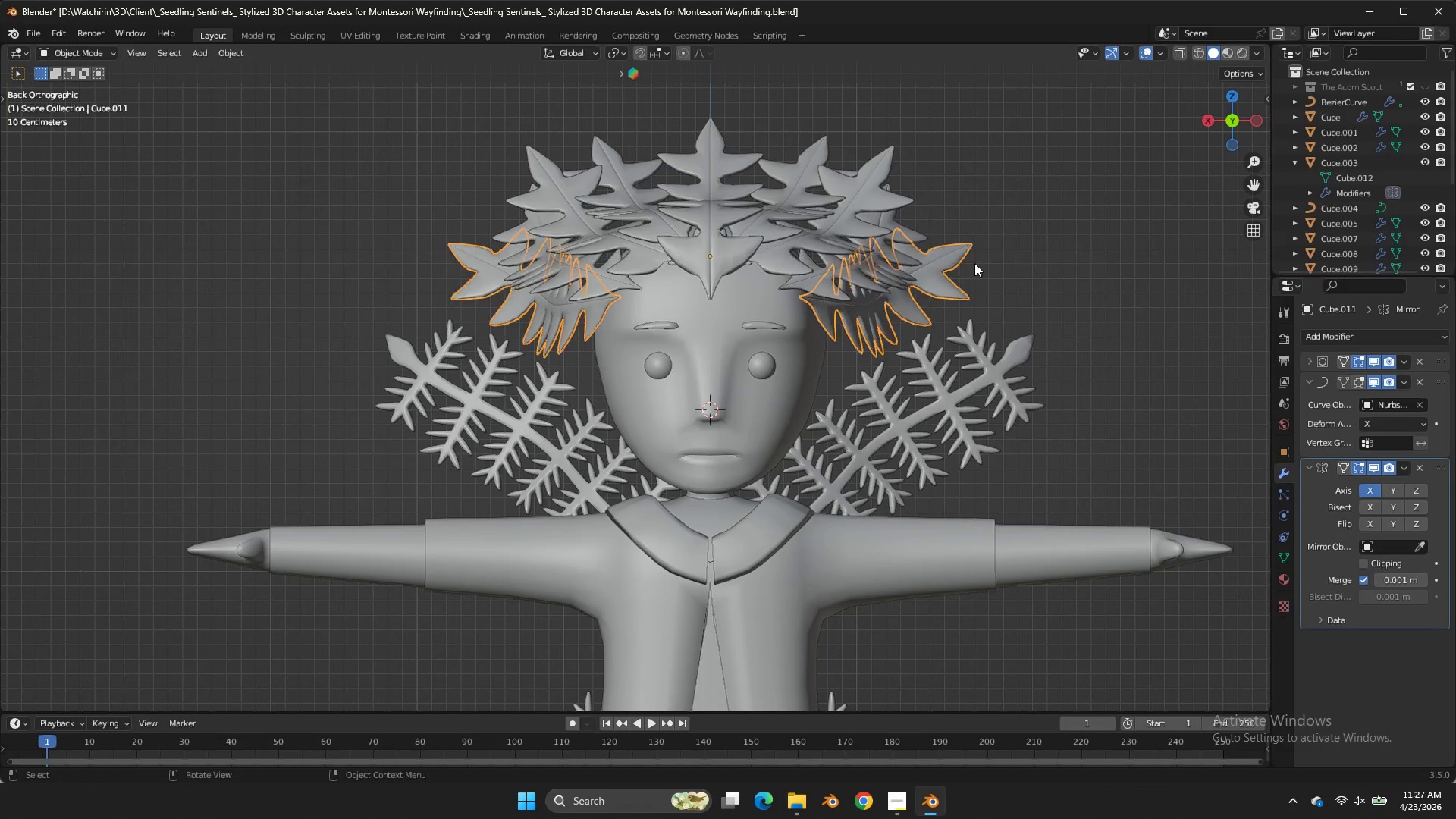 
scroll: coordinate [959, 265], scroll_direction: up, amount: 2.0
 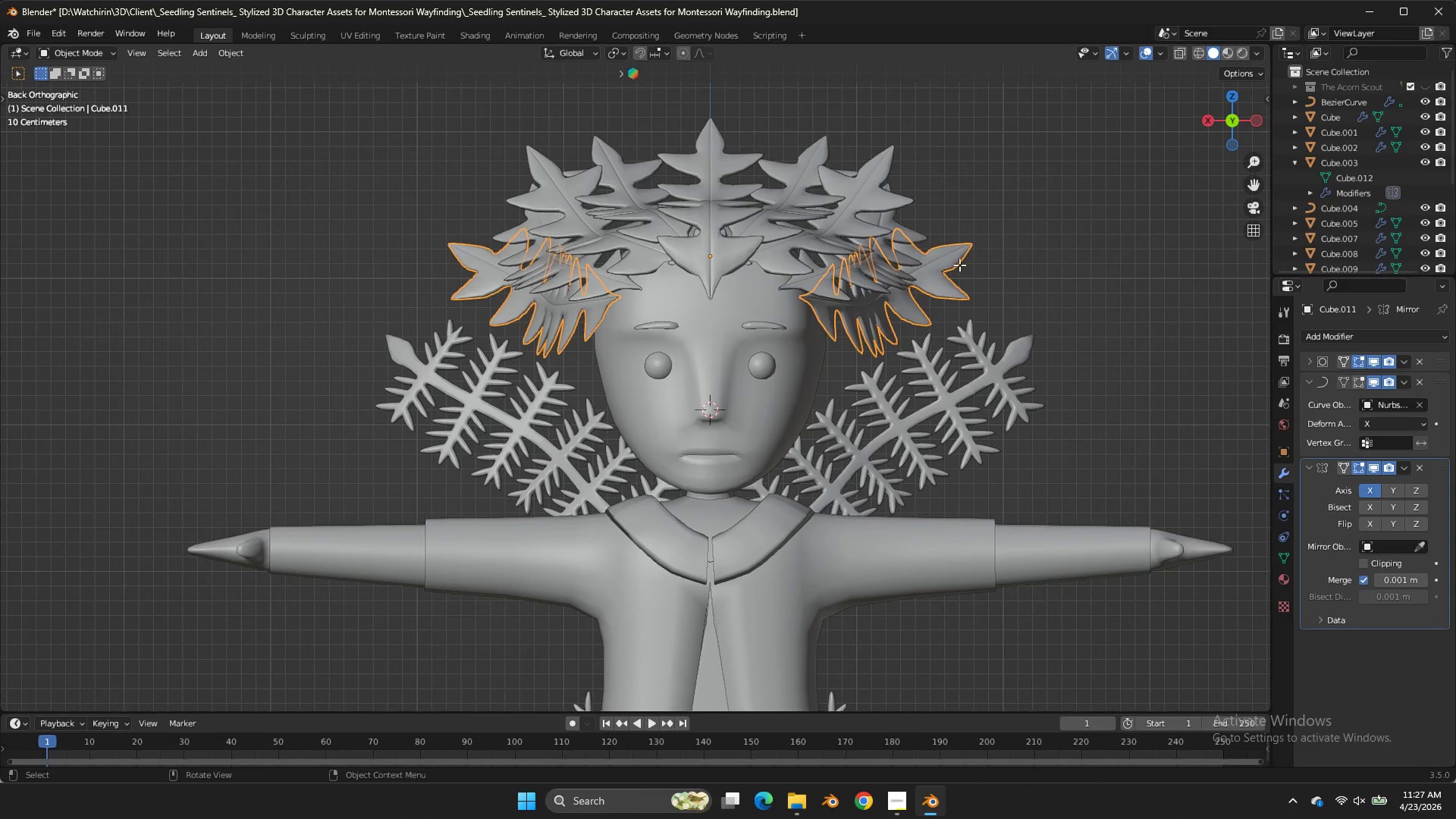 
key(Tab)
type(sx)
 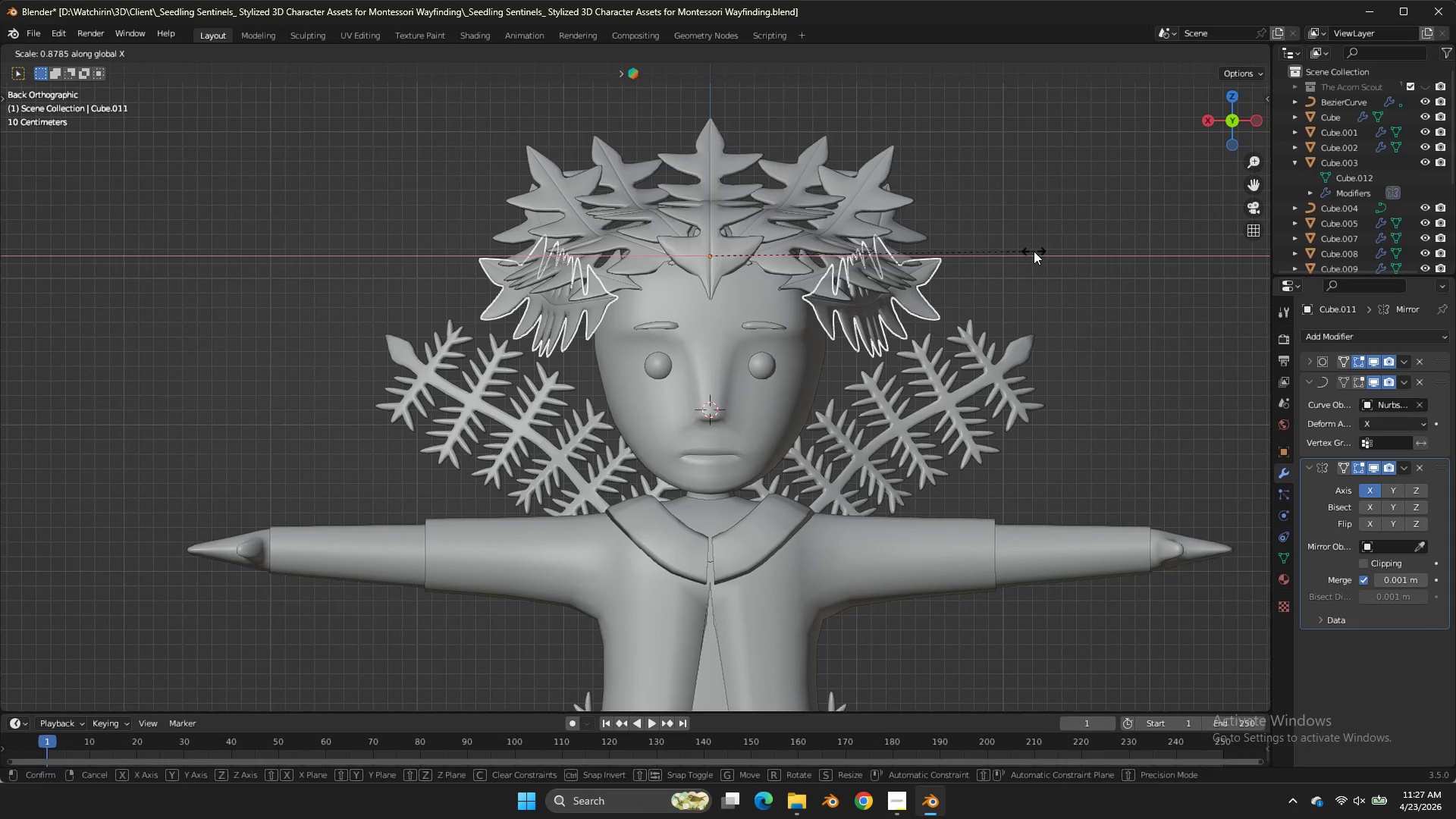 
right_click([1040, 248])
 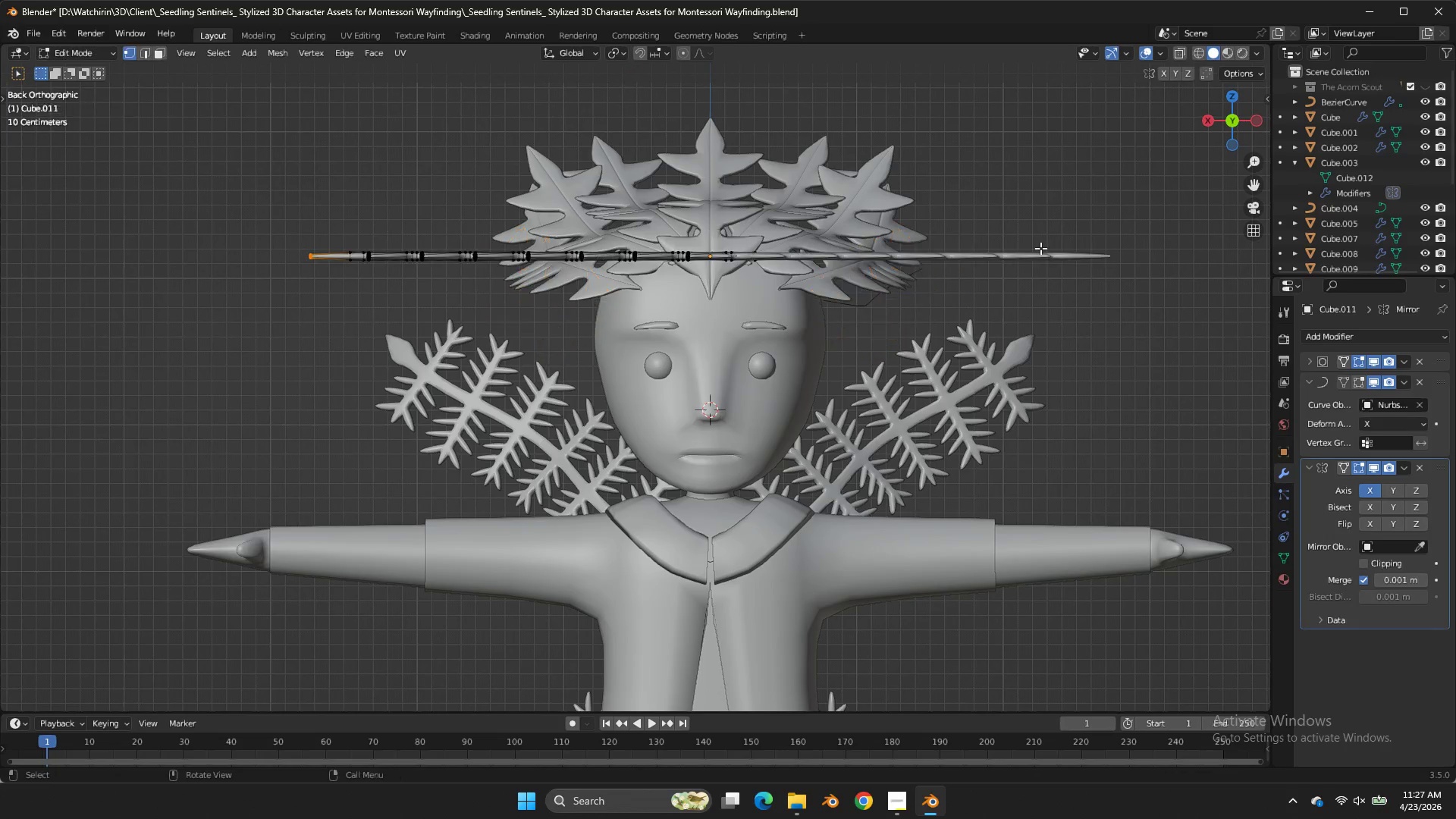 
key(Tab)
 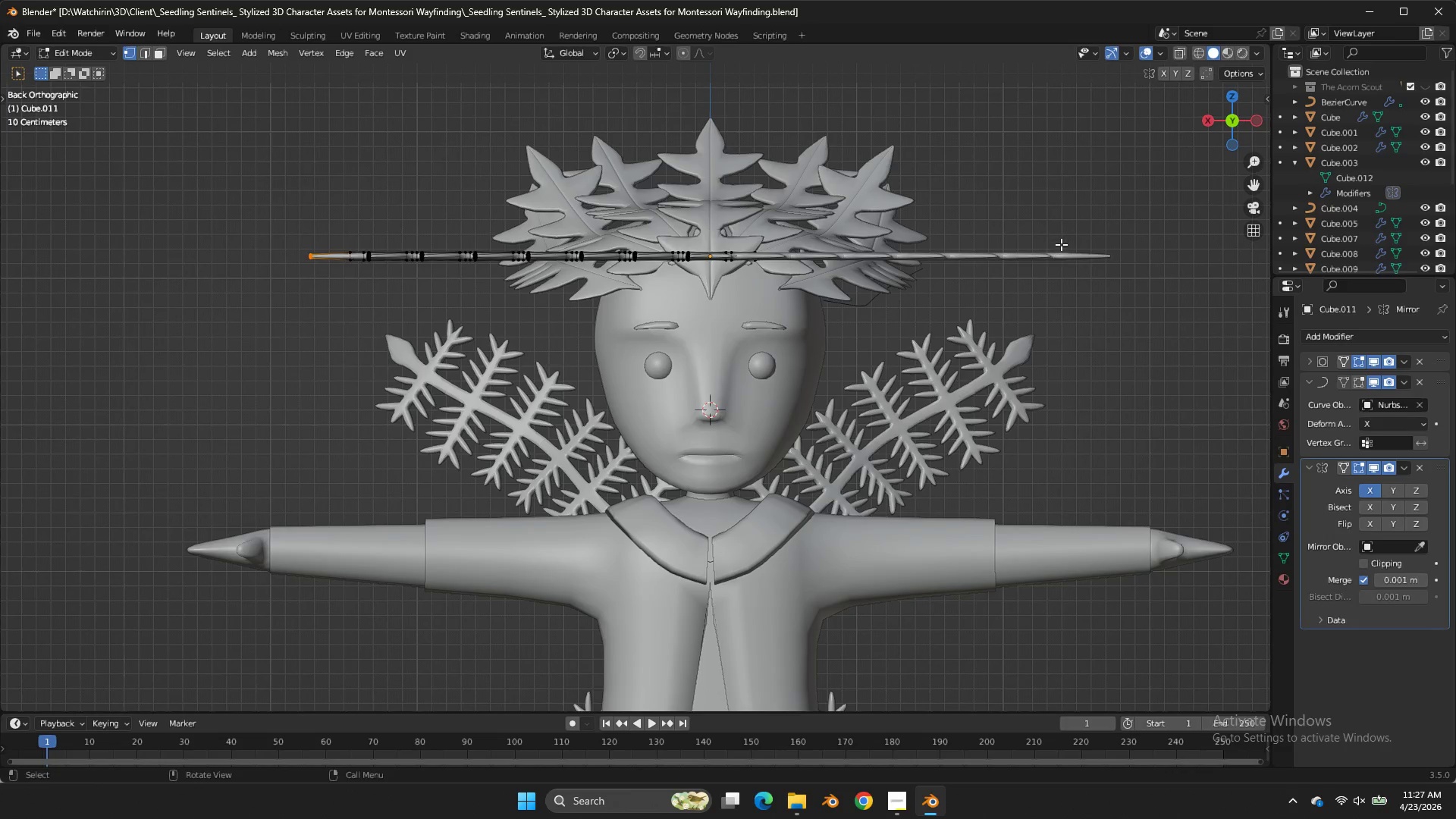 
key(A)
 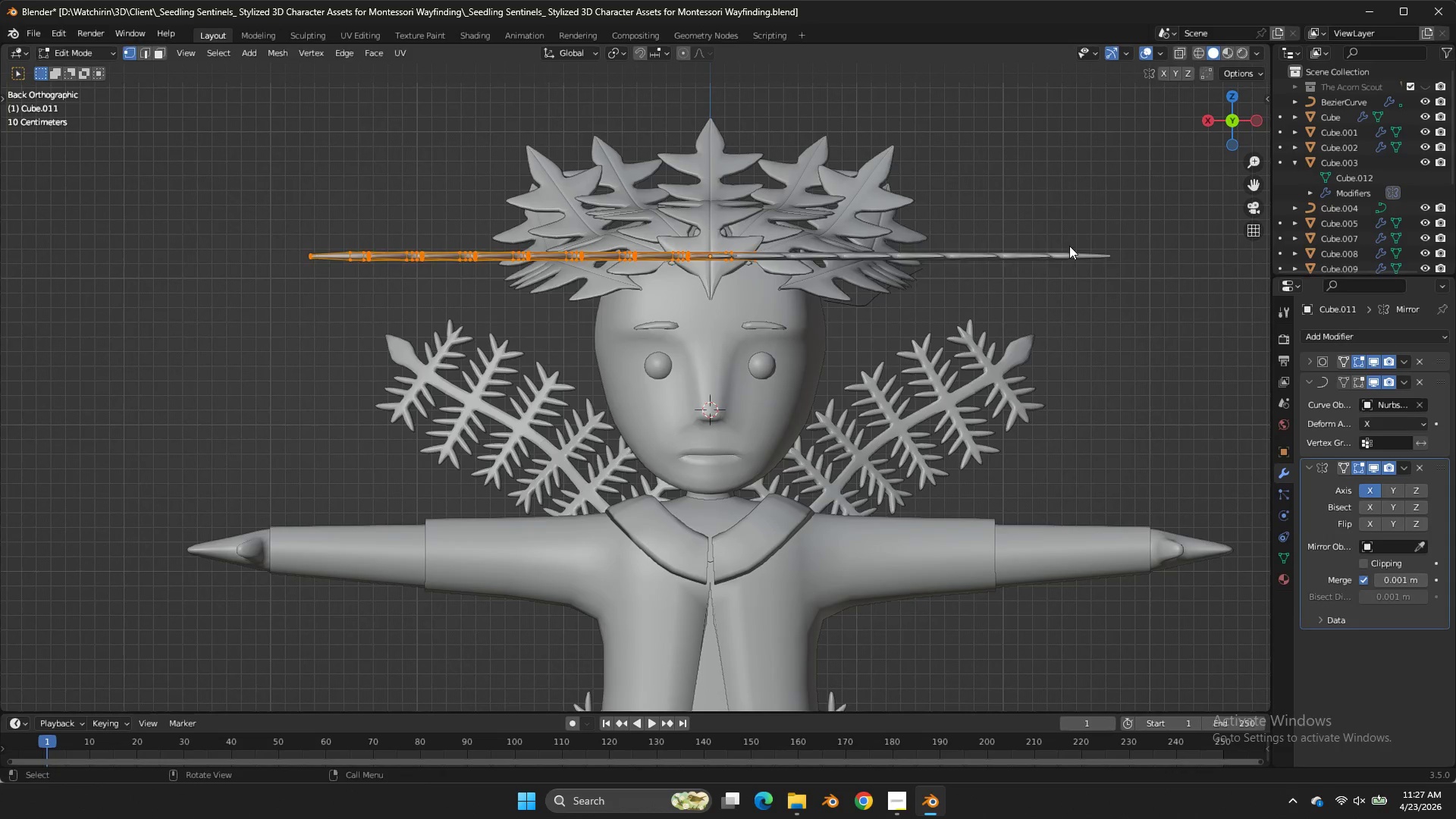 
key(Tab)
 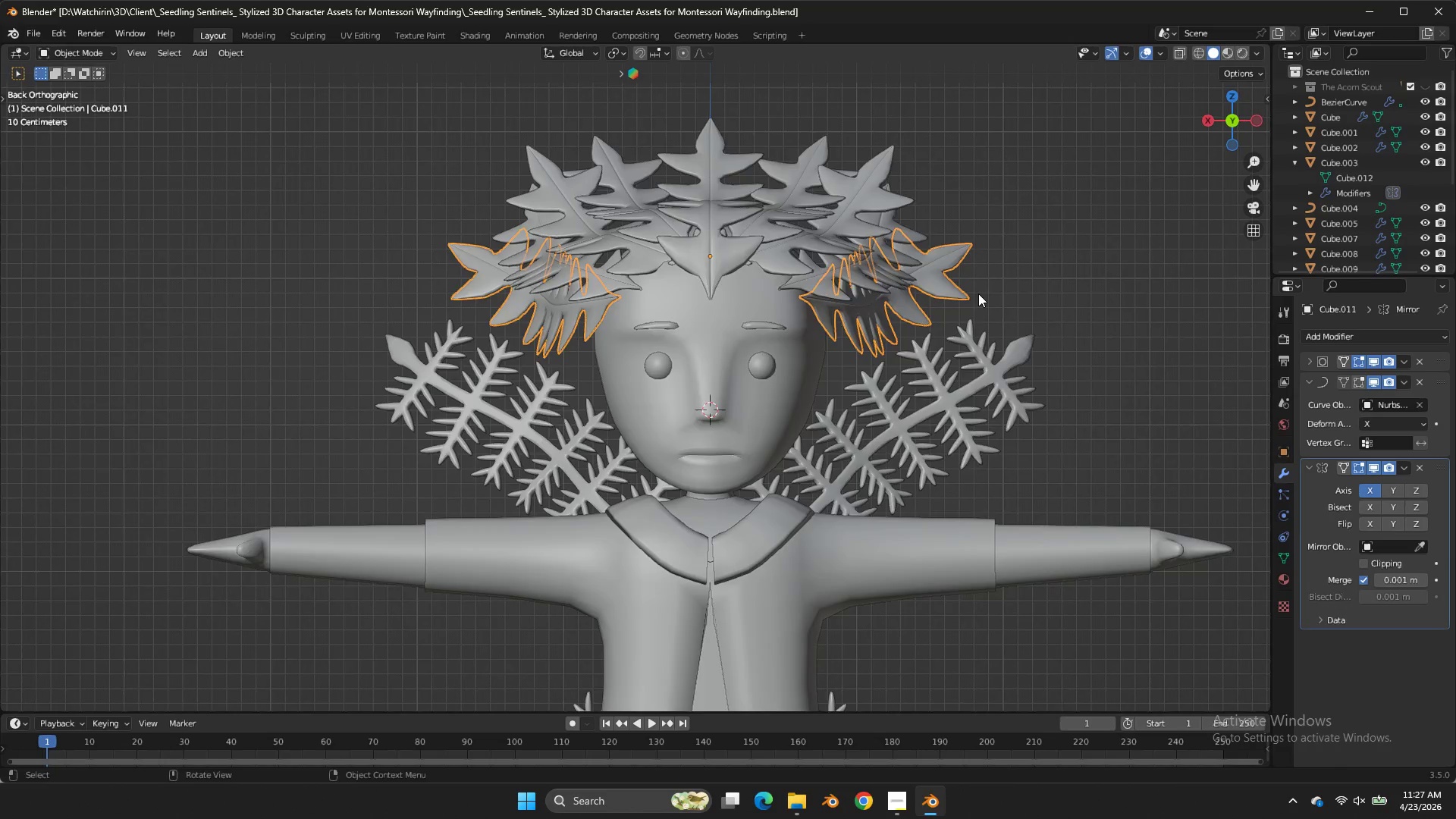 
left_click([698, 368])
 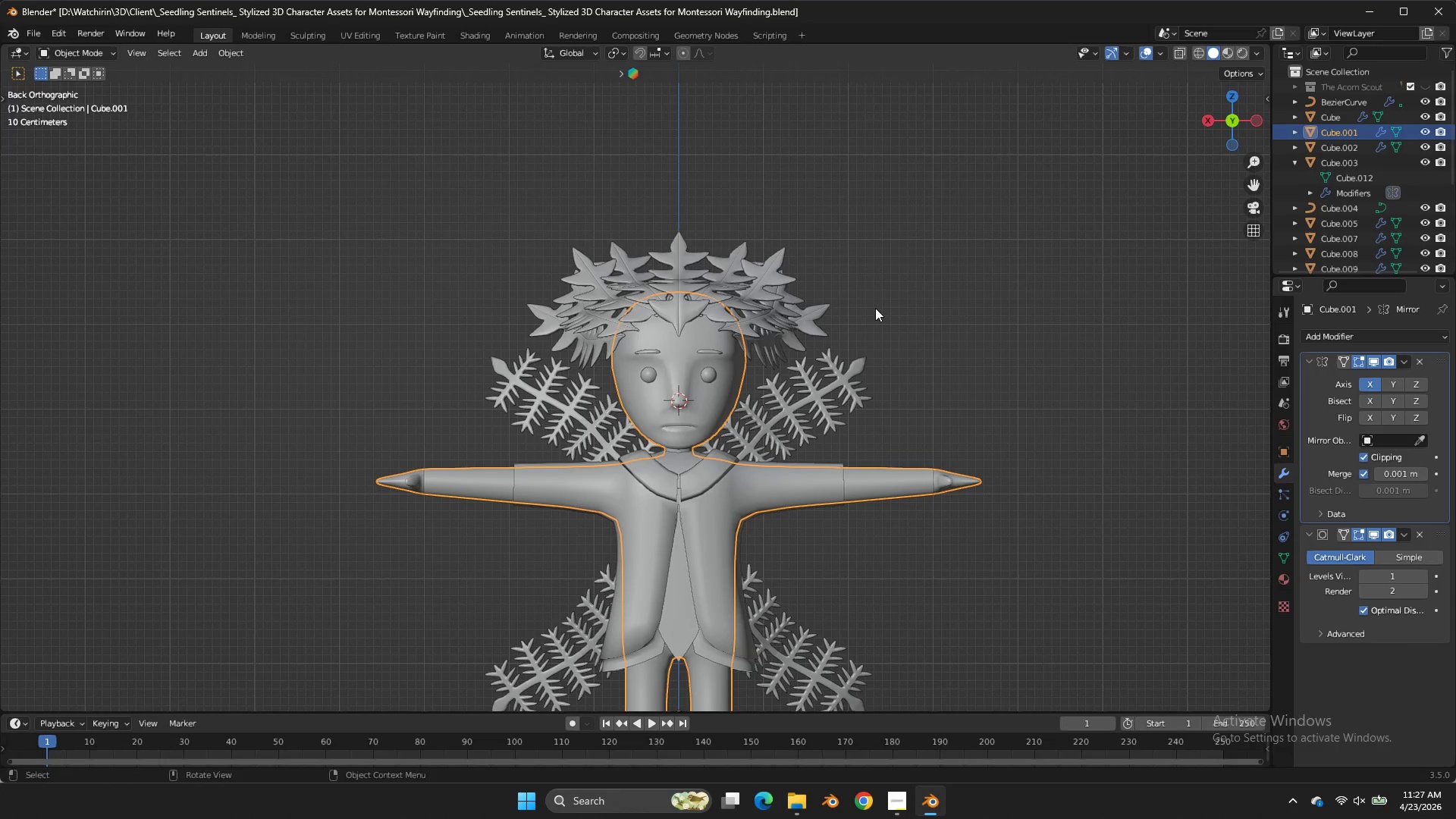 
scroll: coordinate [981, 293], scroll_direction: down, amount: 3.0
 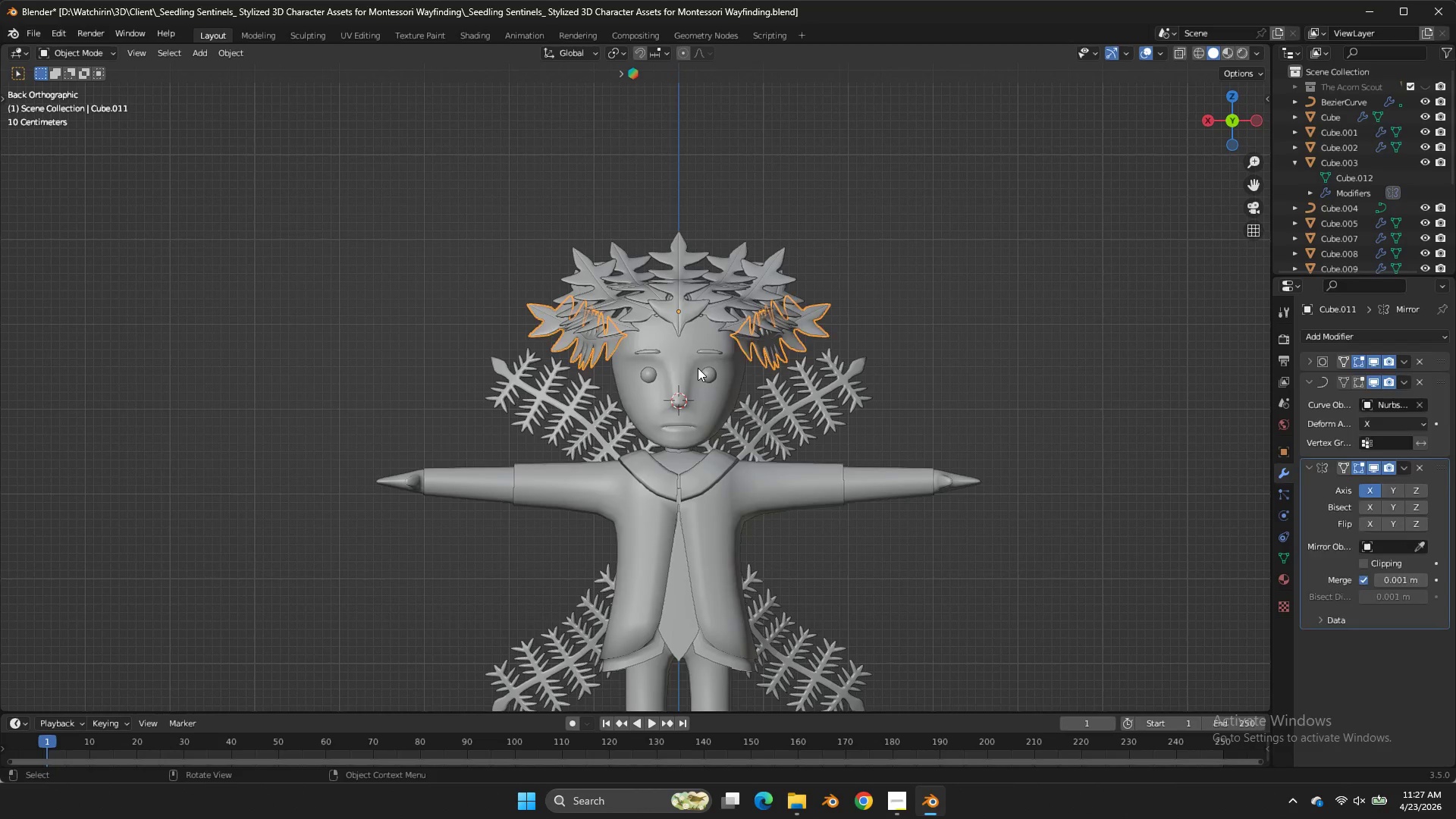 
scroll: coordinate [620, 549], scroll_direction: up, amount: 5.0
 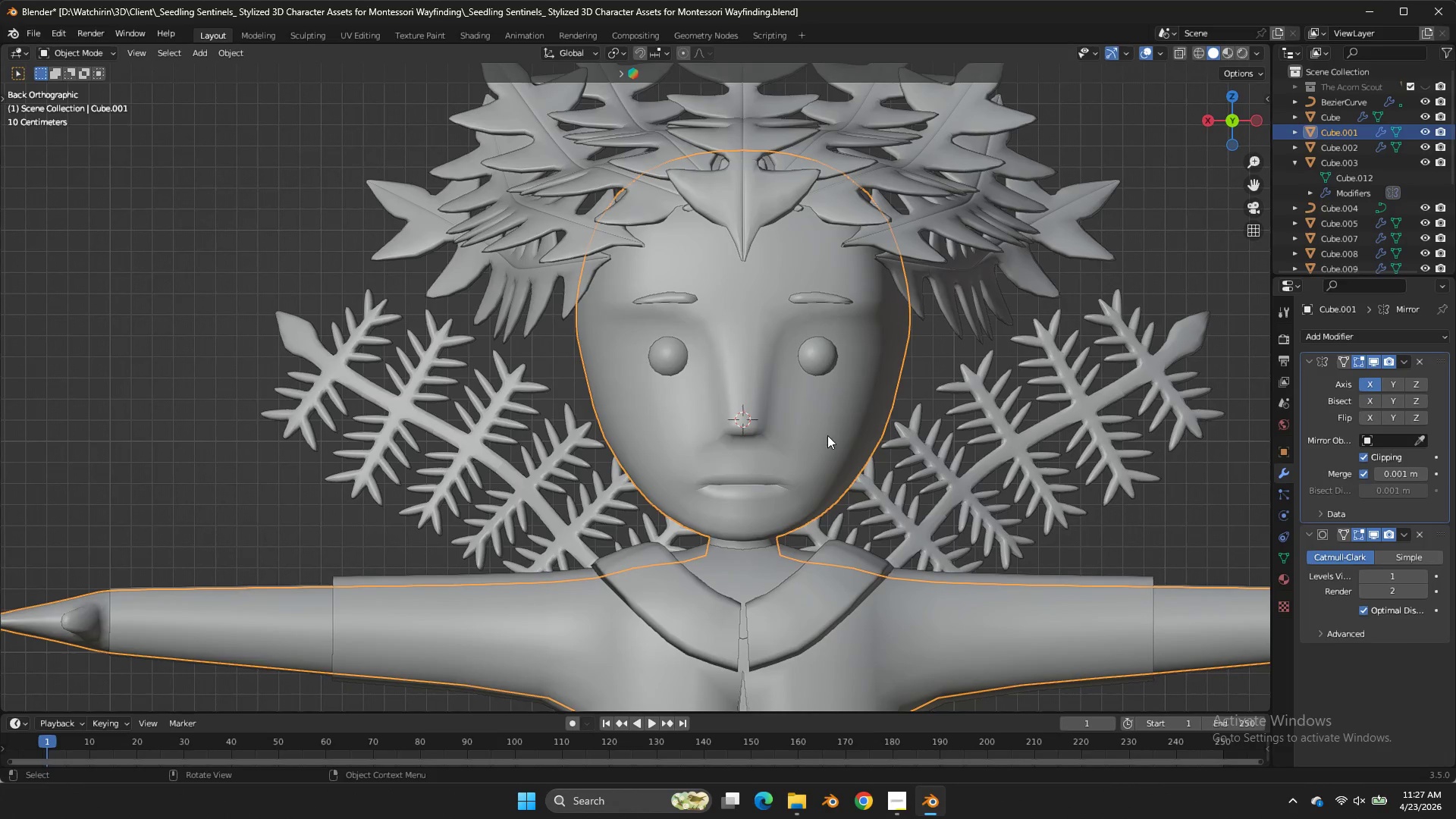 
left_click([827, 435])
 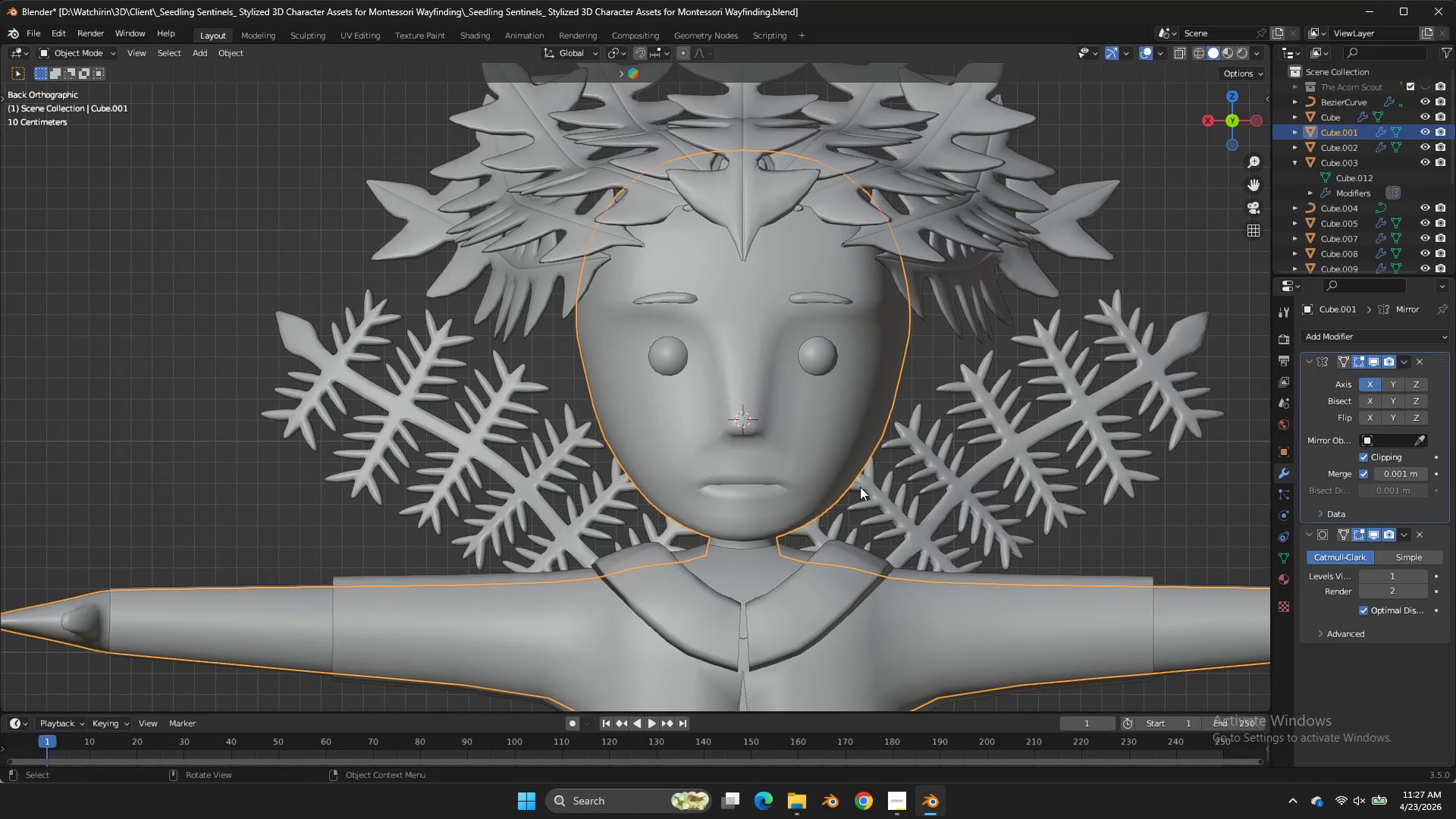 
key(Tab)
 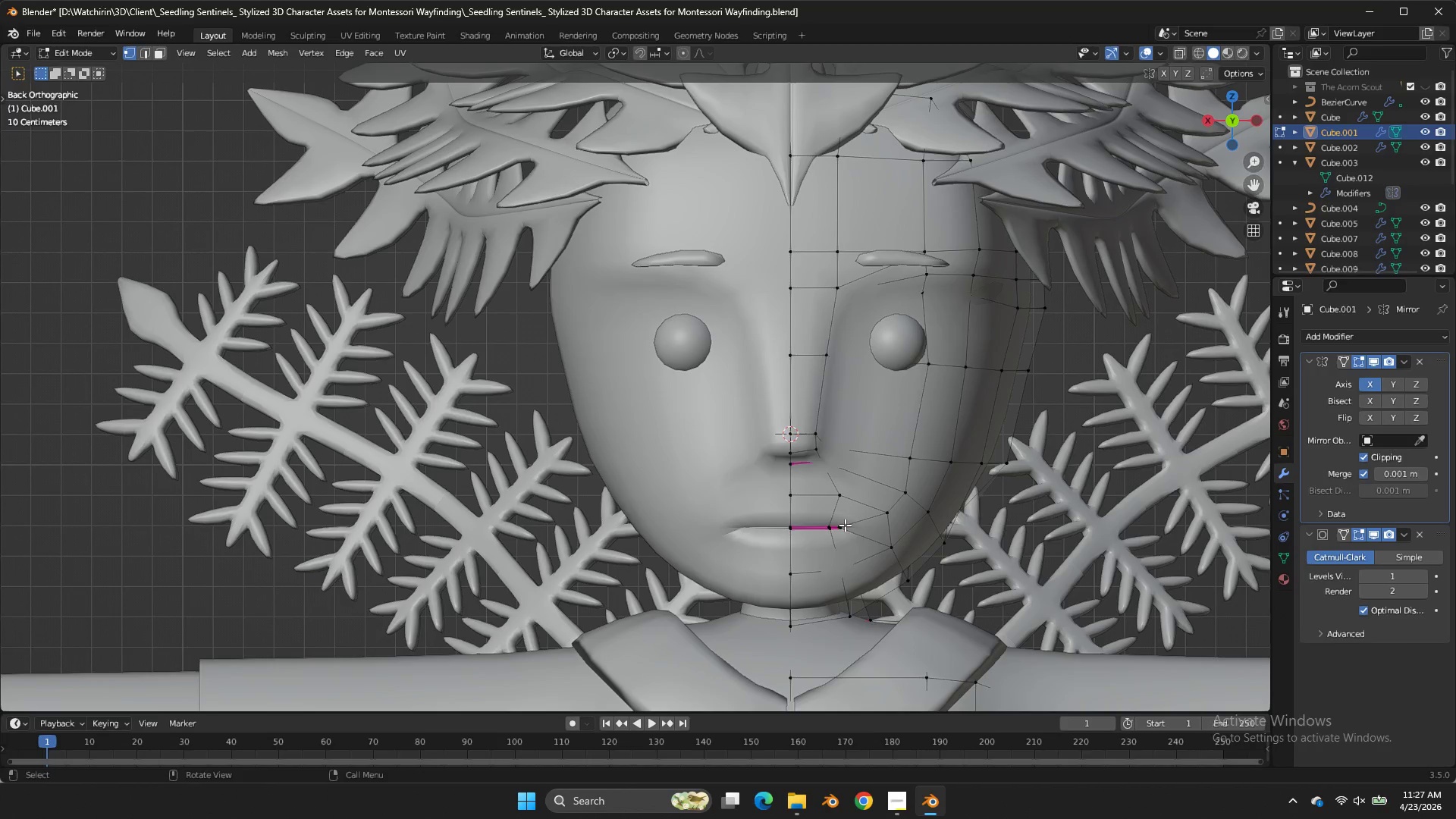 
scroll: coordinate [860, 487], scroll_direction: up, amount: 2.0
 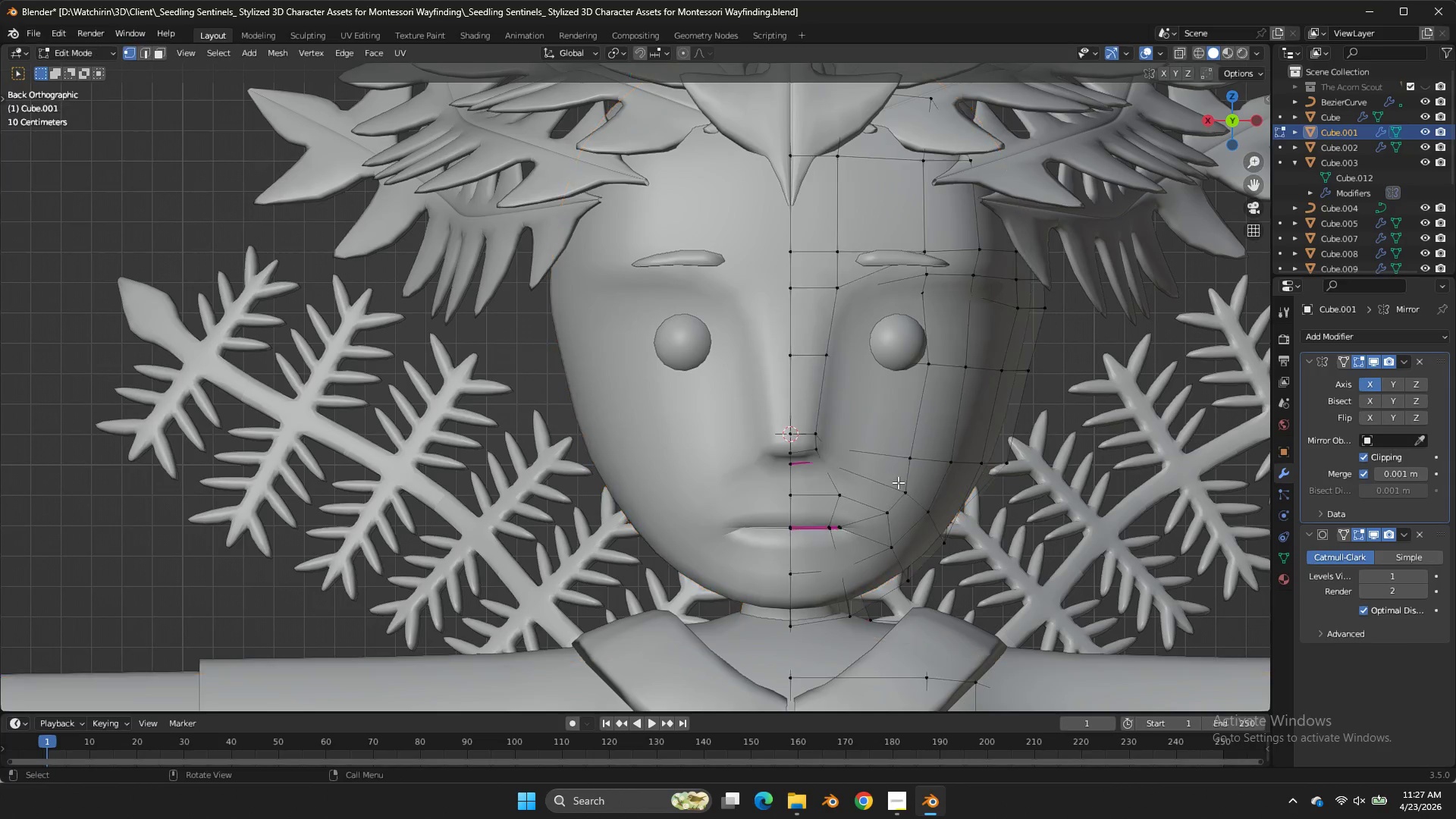 
hold_key(key=AltLeft, duration=0.64)
left_click([820, 525])
 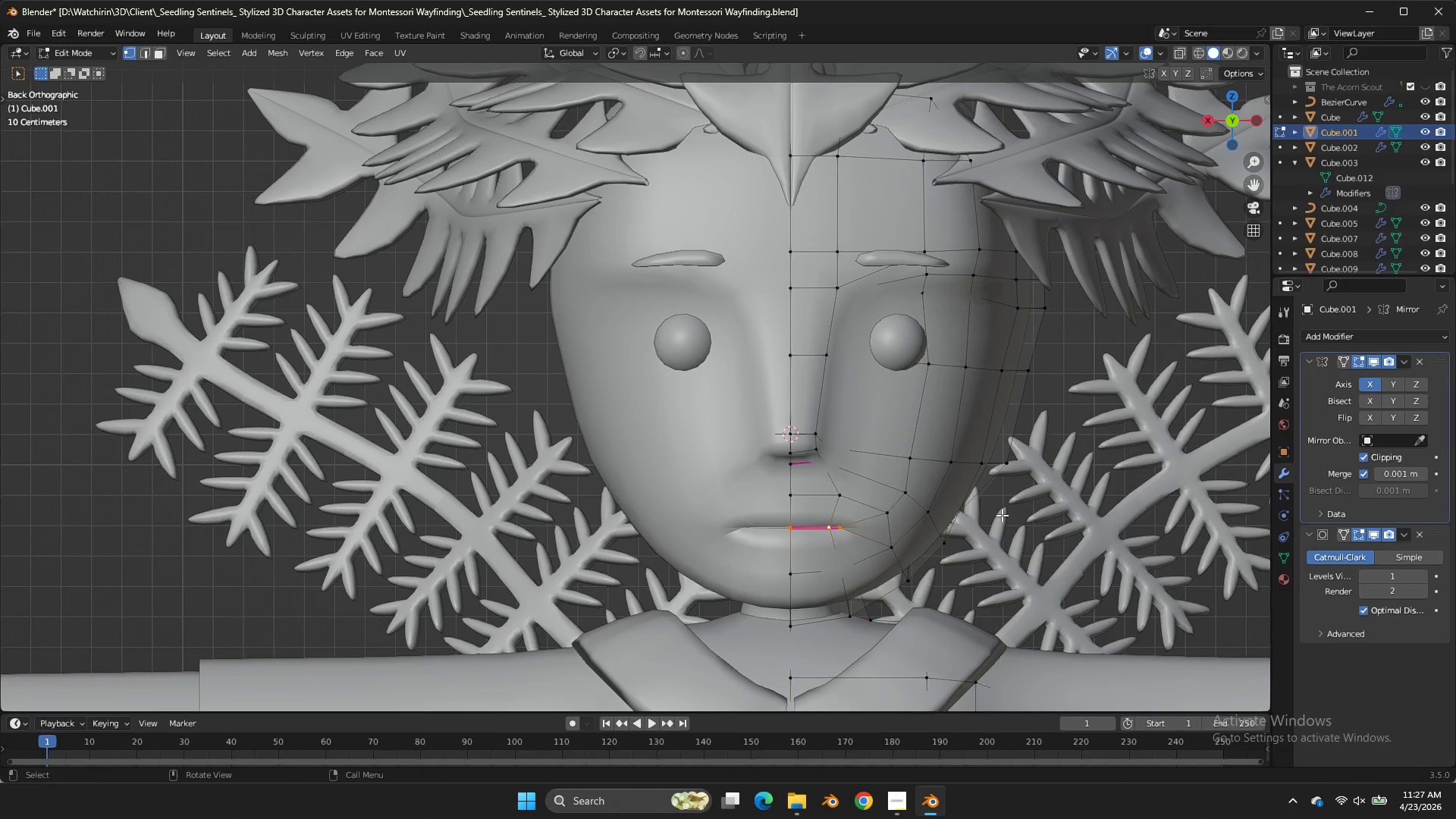 
type(gxsx)
 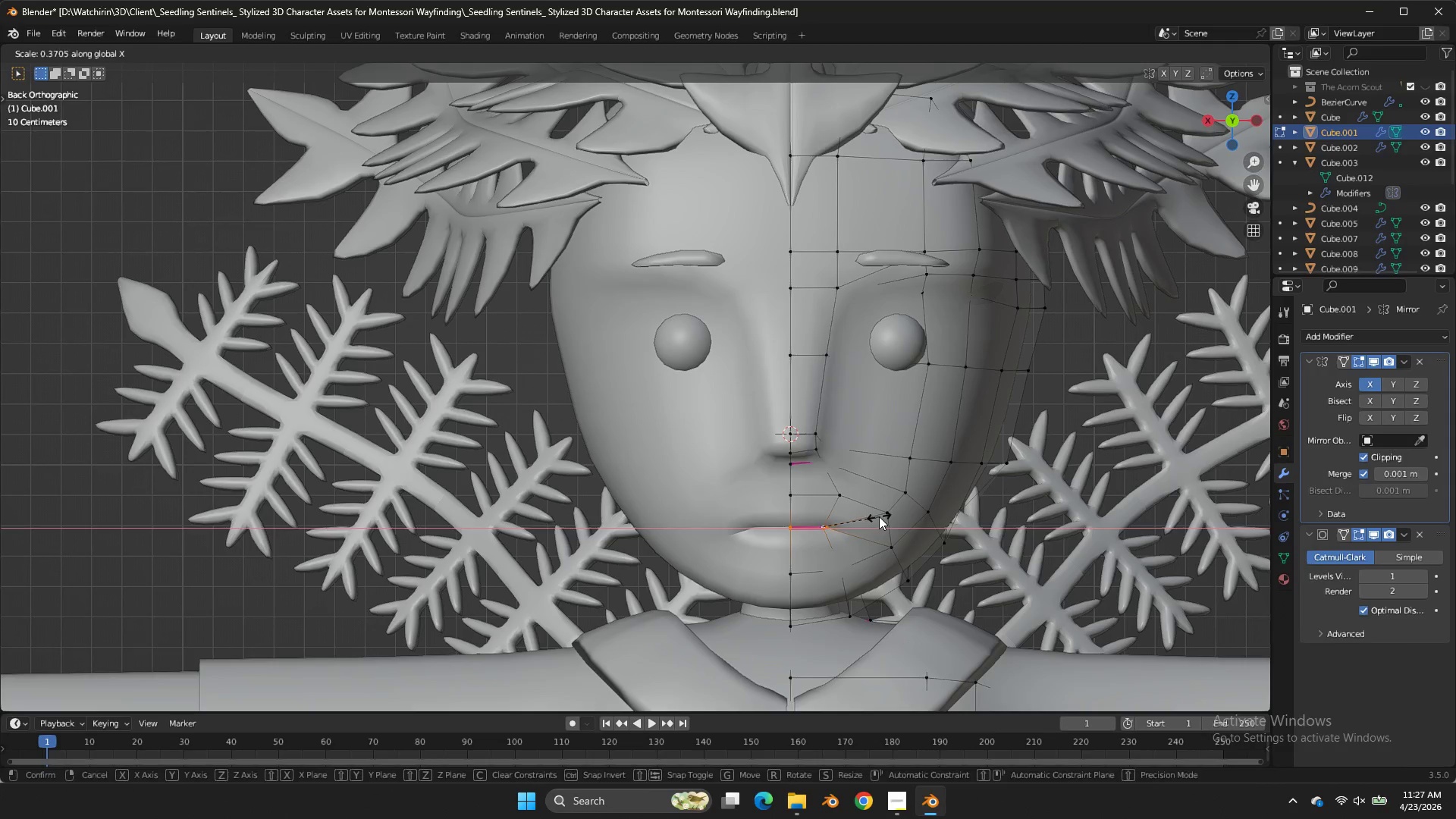 
left_click([879, 516])
 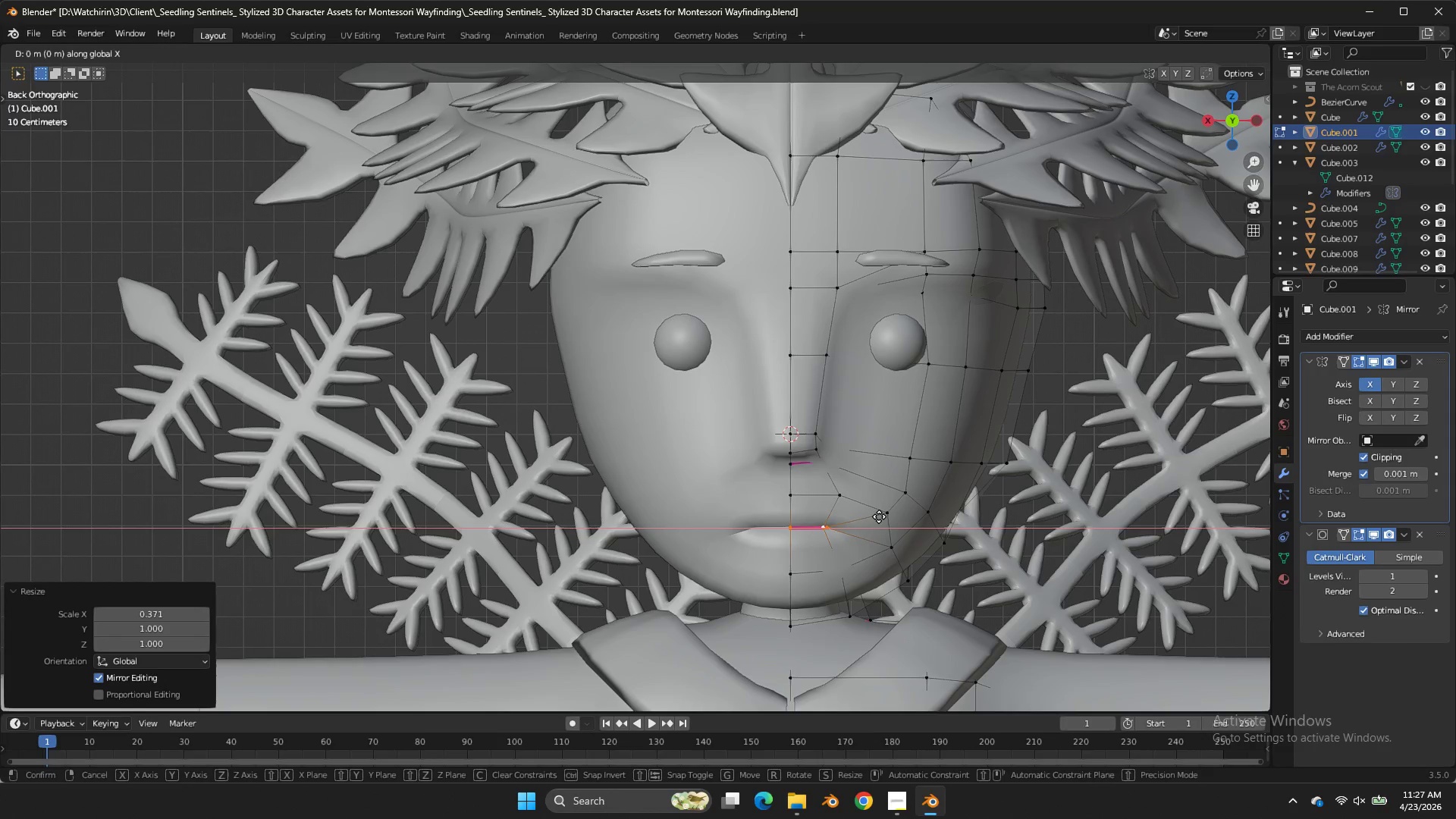 
double_click([879, 516])
 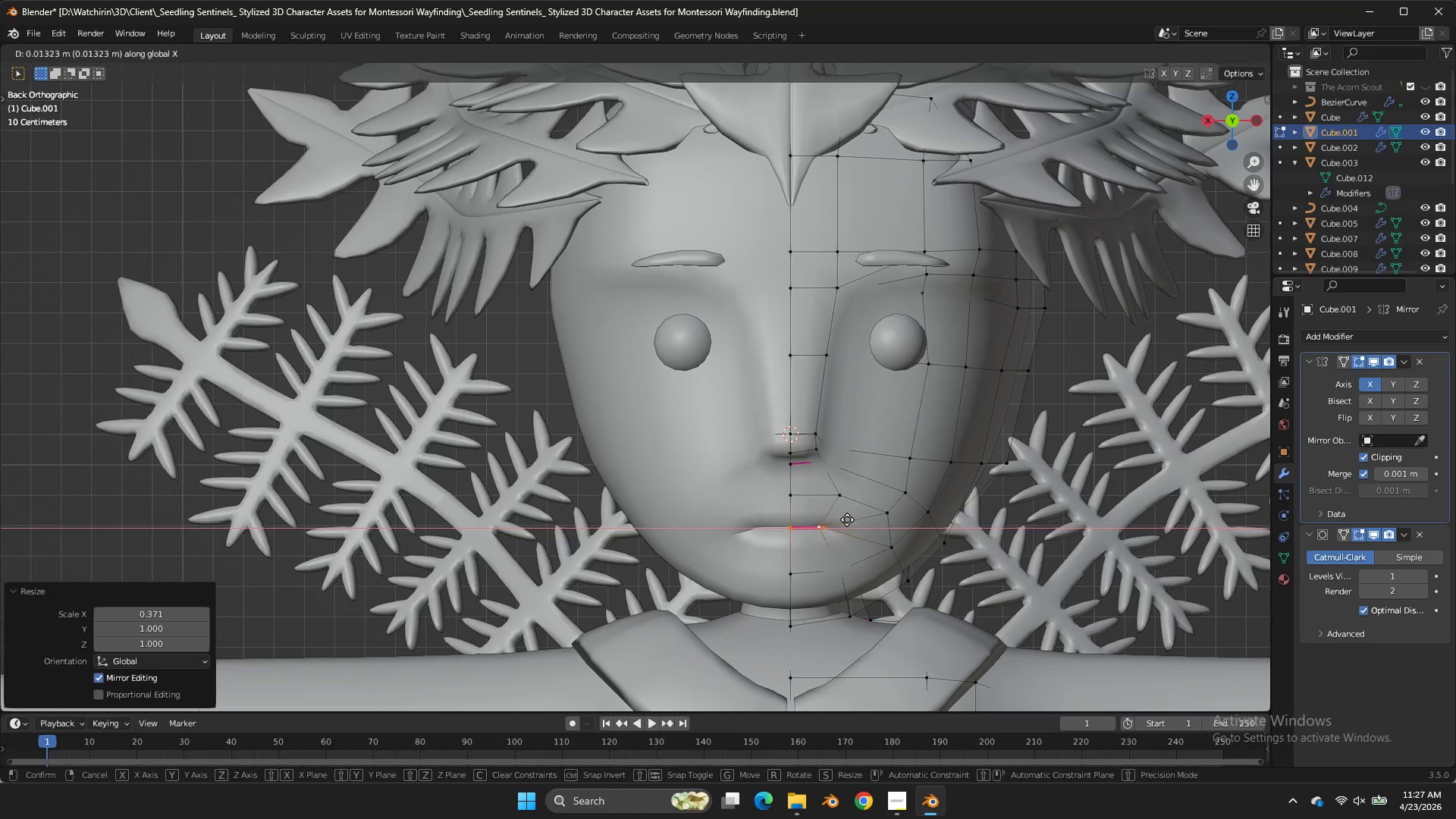 
type(gx)
 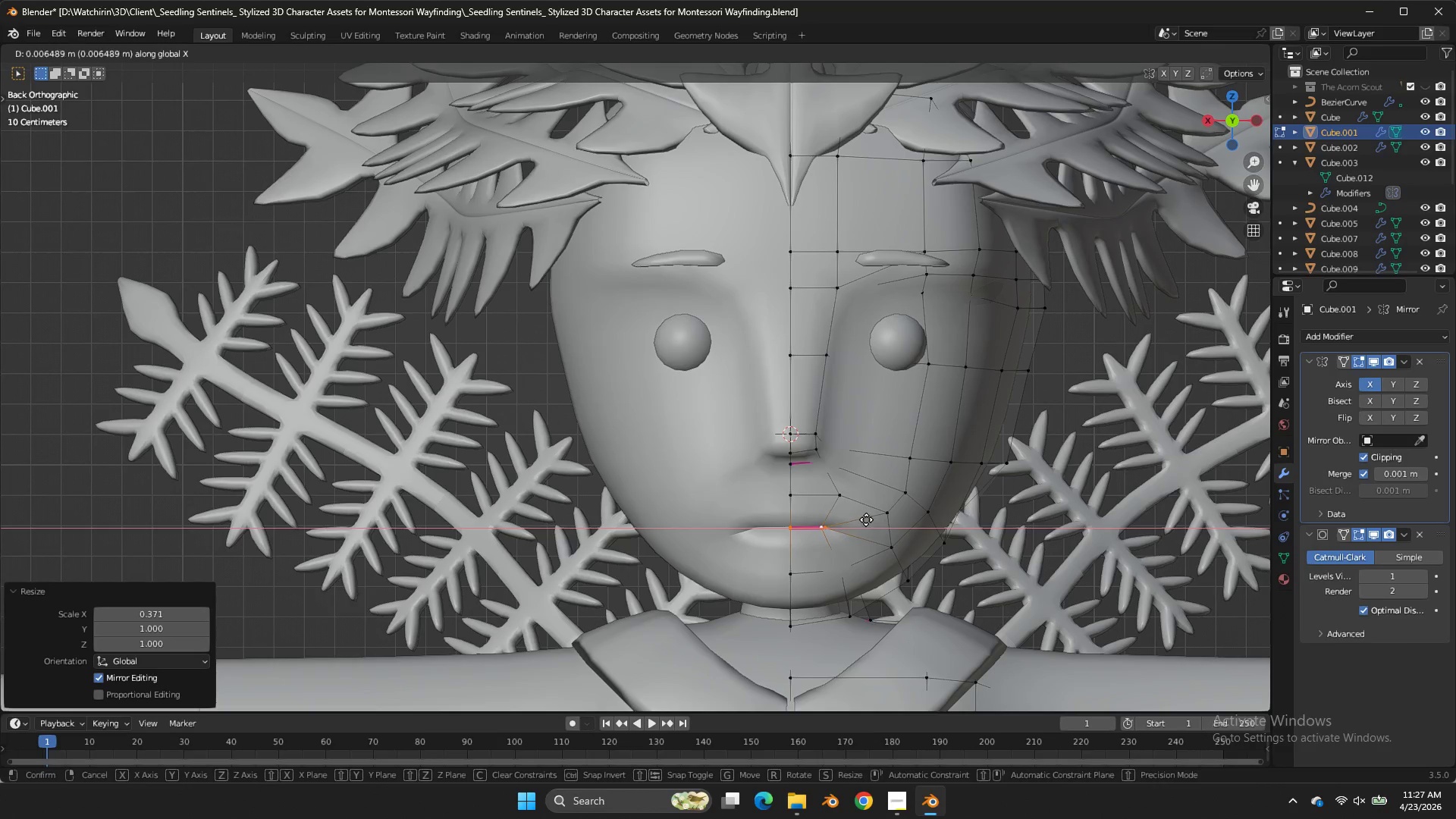 
hold_key(key=ShiftLeft, duration=0.44)
 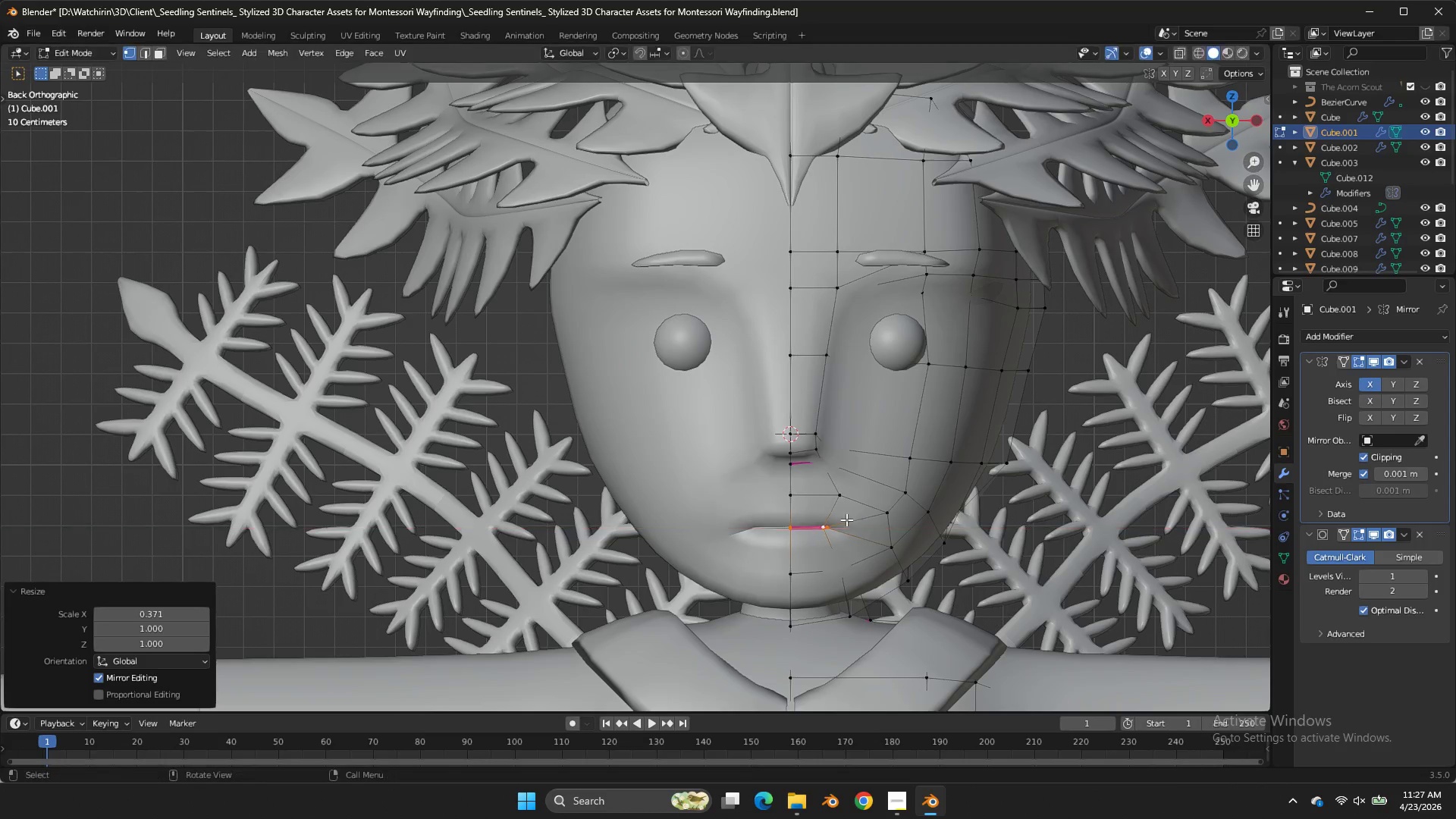 
right_click([846, 519])
 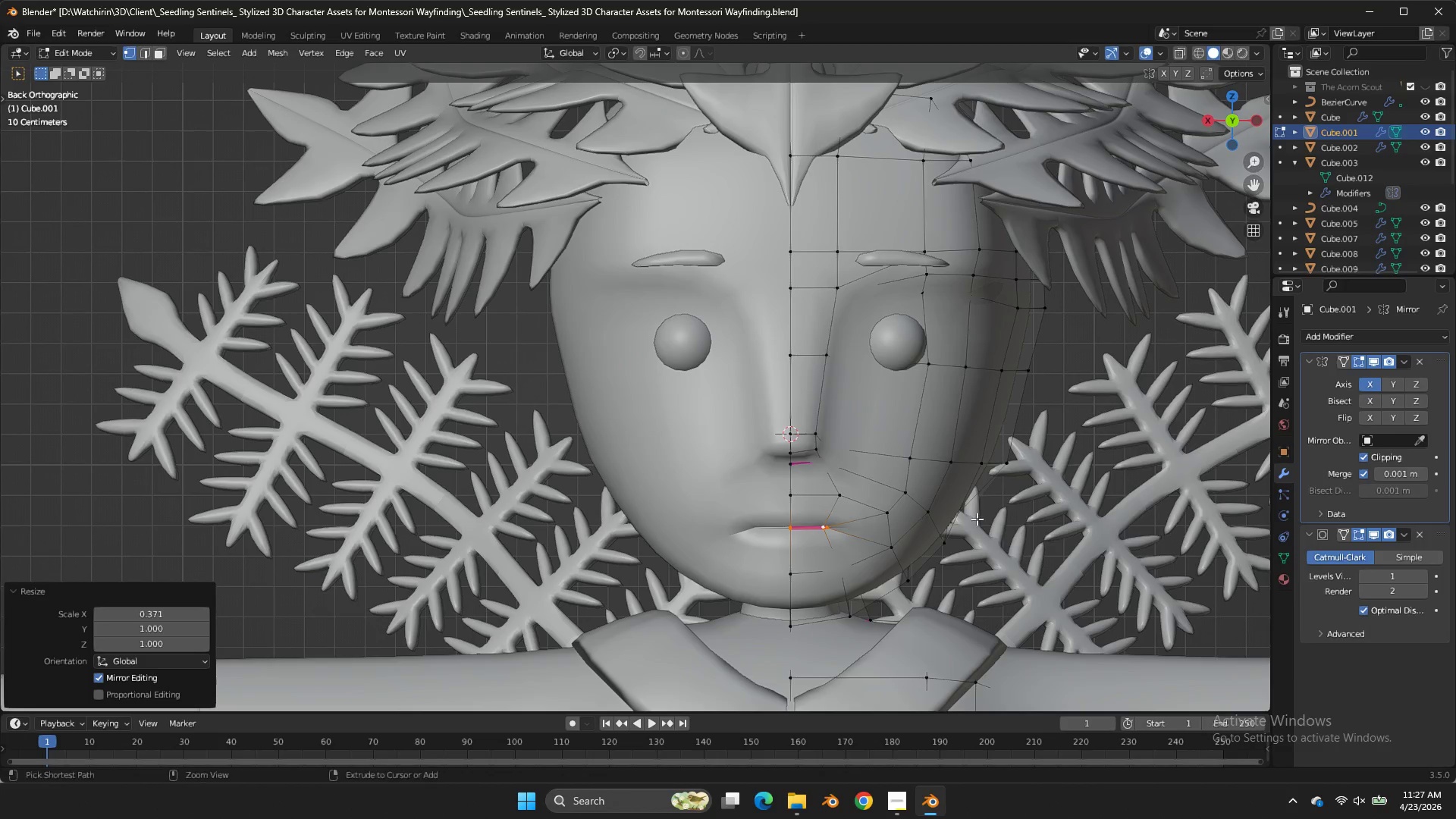 
key(Control+Z)
 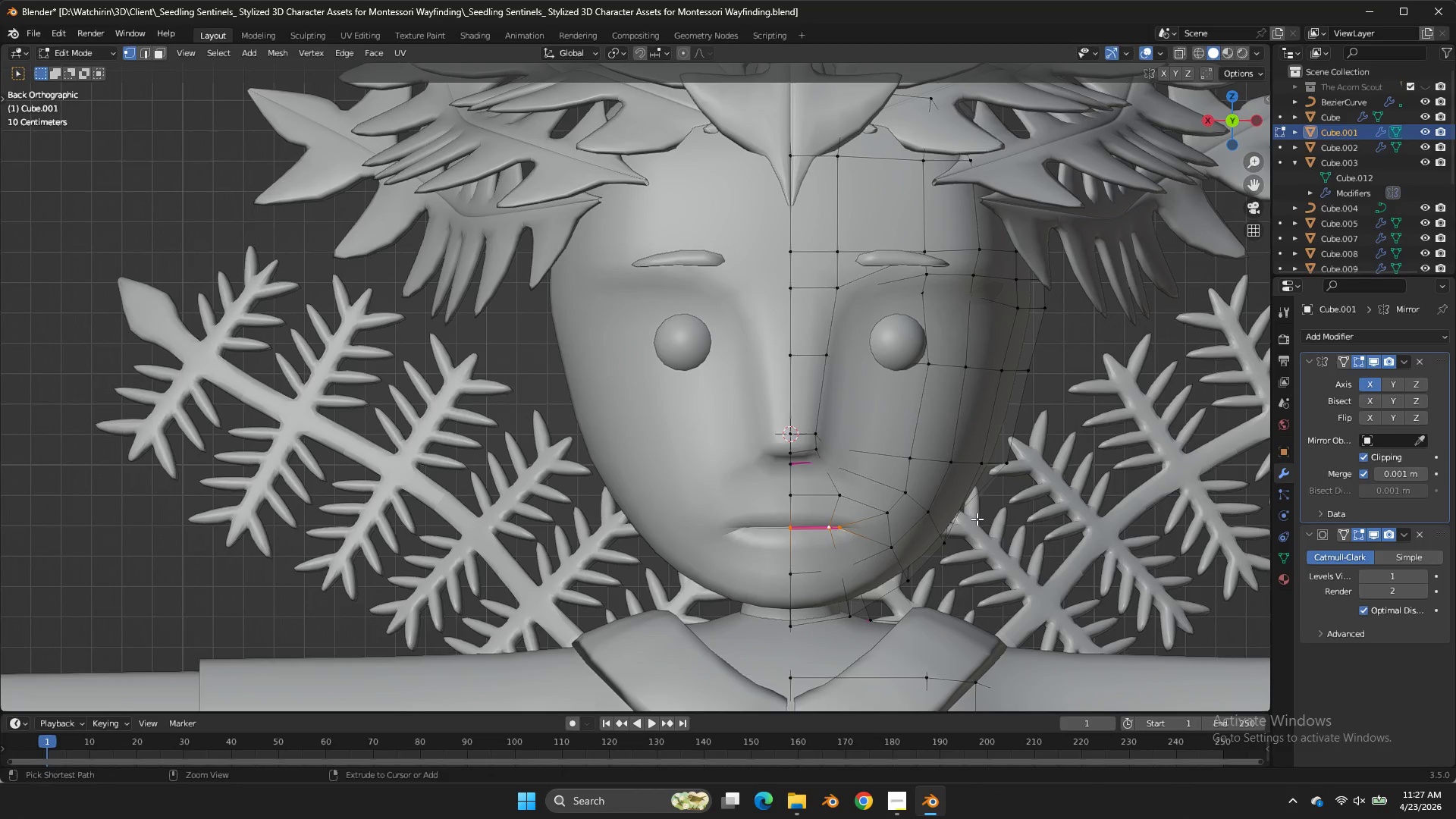 
key(Control+Z)
 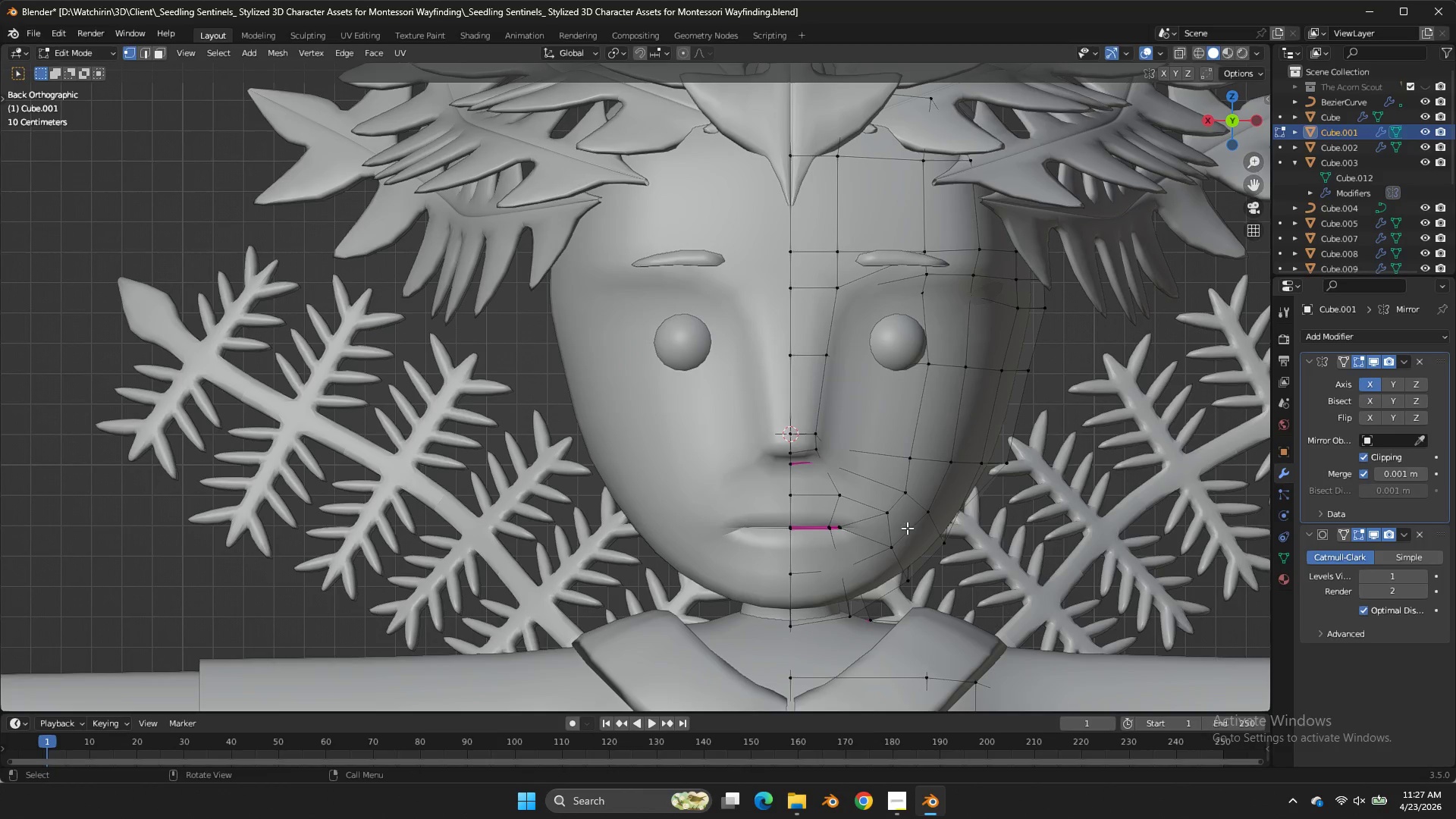 
key(Z)
 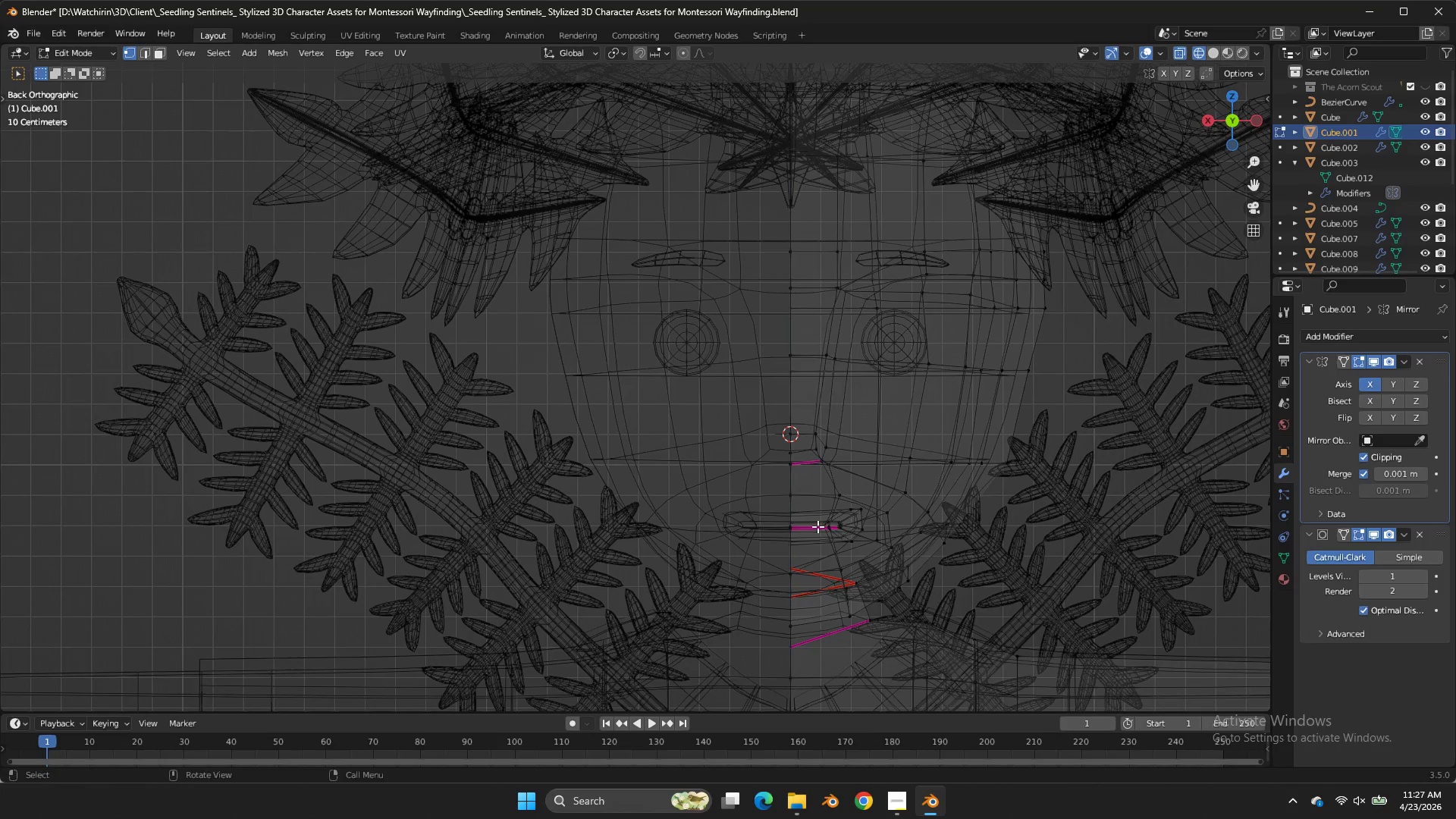 
hold_key(key=AltLeft, duration=0.38)
double_click([816, 527])
 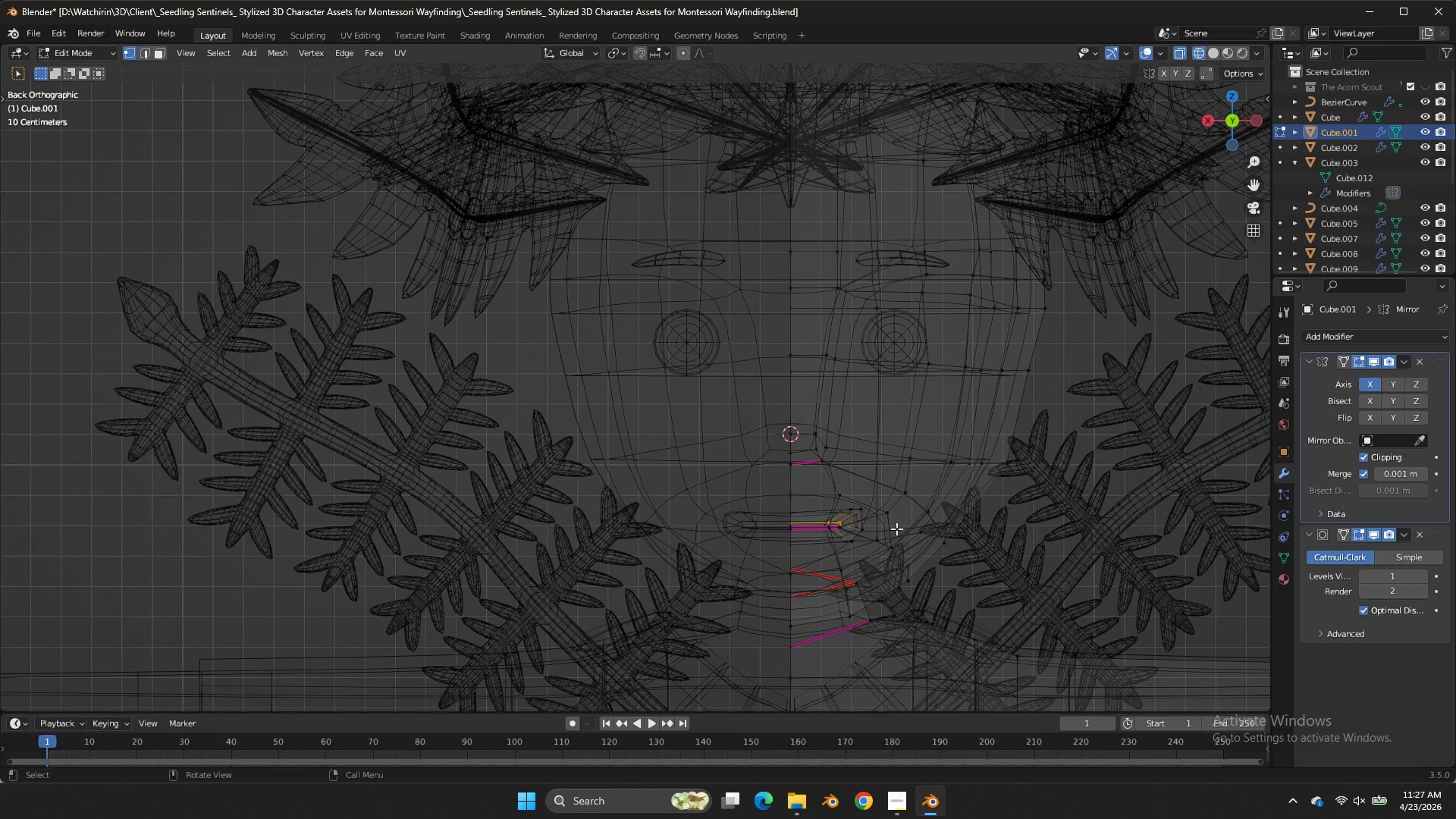 
key(Control+ControlLeft)
 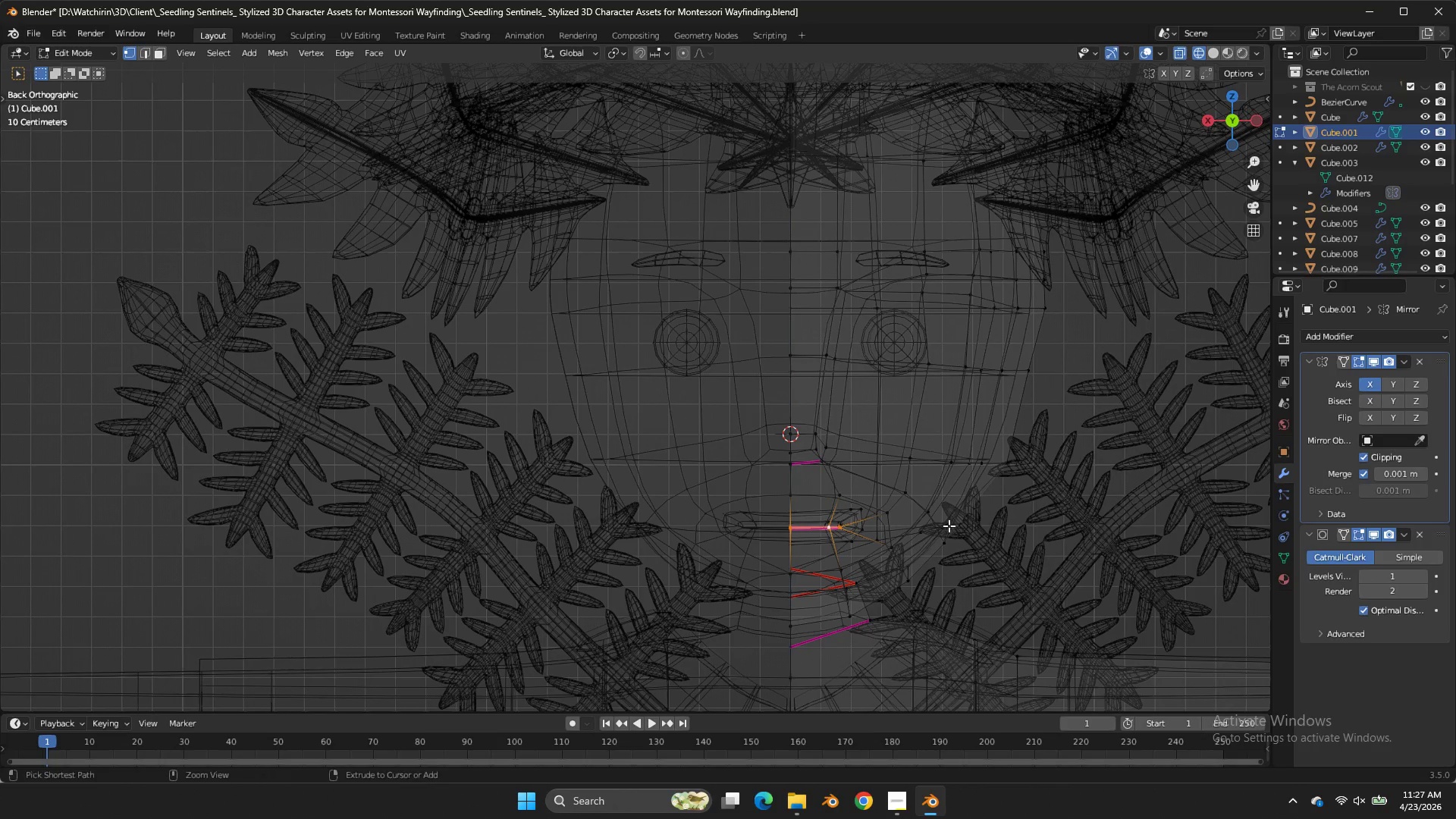 
key(Control+Z)
 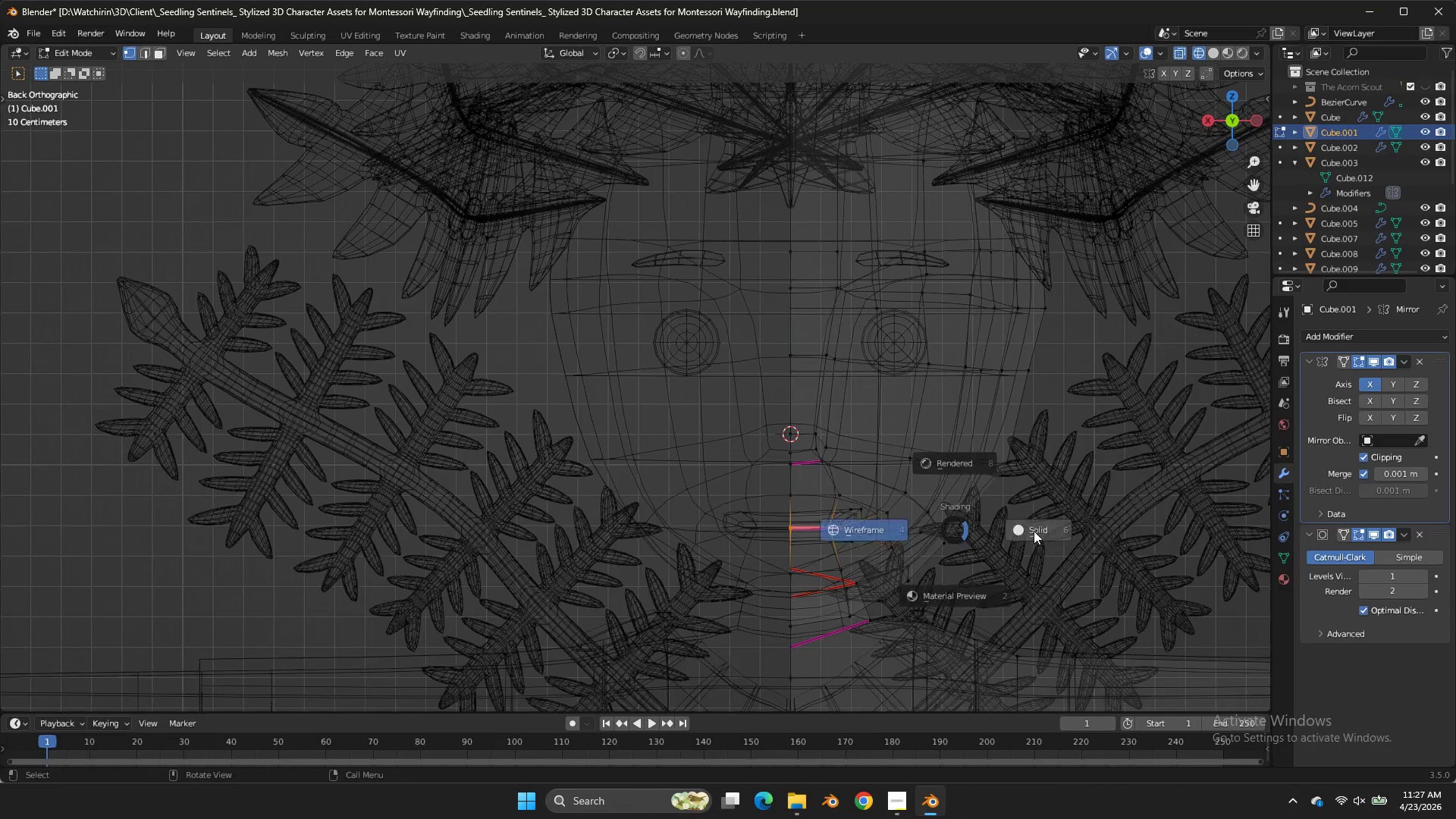 
type(zsx)
 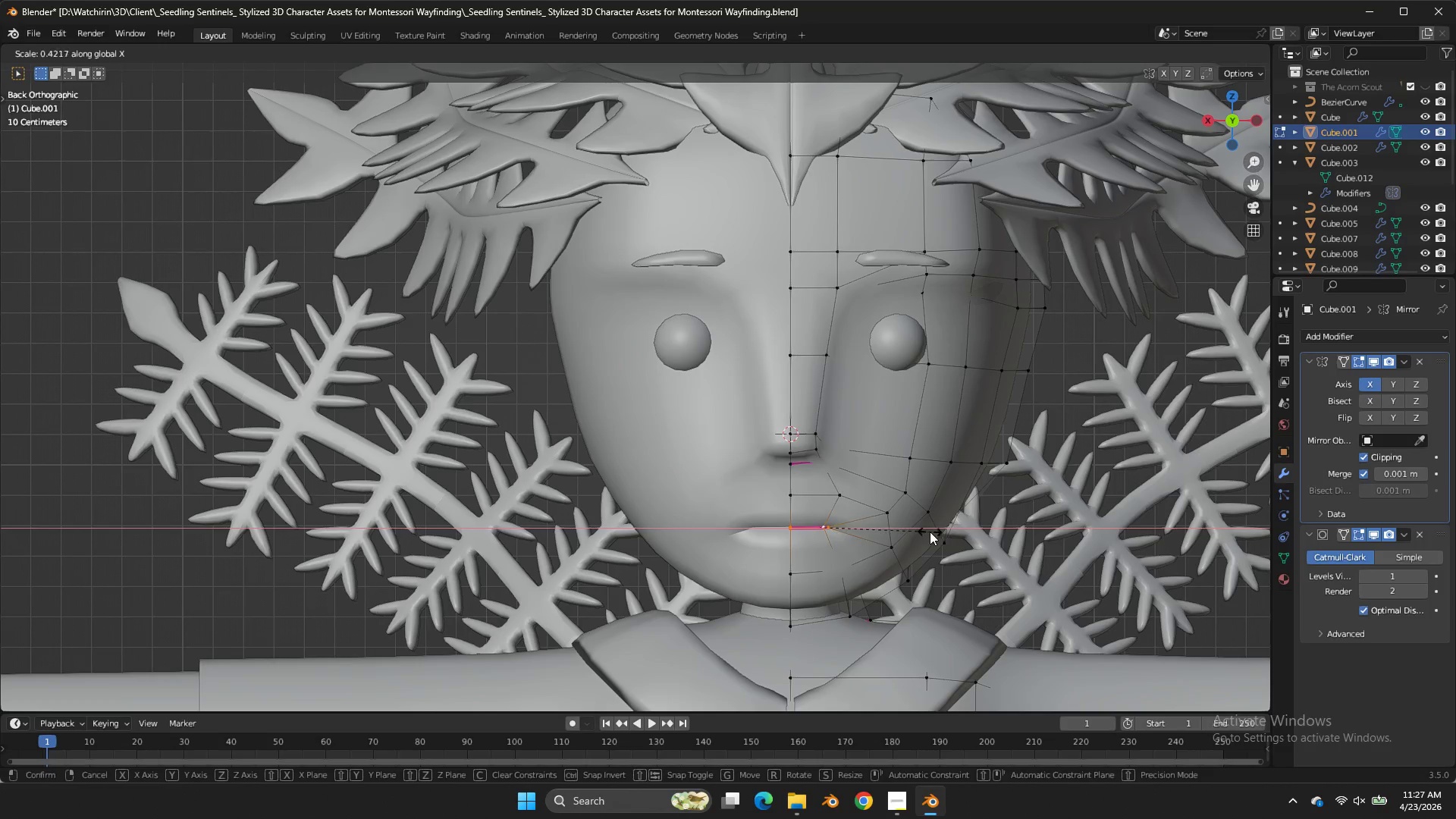 
double_click([930, 532])
 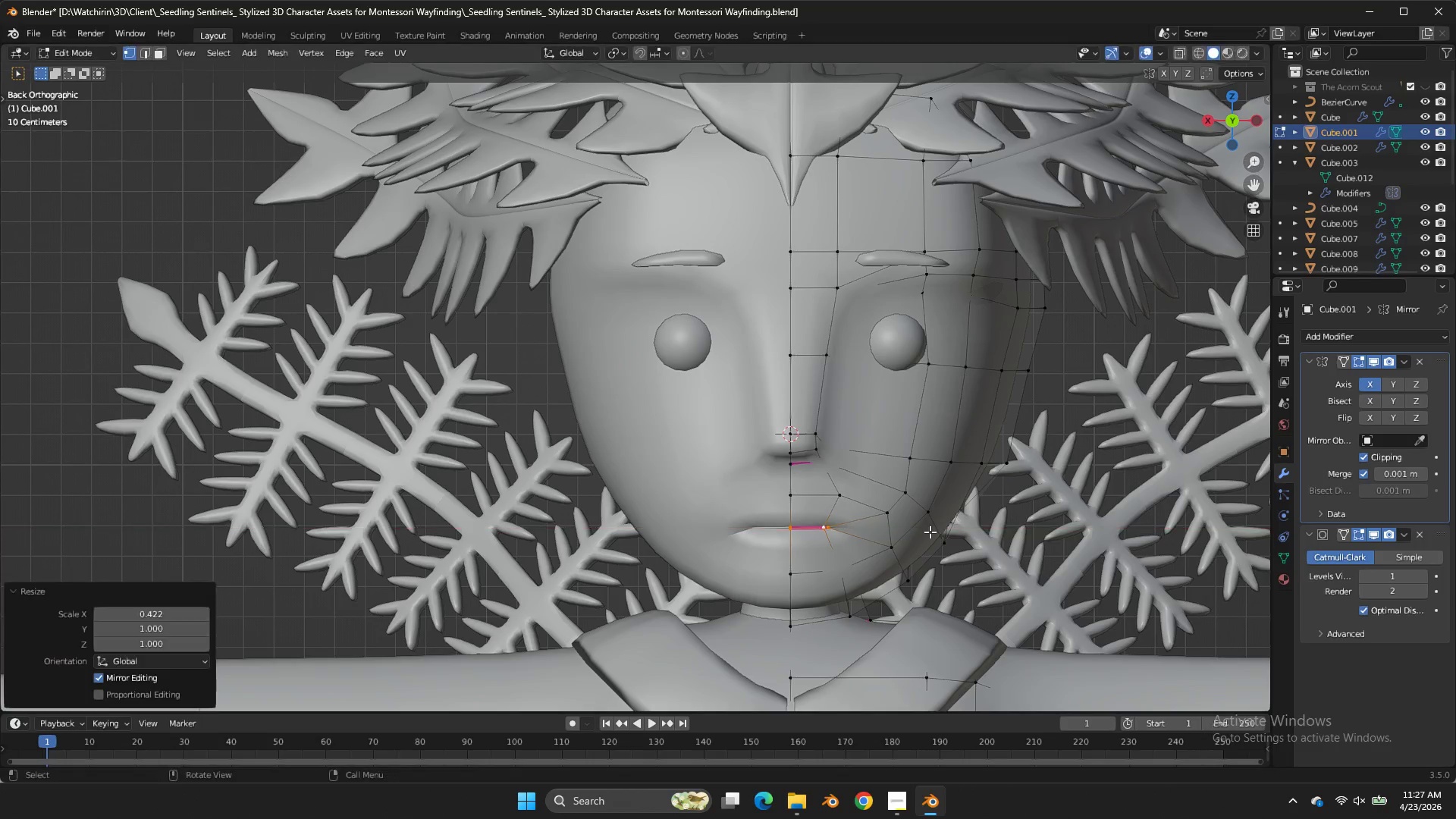 
triple_click([930, 532])
 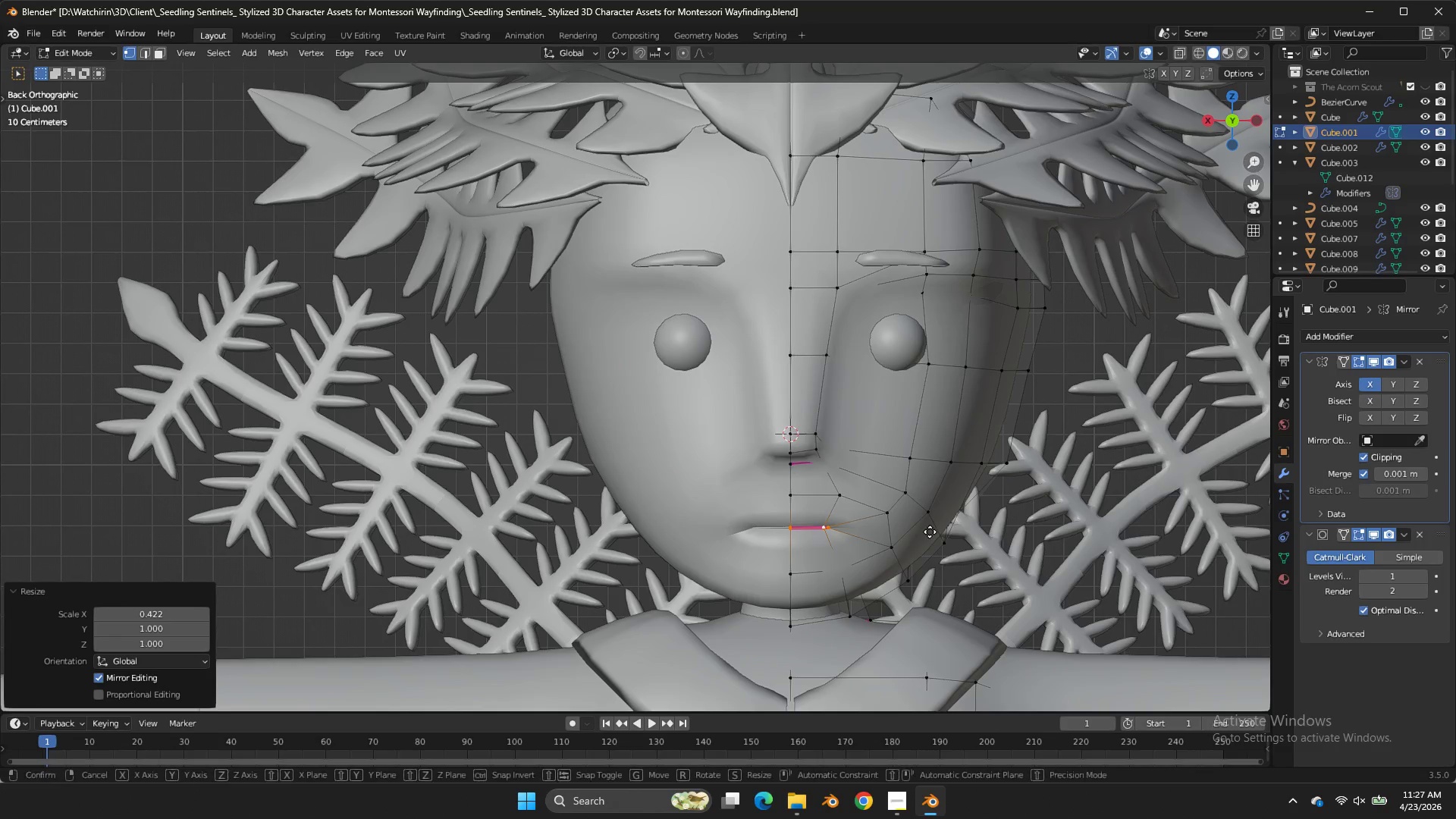 
type(gx)
 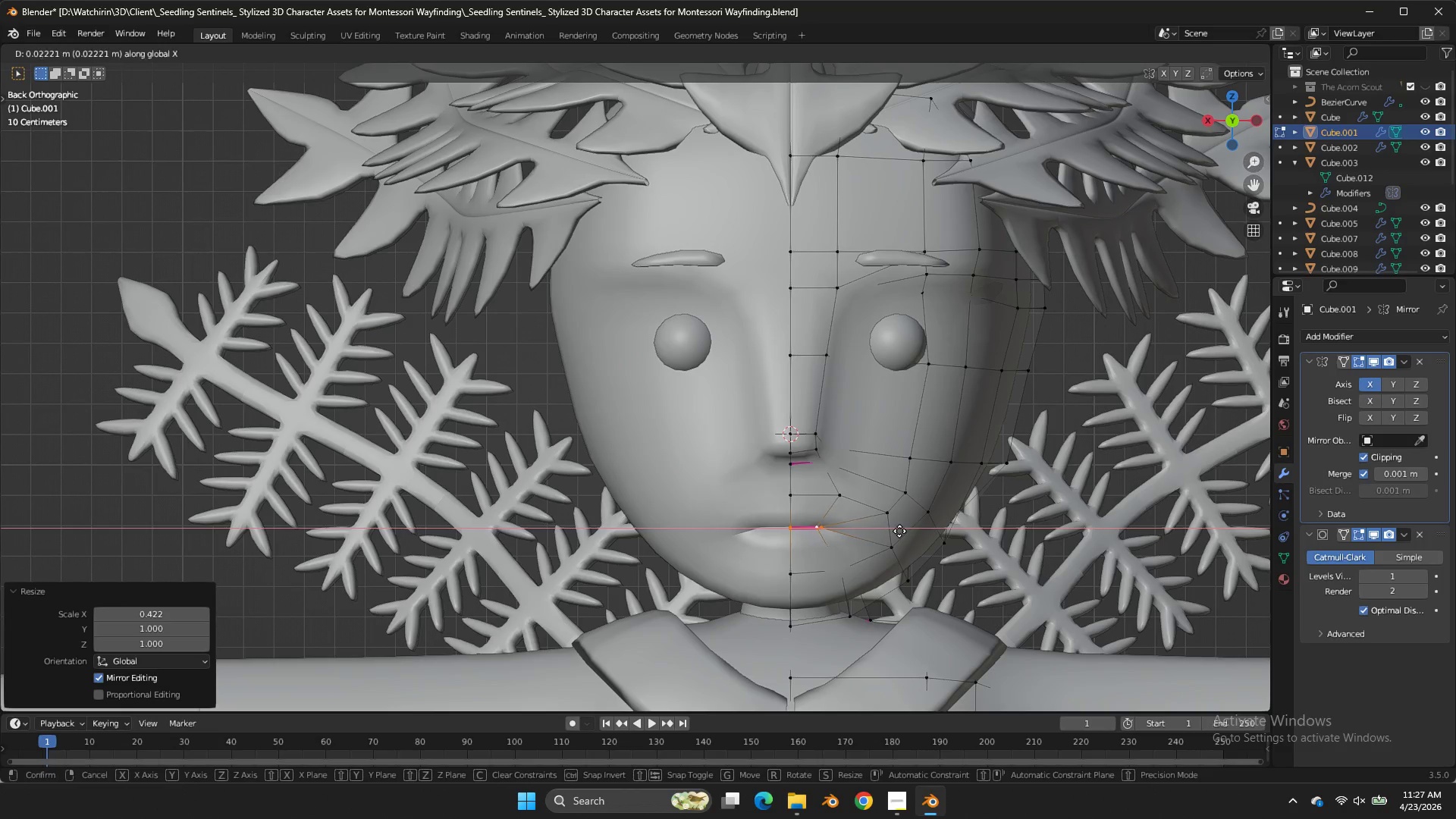 
hold_key(key=ShiftLeft, duration=0.42)
left_click([896, 529])
 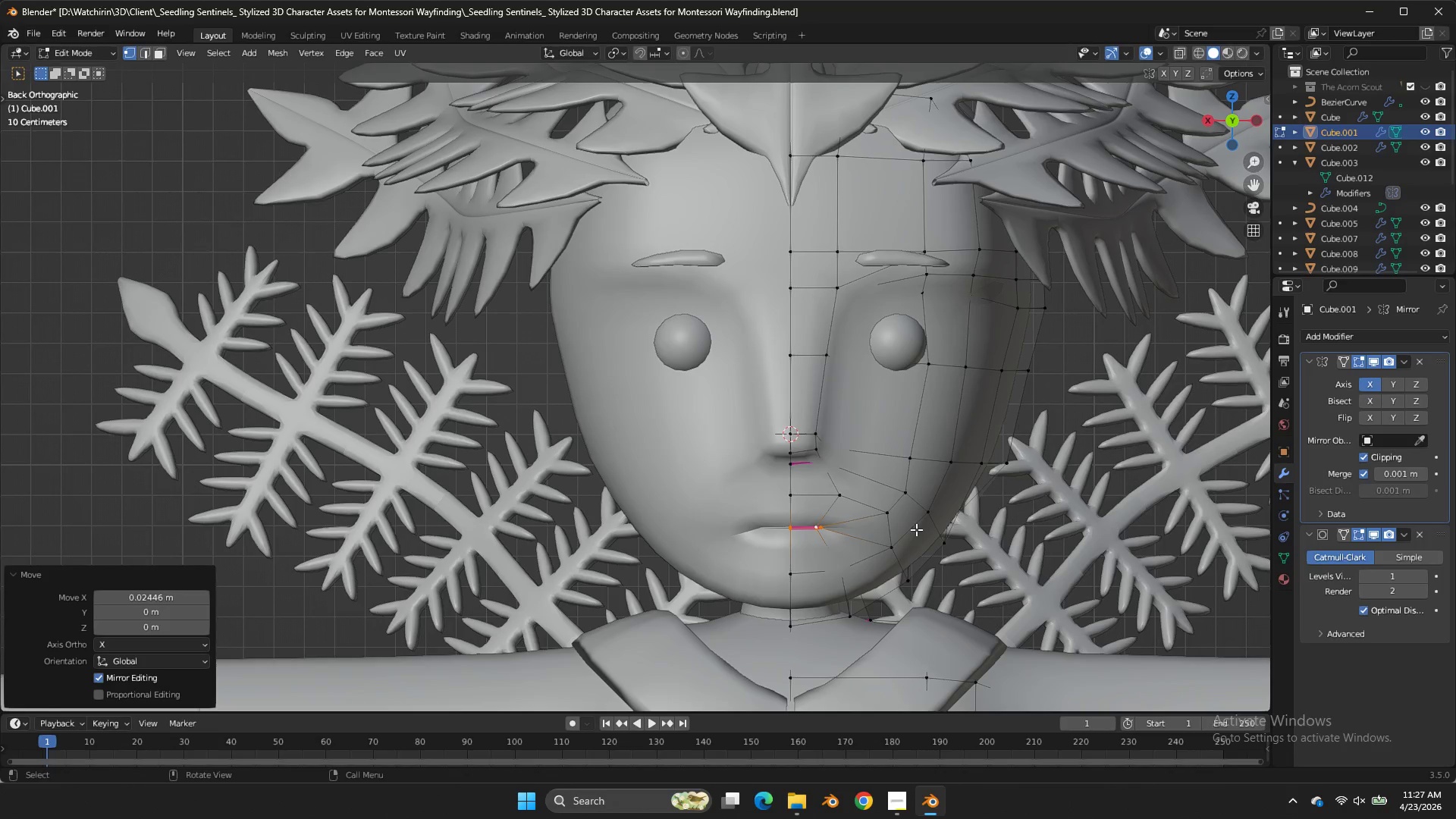 
double_click([896, 529])
 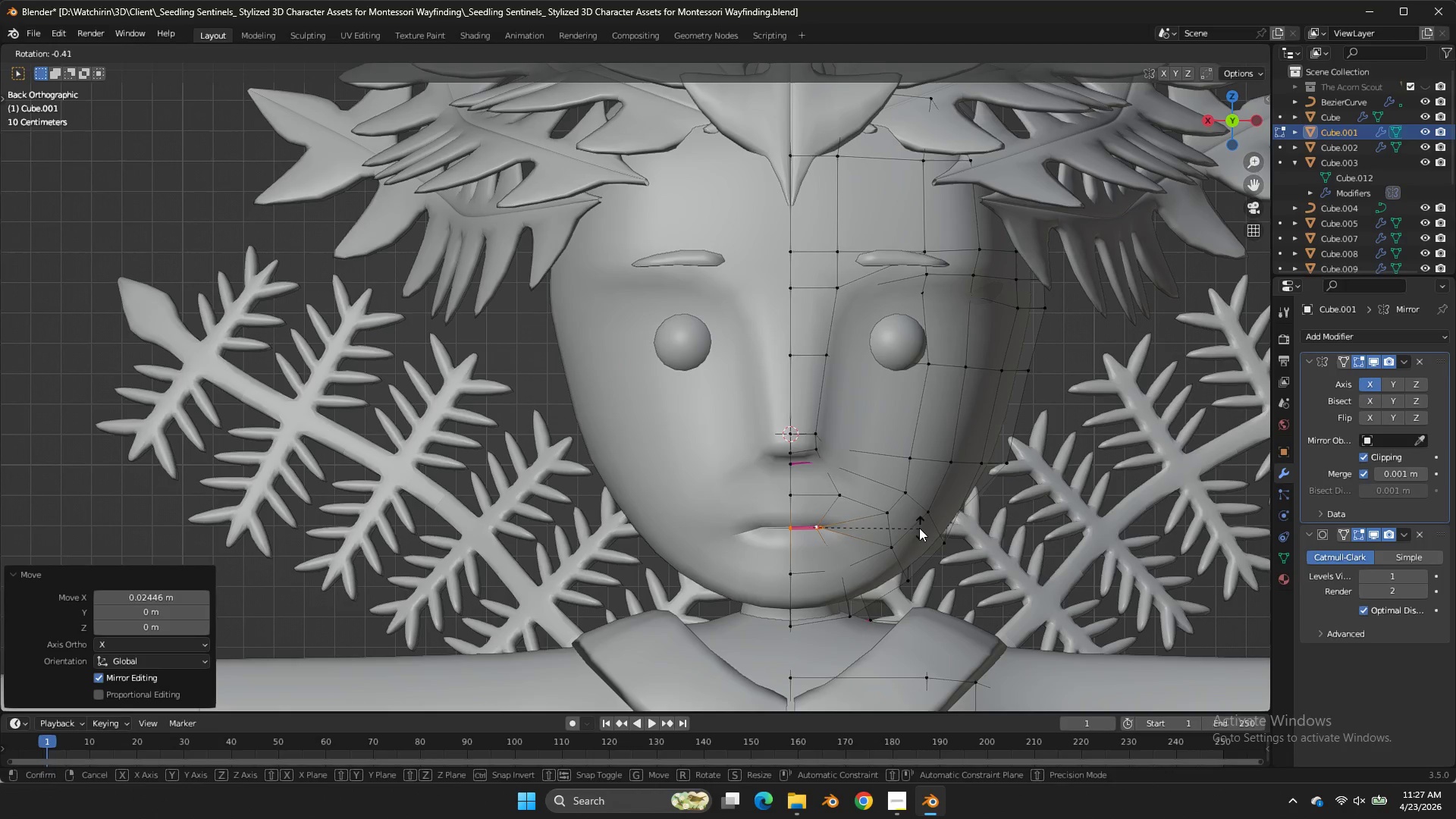 
key(R)
 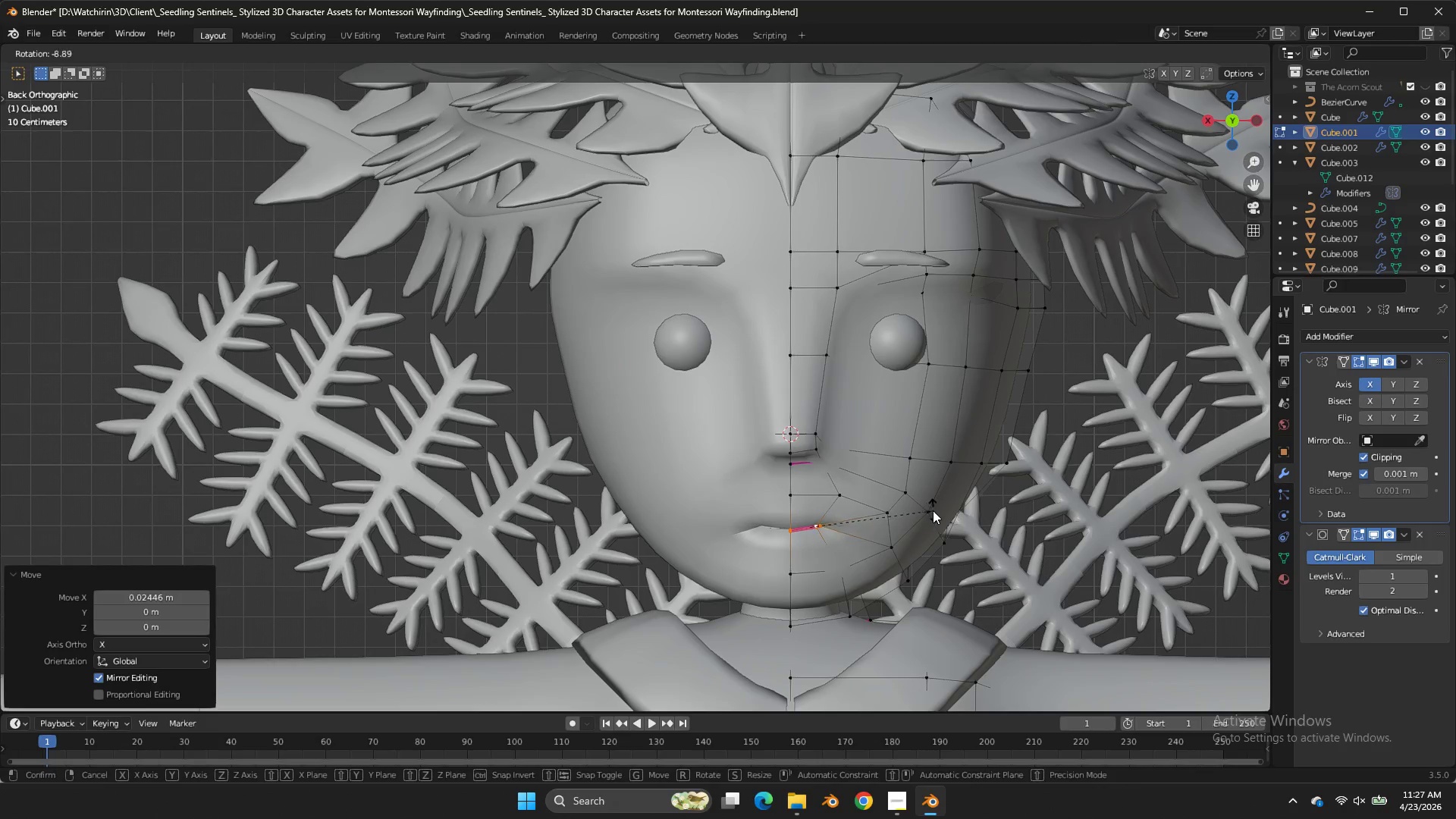 
double_click([933, 510])
 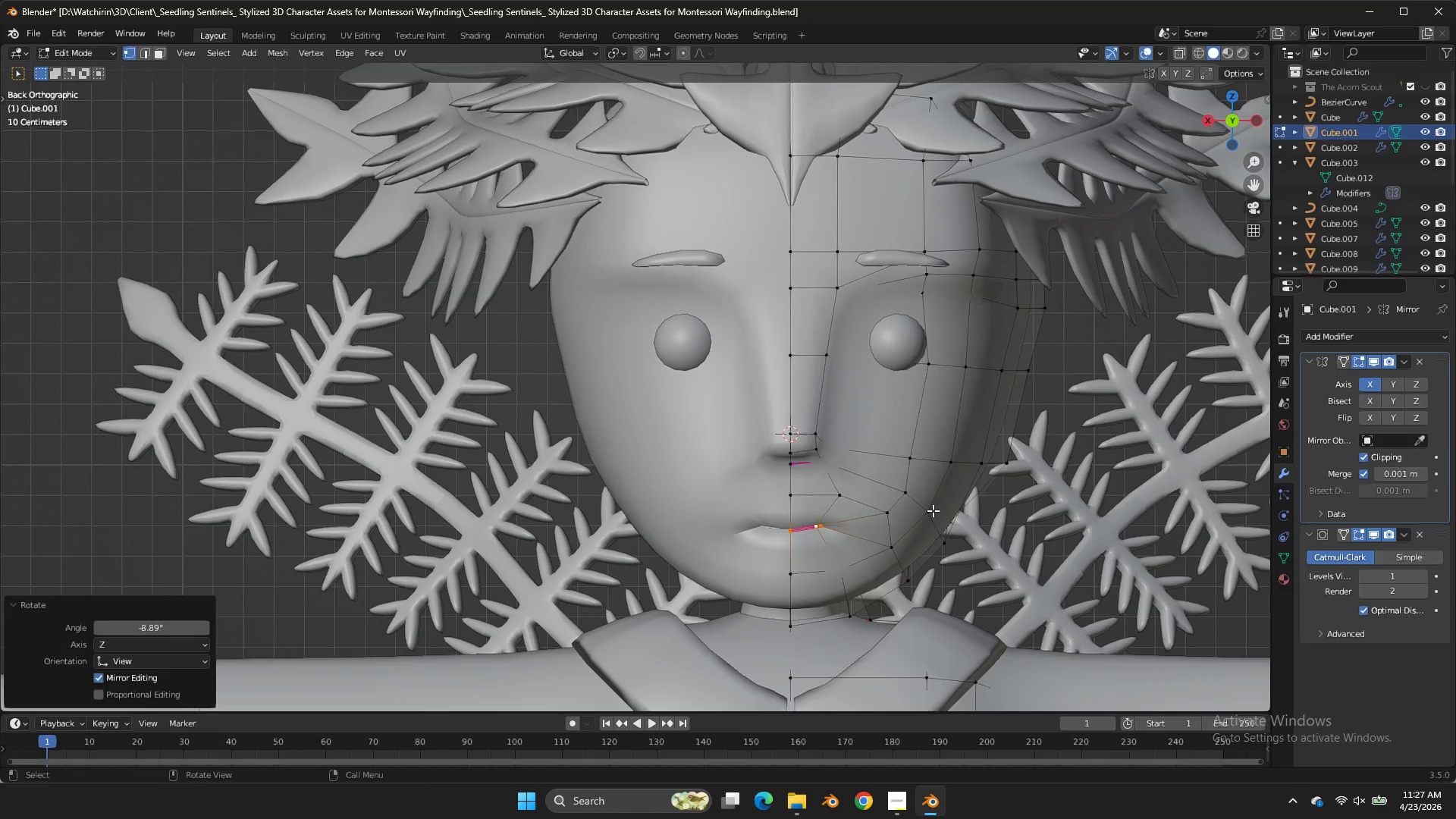 
key(Tab)
 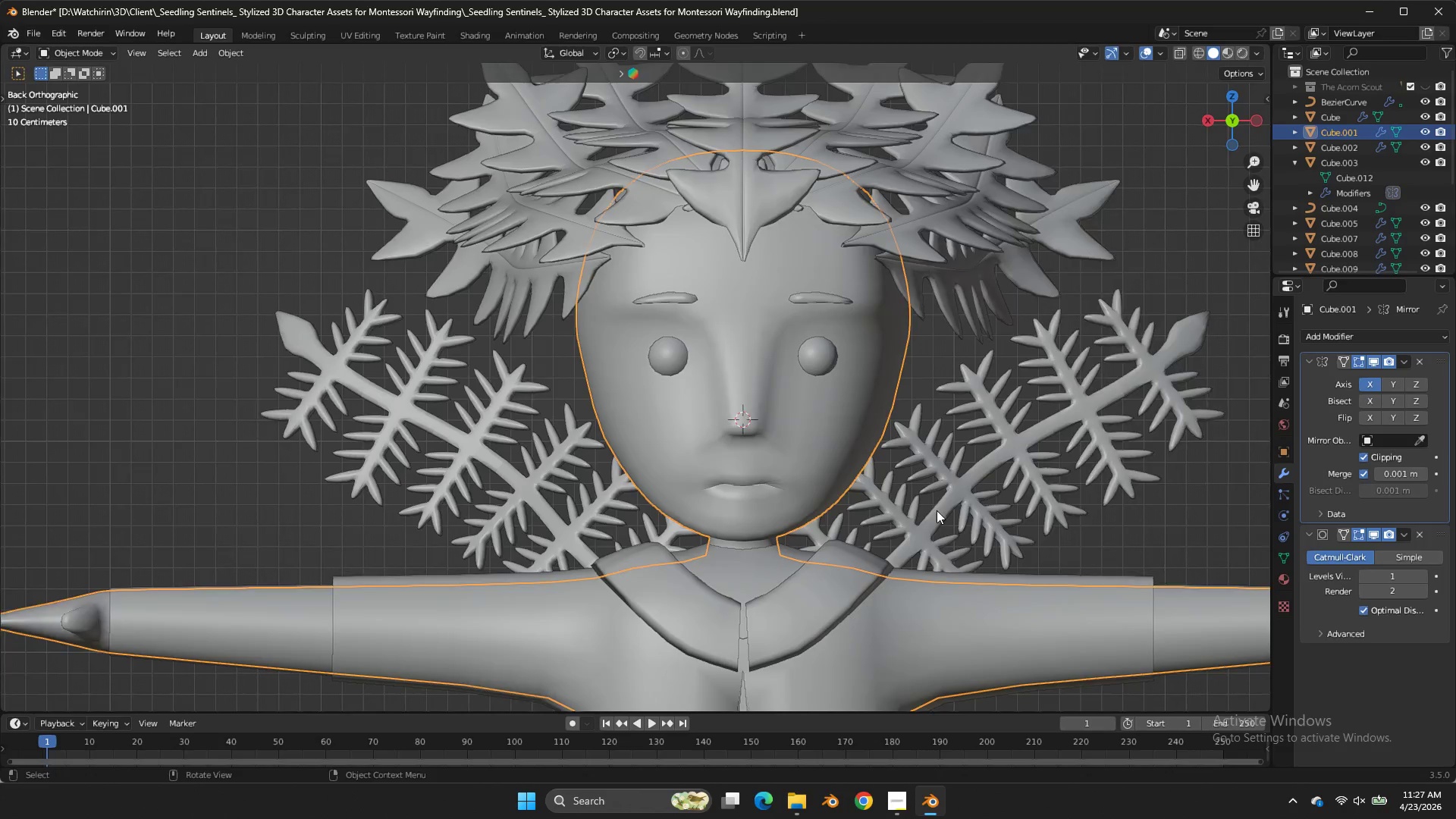 
scroll: coordinate [937, 510], scroll_direction: down, amount: 3.0
 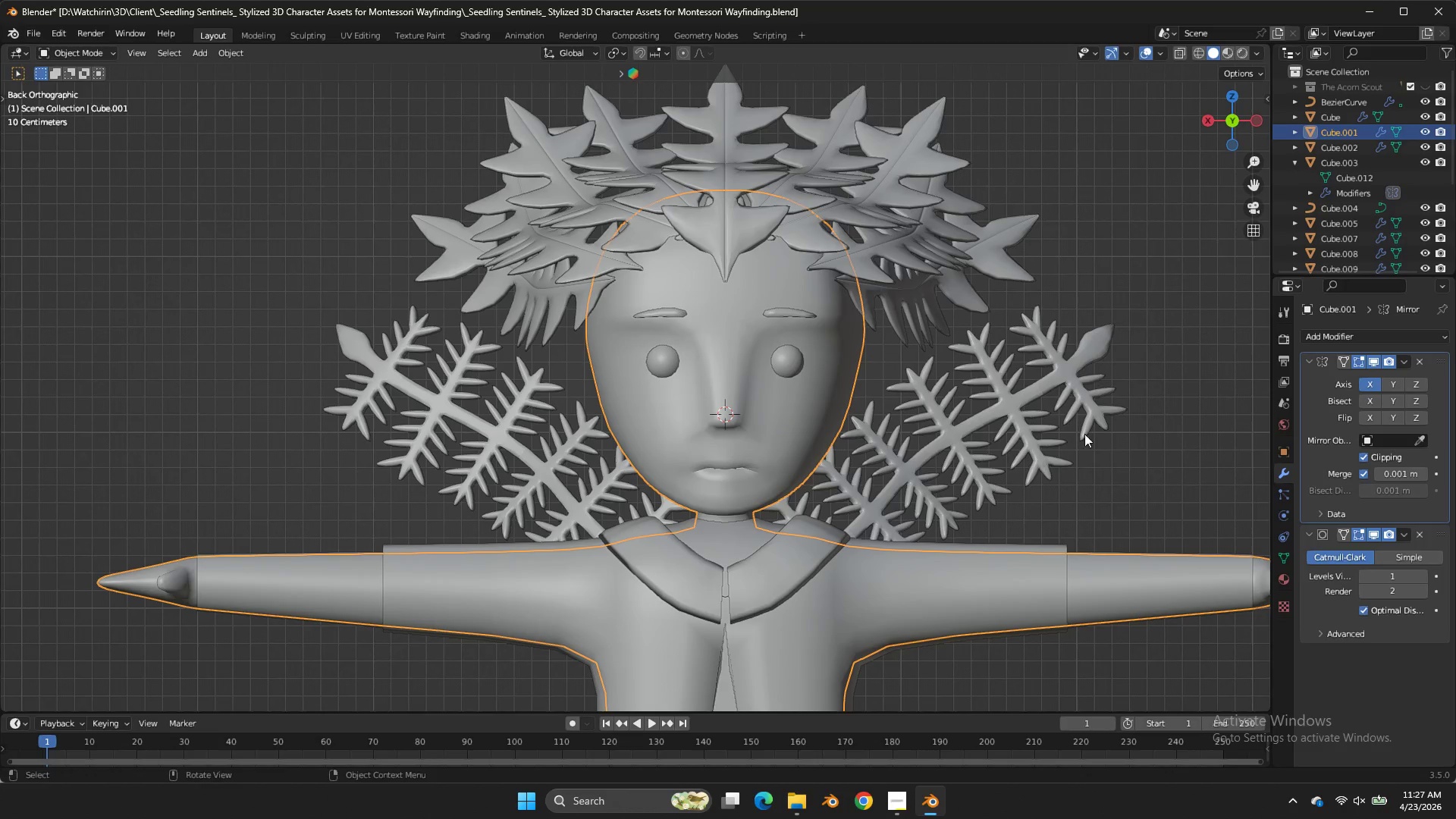 
key(Control+ControlLeft)
 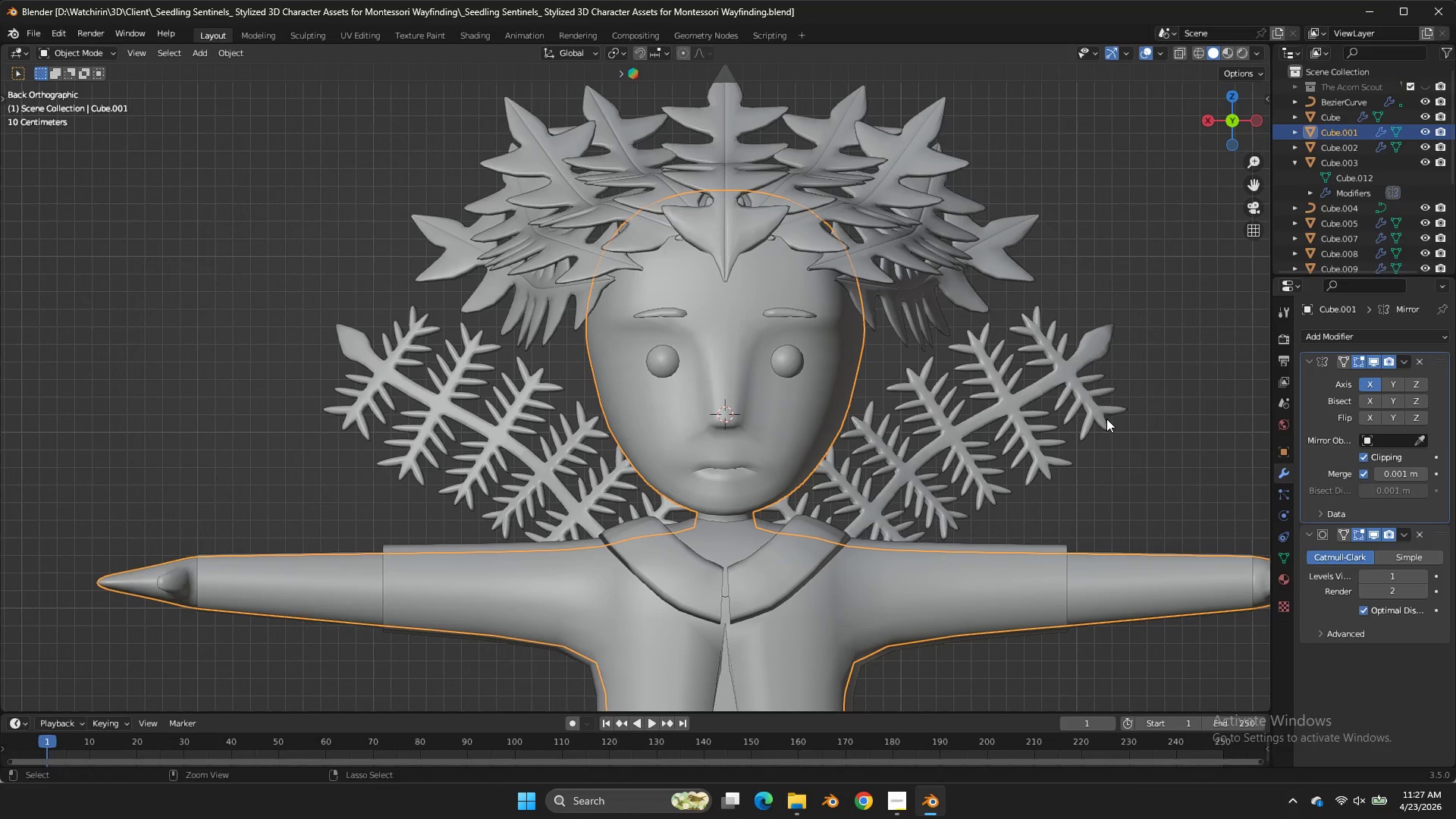 
key(Control+S)
 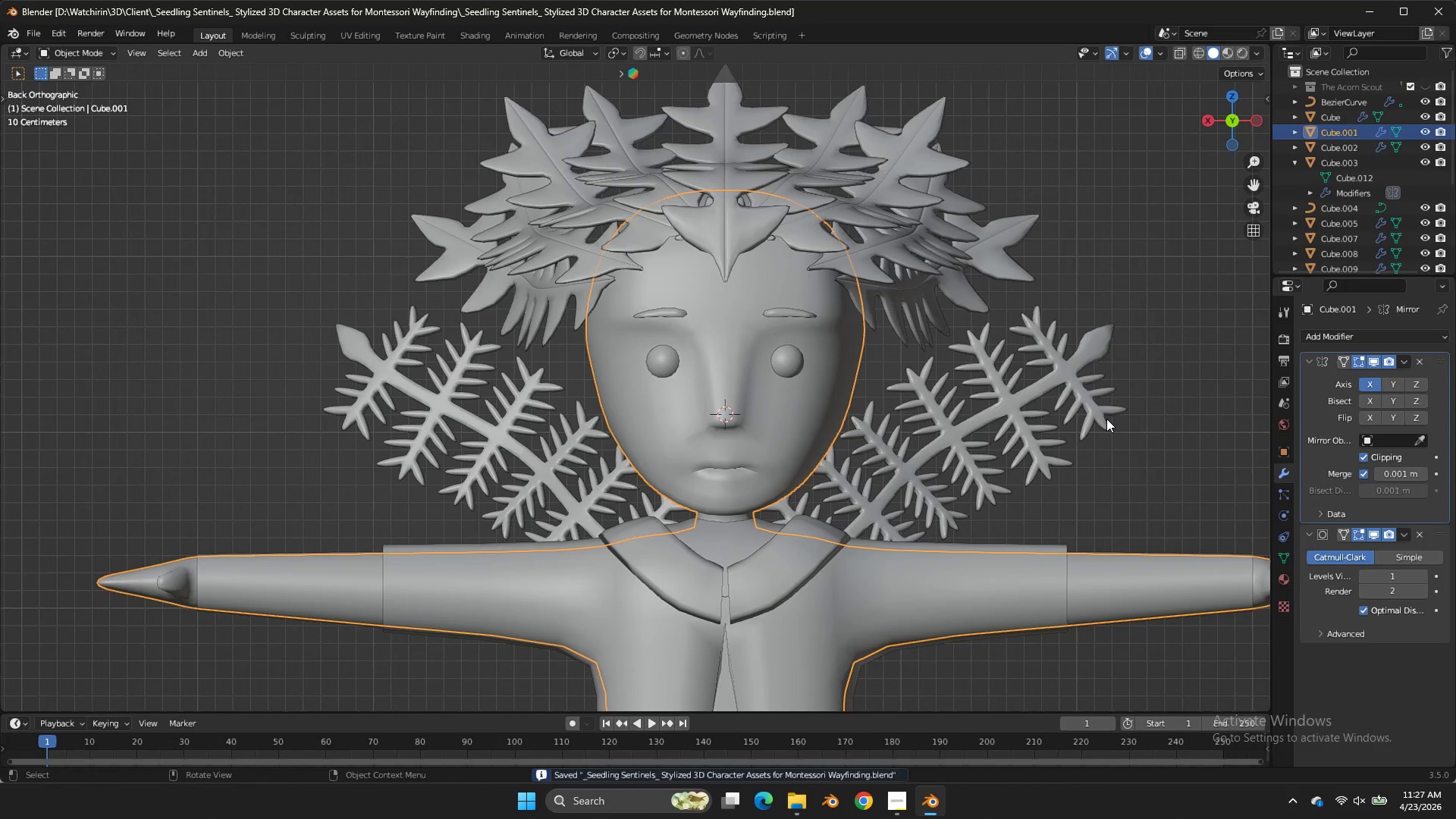 
scroll: coordinate [1106, 419], scroll_direction: up, amount: 5.0
 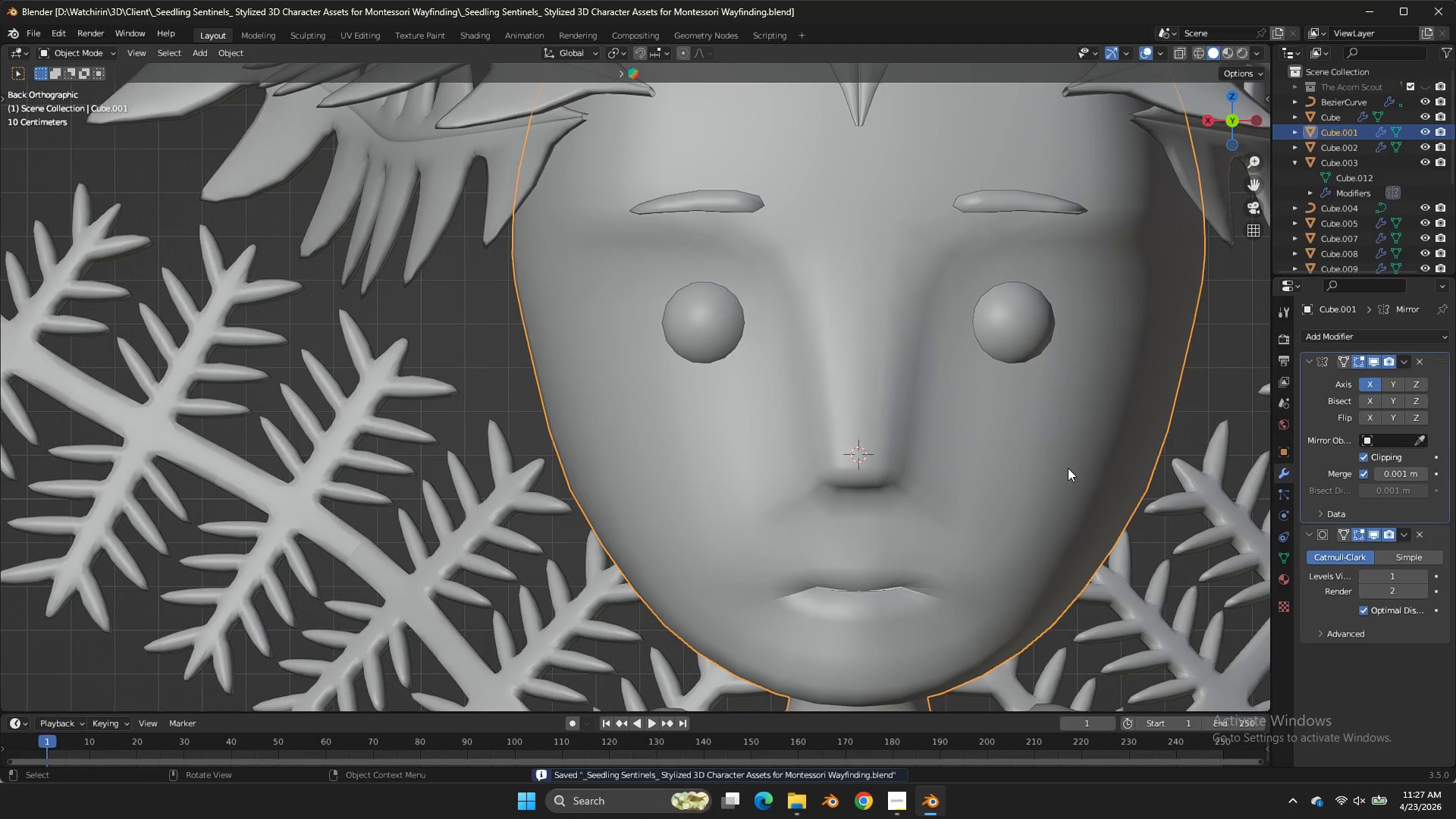 
key(Control+Z)
 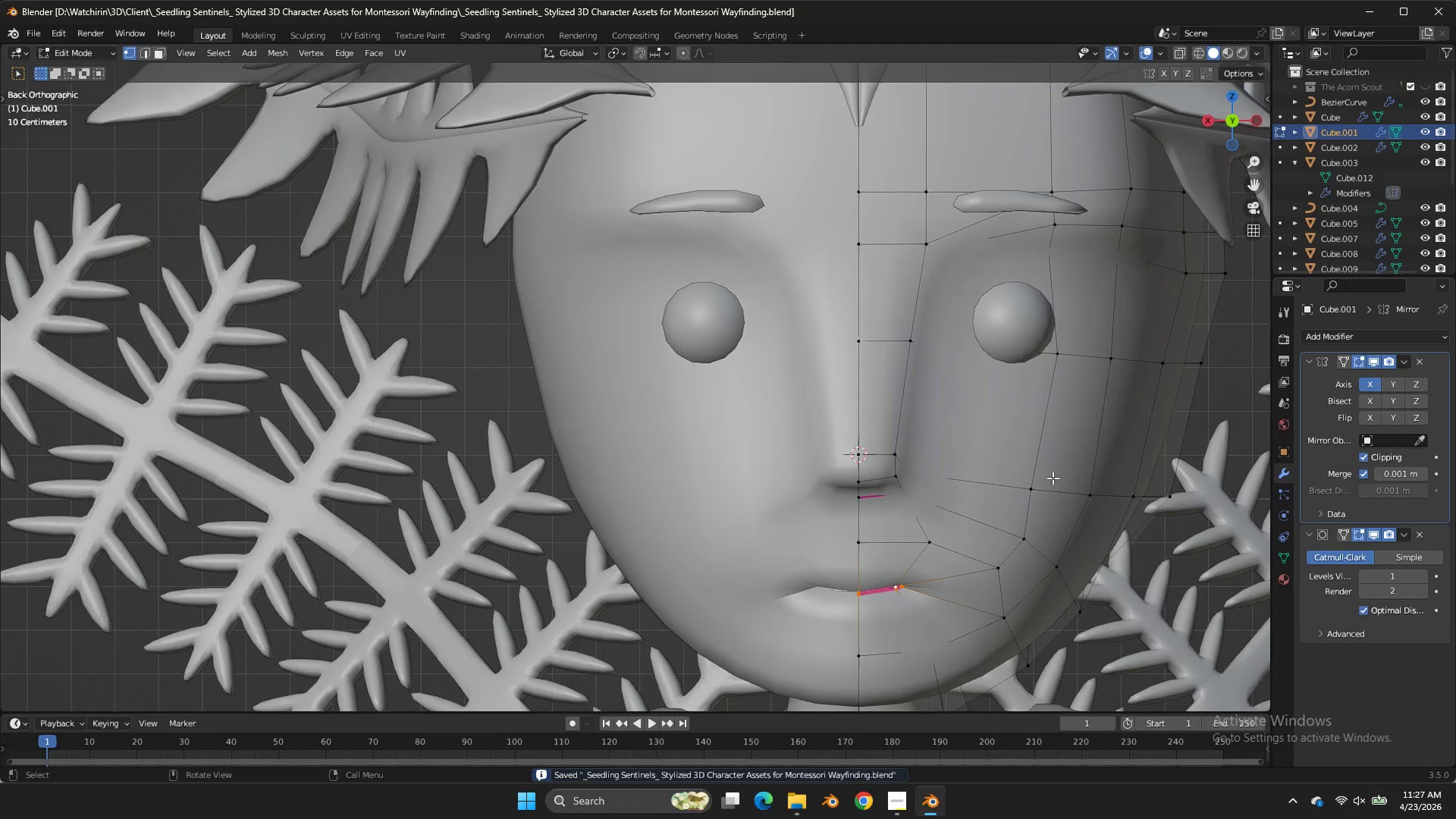 
key(Tab)
 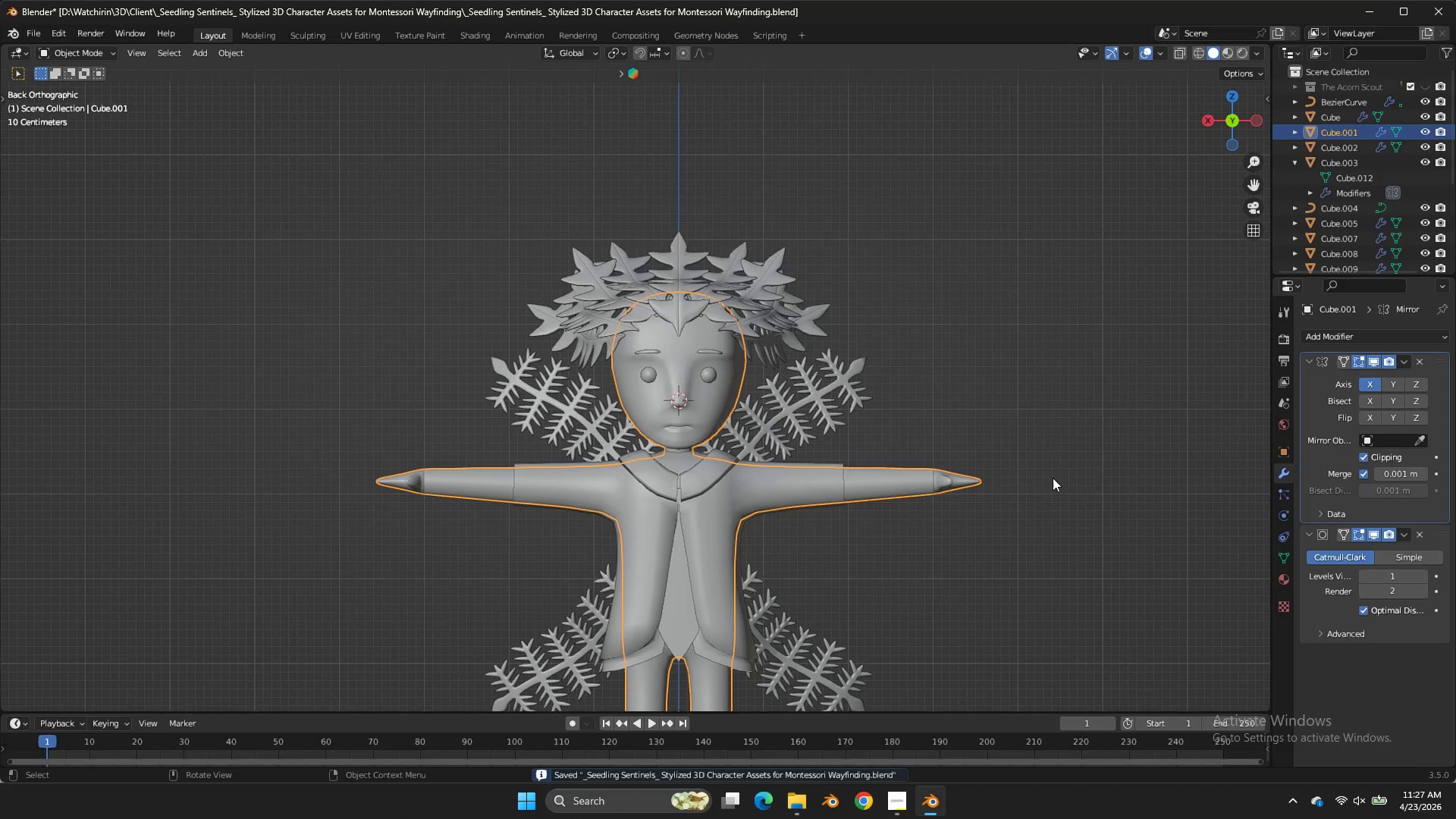 
scroll: coordinate [1053, 478], scroll_direction: down, amount: 4.0
 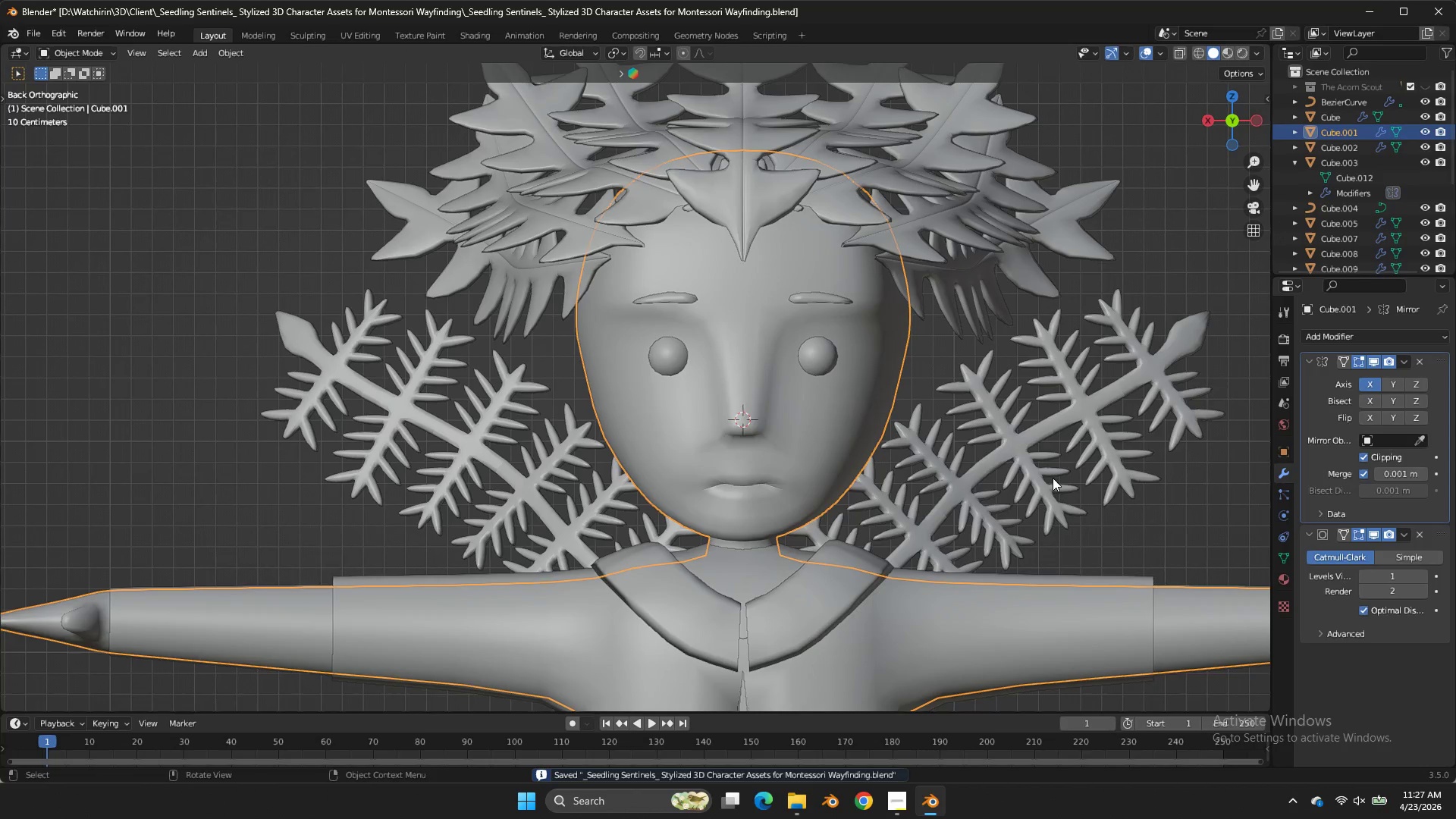 
key(Control+ControlLeft)
 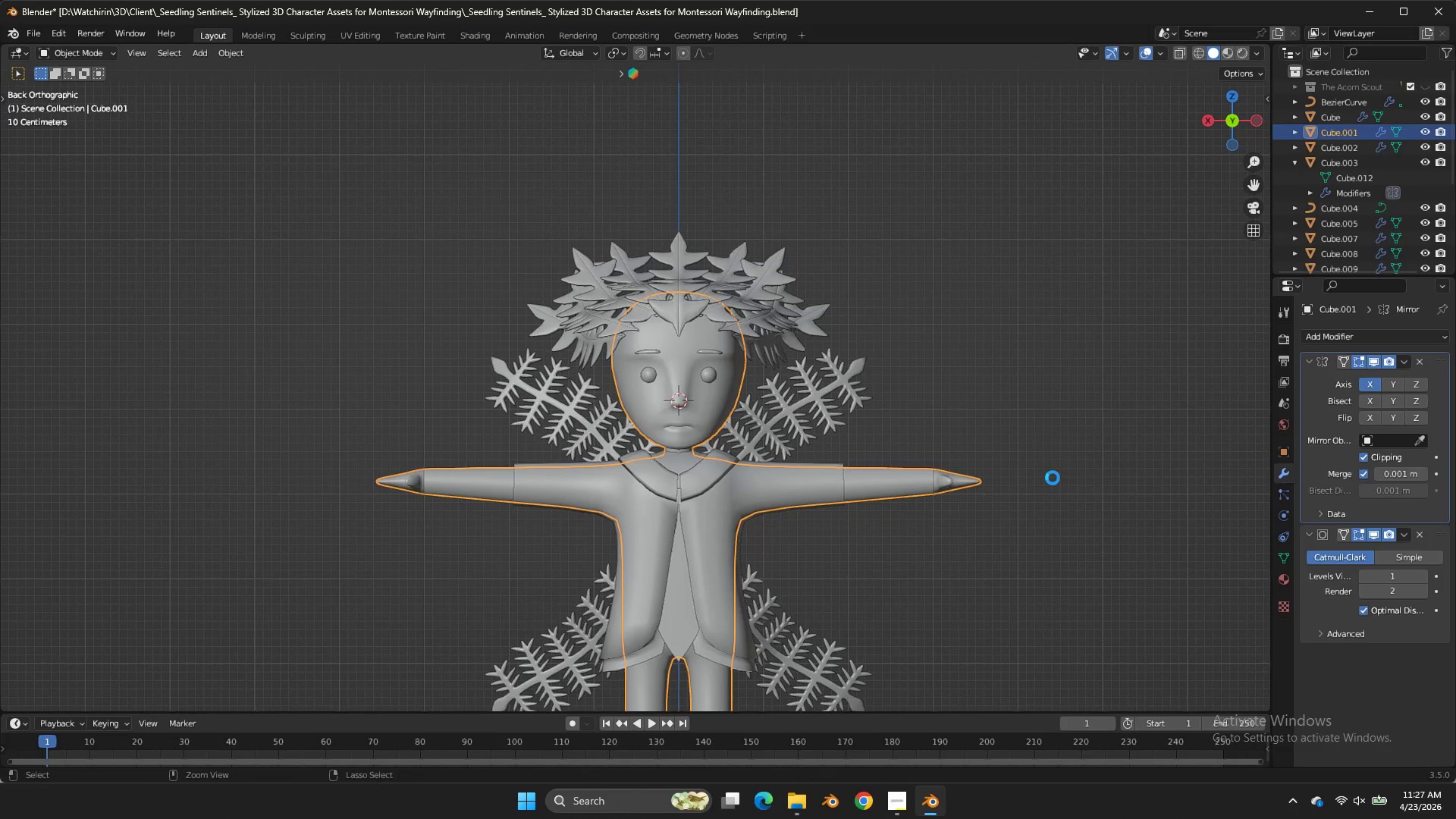 
key(Control+S)
 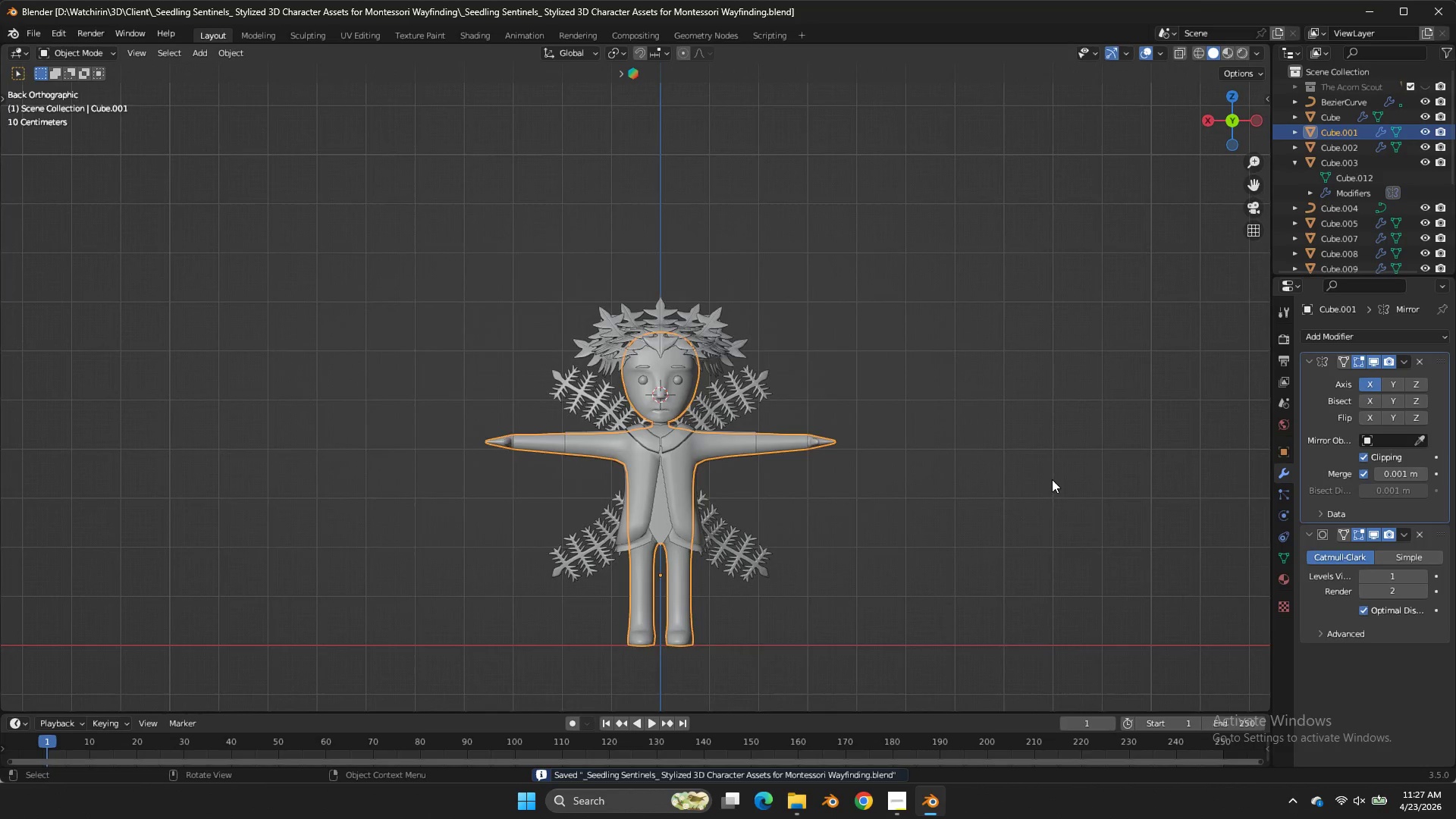 
double_click([1042, 479])
 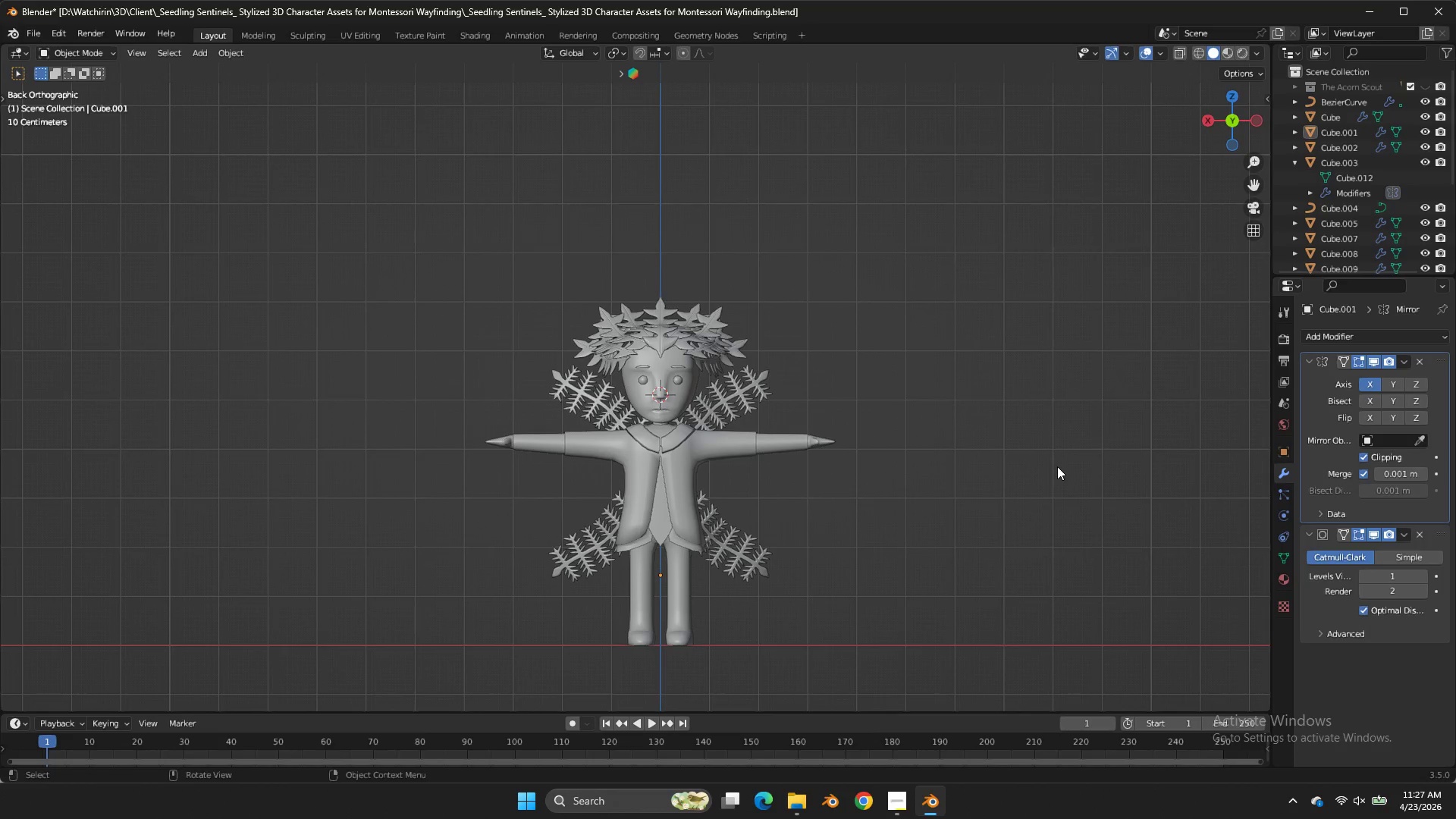 
wait(11.01)
 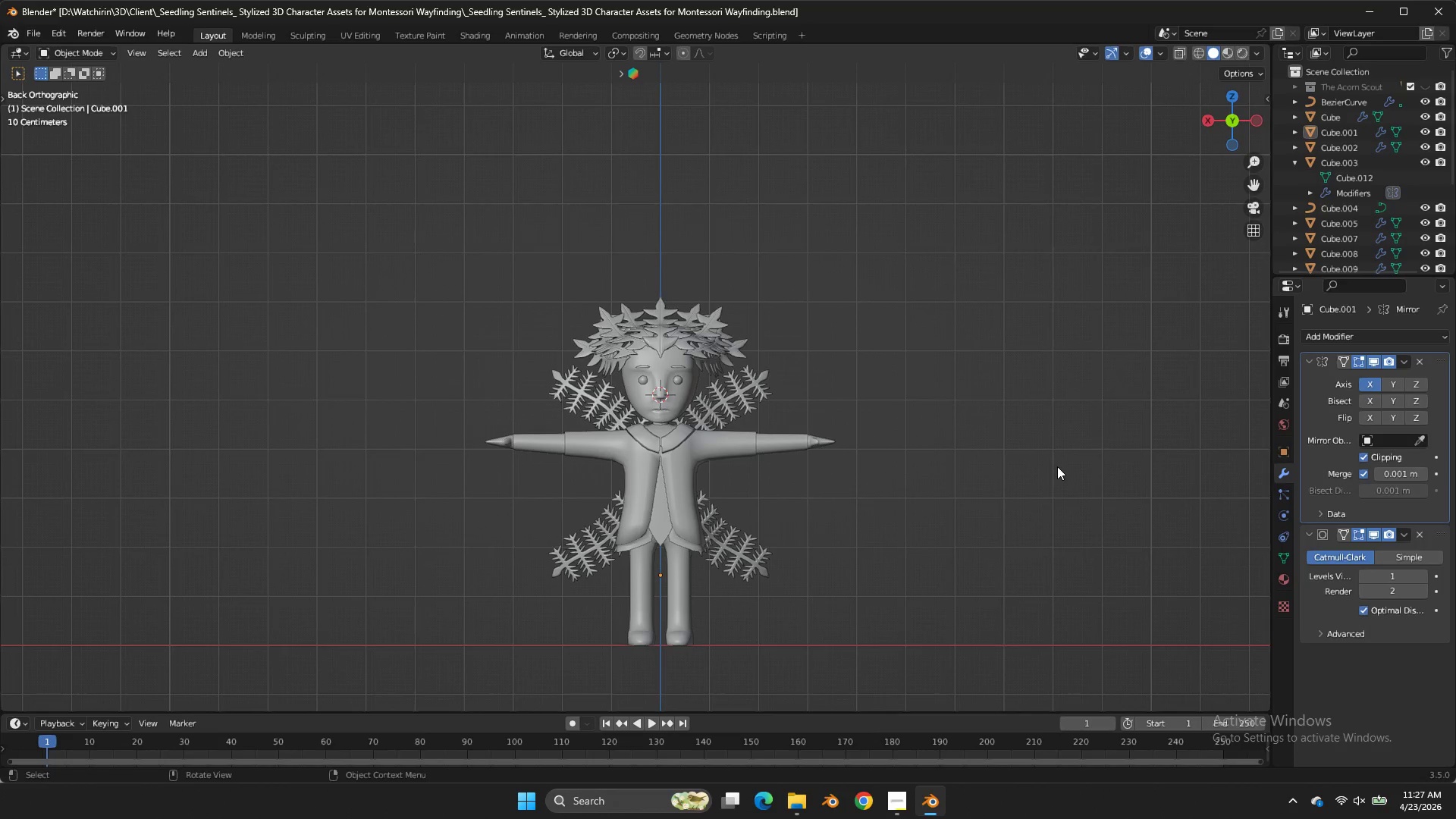 
scroll: coordinate [937, 341], scroll_direction: up, amount: 3.0
 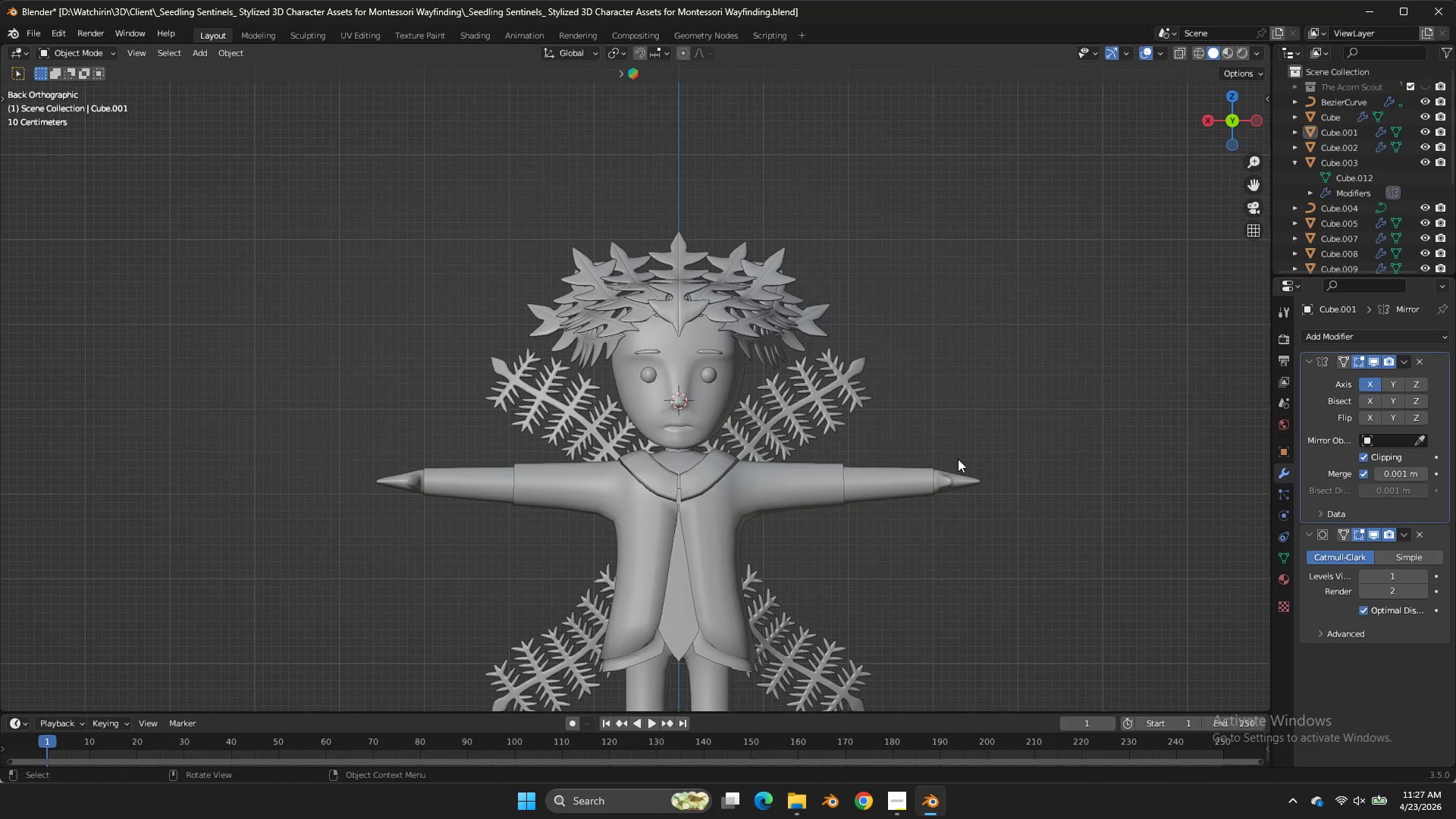 
double_click([958, 459])
 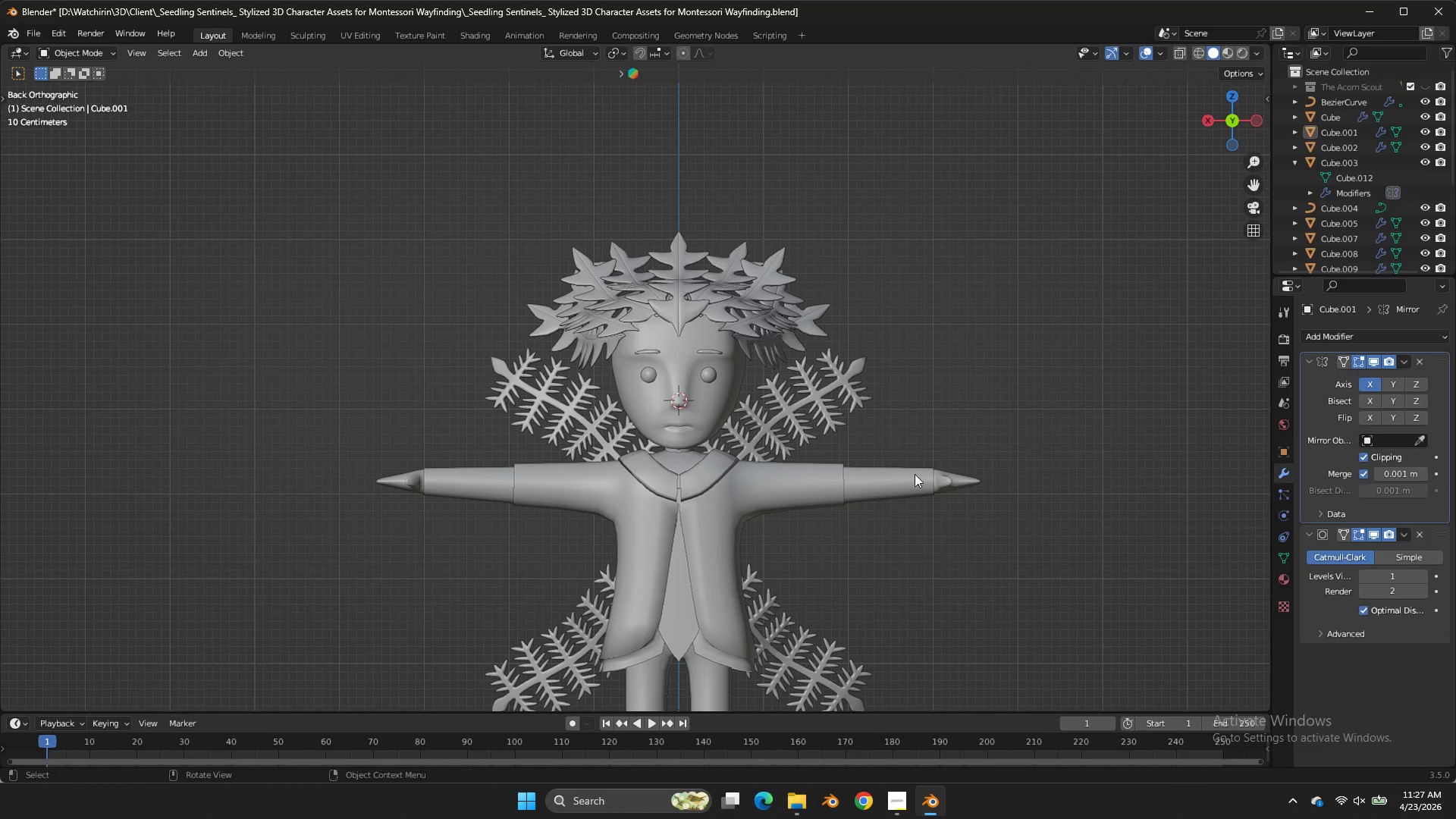 
triple_click([915, 474])
 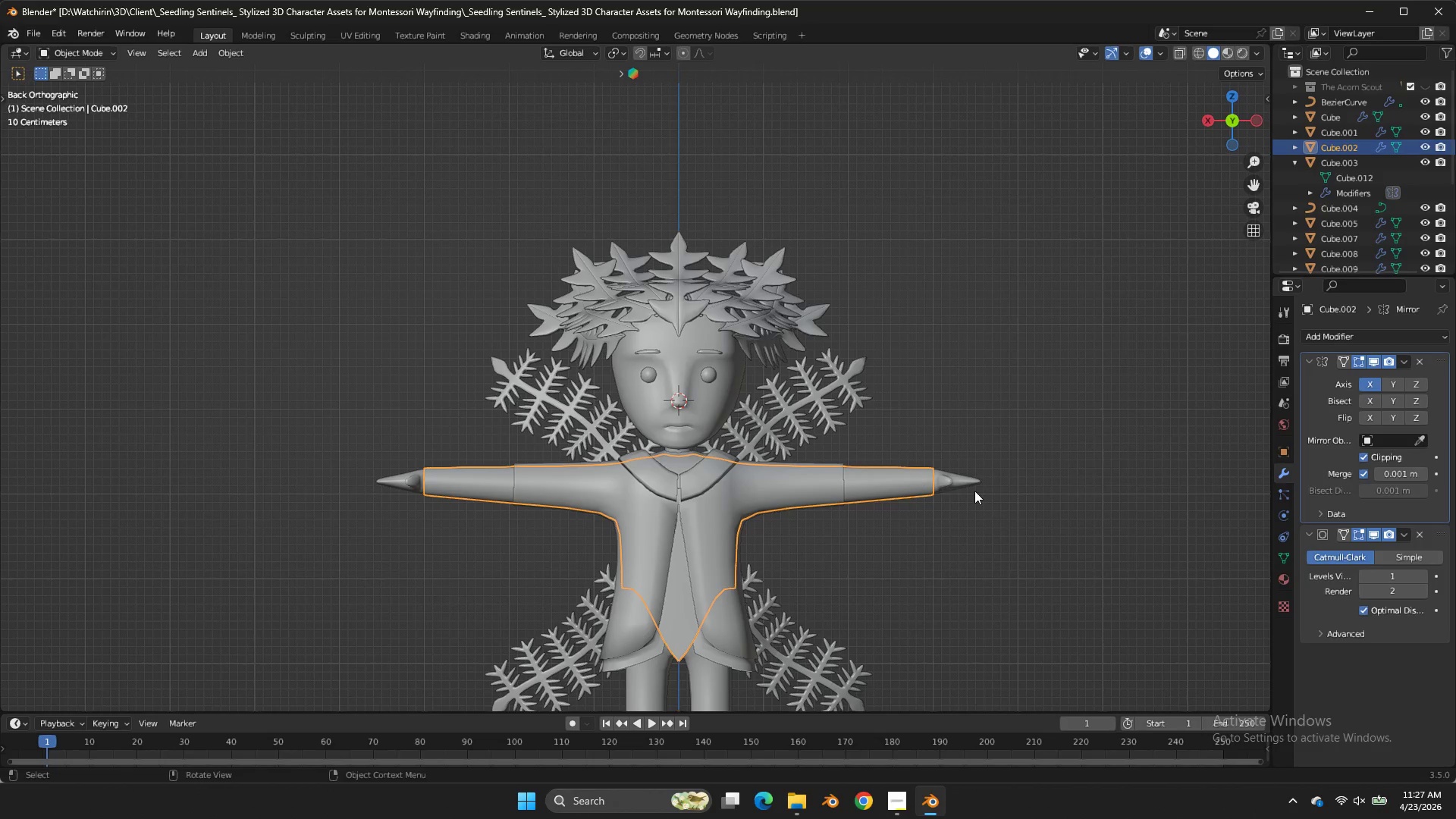 
double_click([974, 491])
 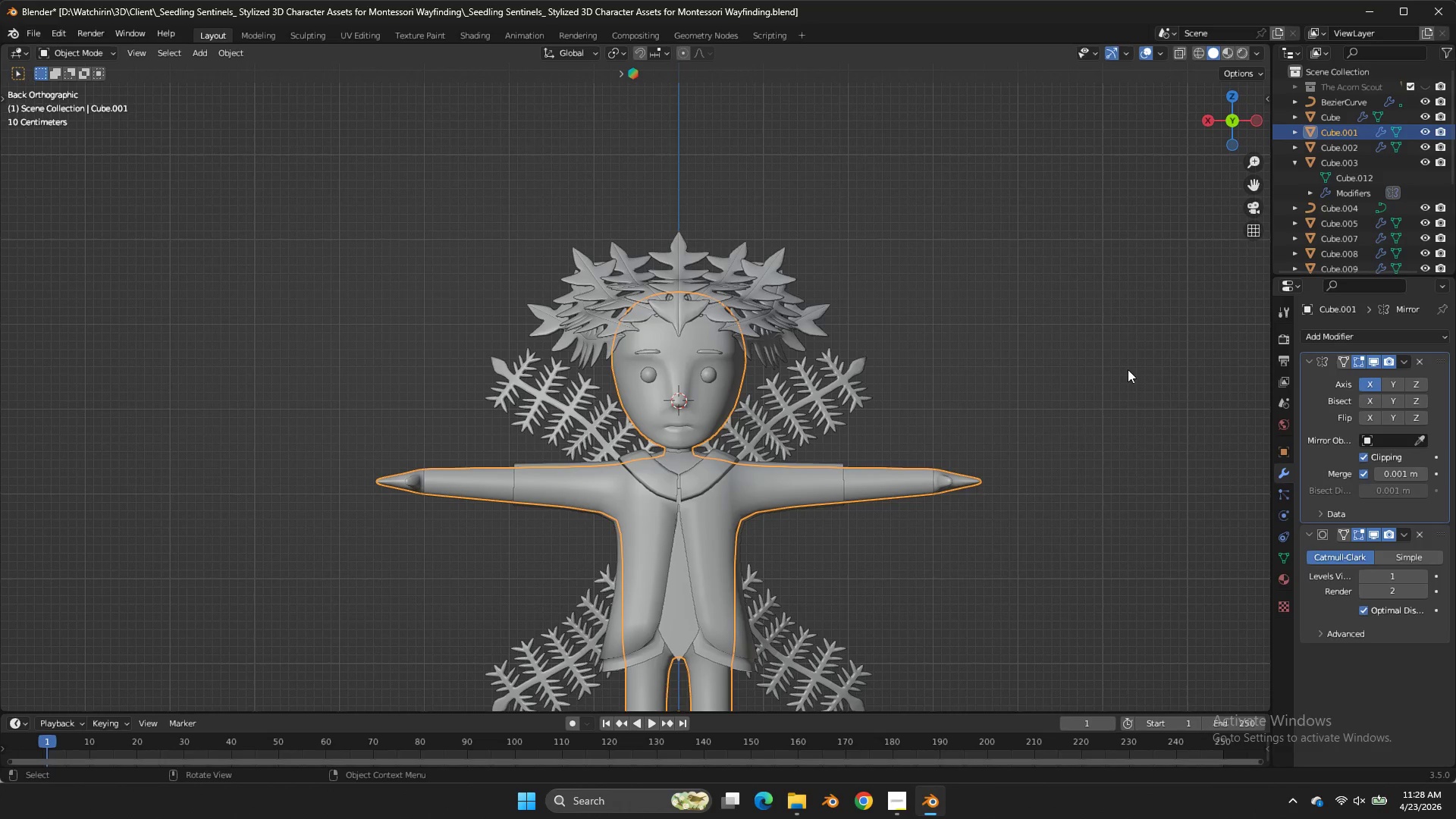 
left_click_drag(start_coordinate=[1249, 181], to_coordinate=[1232, 671])
 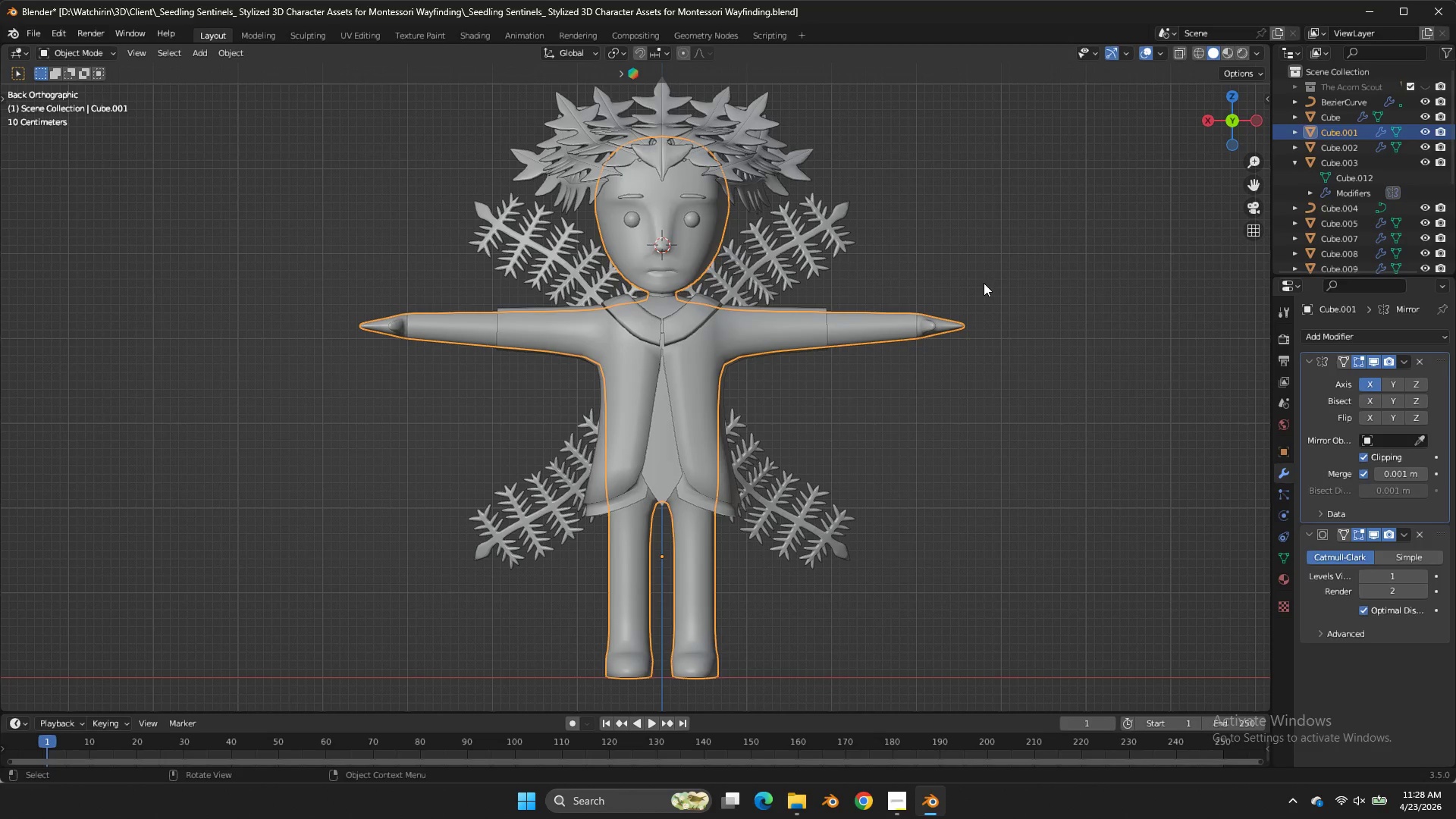 
double_click([1249, 181])
 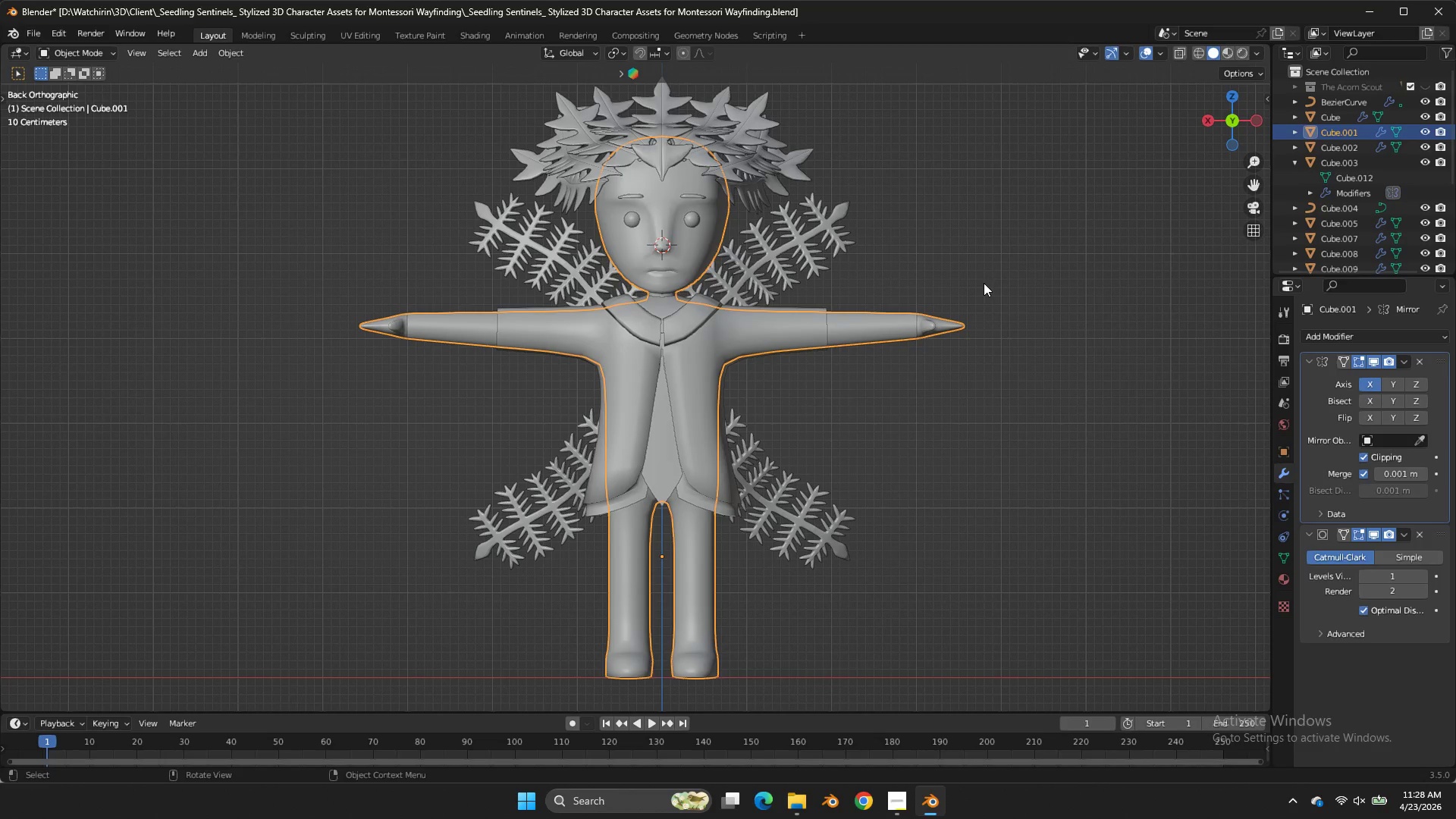 
scroll: coordinate [984, 283], scroll_direction: up, amount: 2.0
 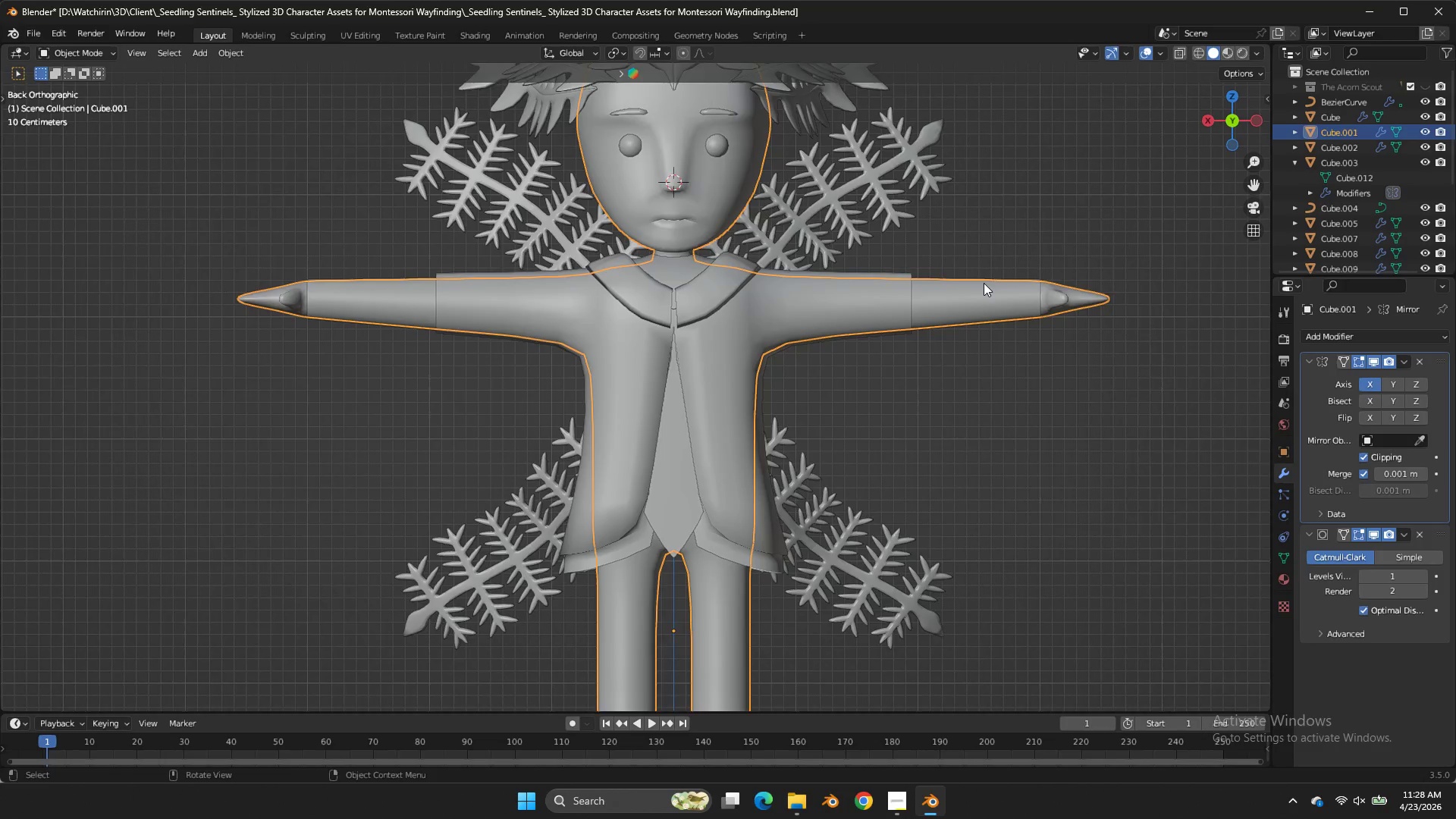 
scroll: coordinate [984, 283], scroll_direction: down, amount: 3.0
 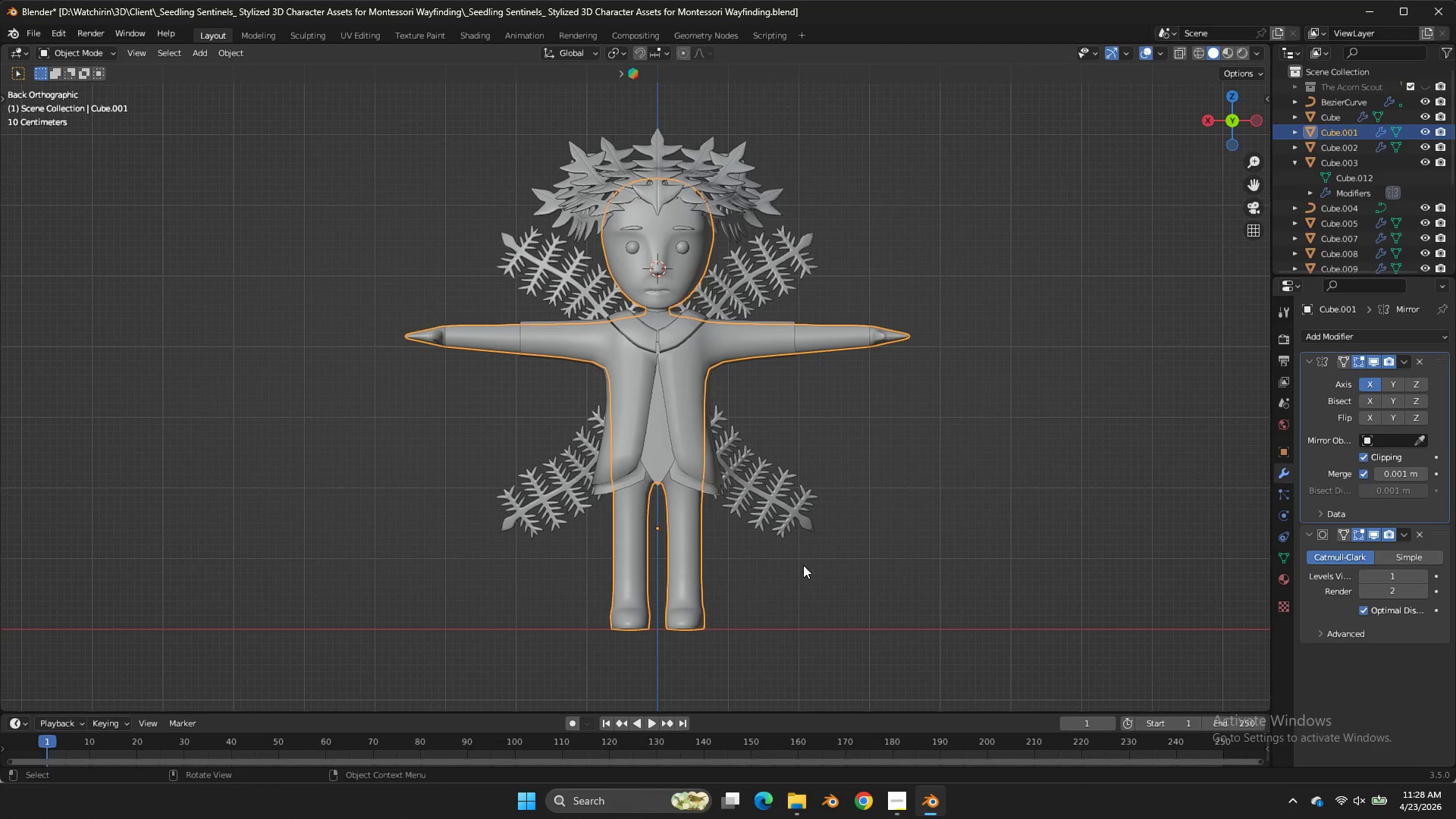 
double_click([803, 565])
 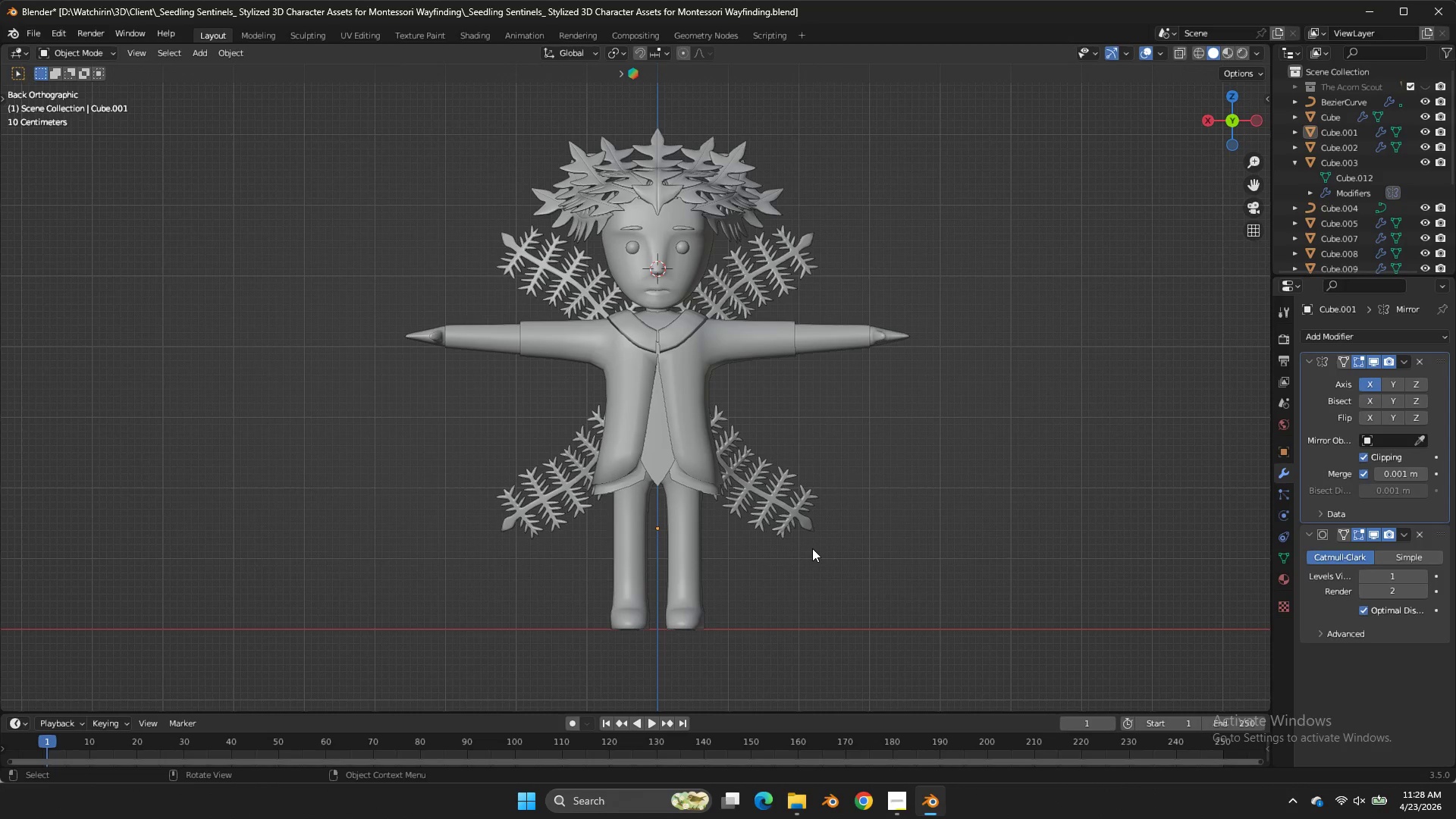 
scroll: coordinate [812, 548], scroll_direction: up, amount: 4.0
 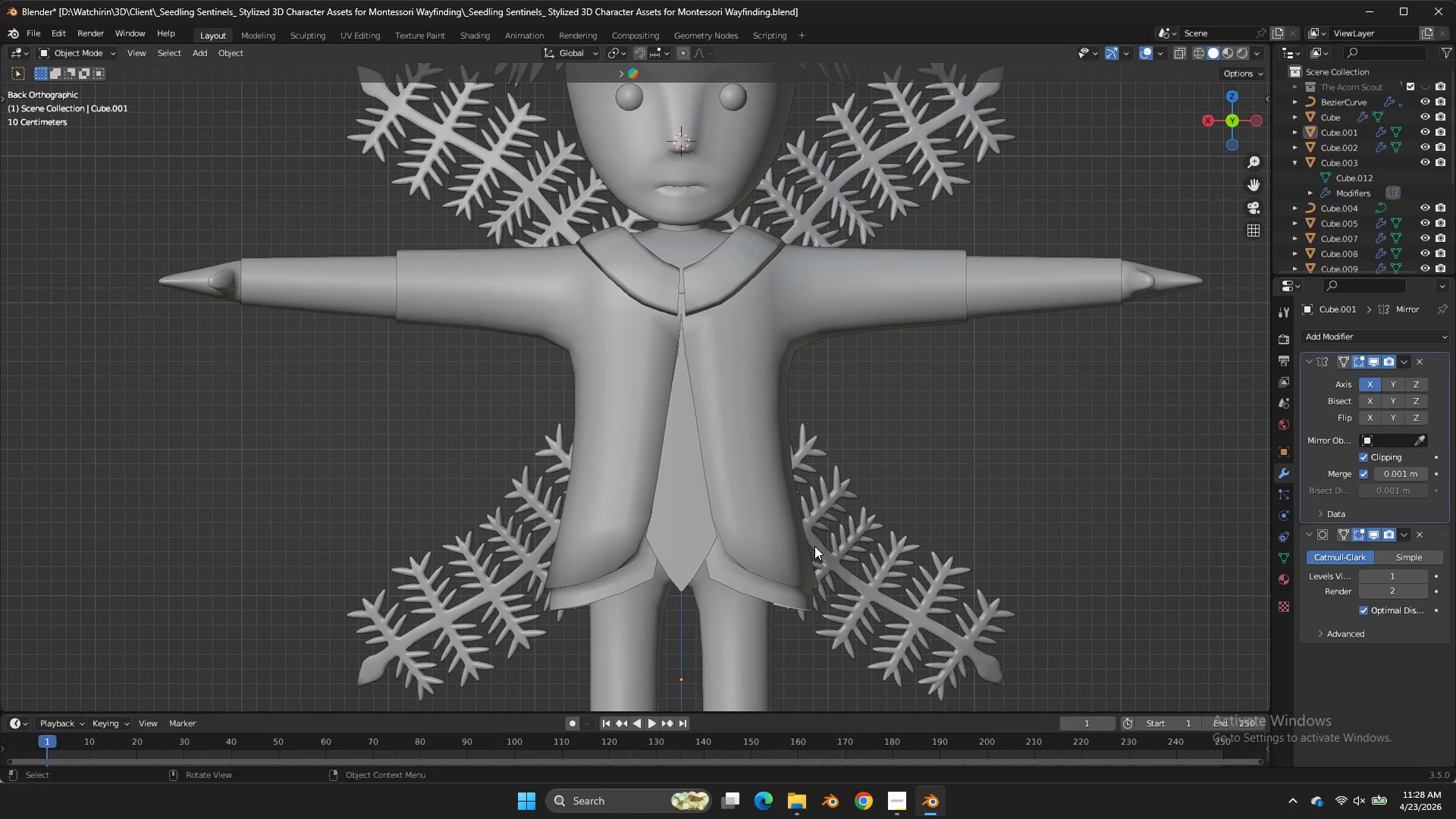 
scroll: coordinate [814, 546], scroll_direction: down, amount: 4.0
 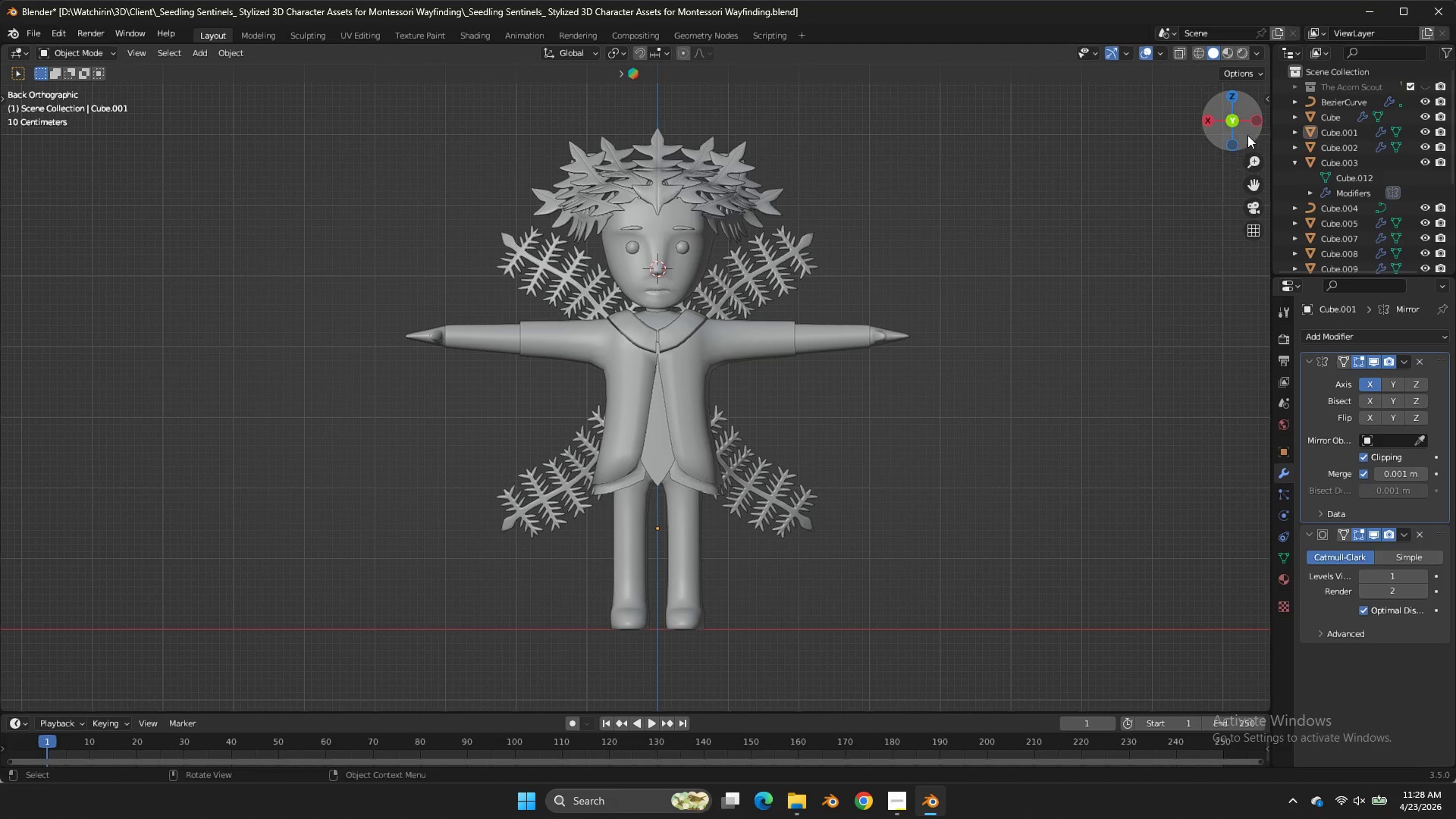 
left_click_drag(start_coordinate=[1247, 135], to_coordinate=[934, 153])
 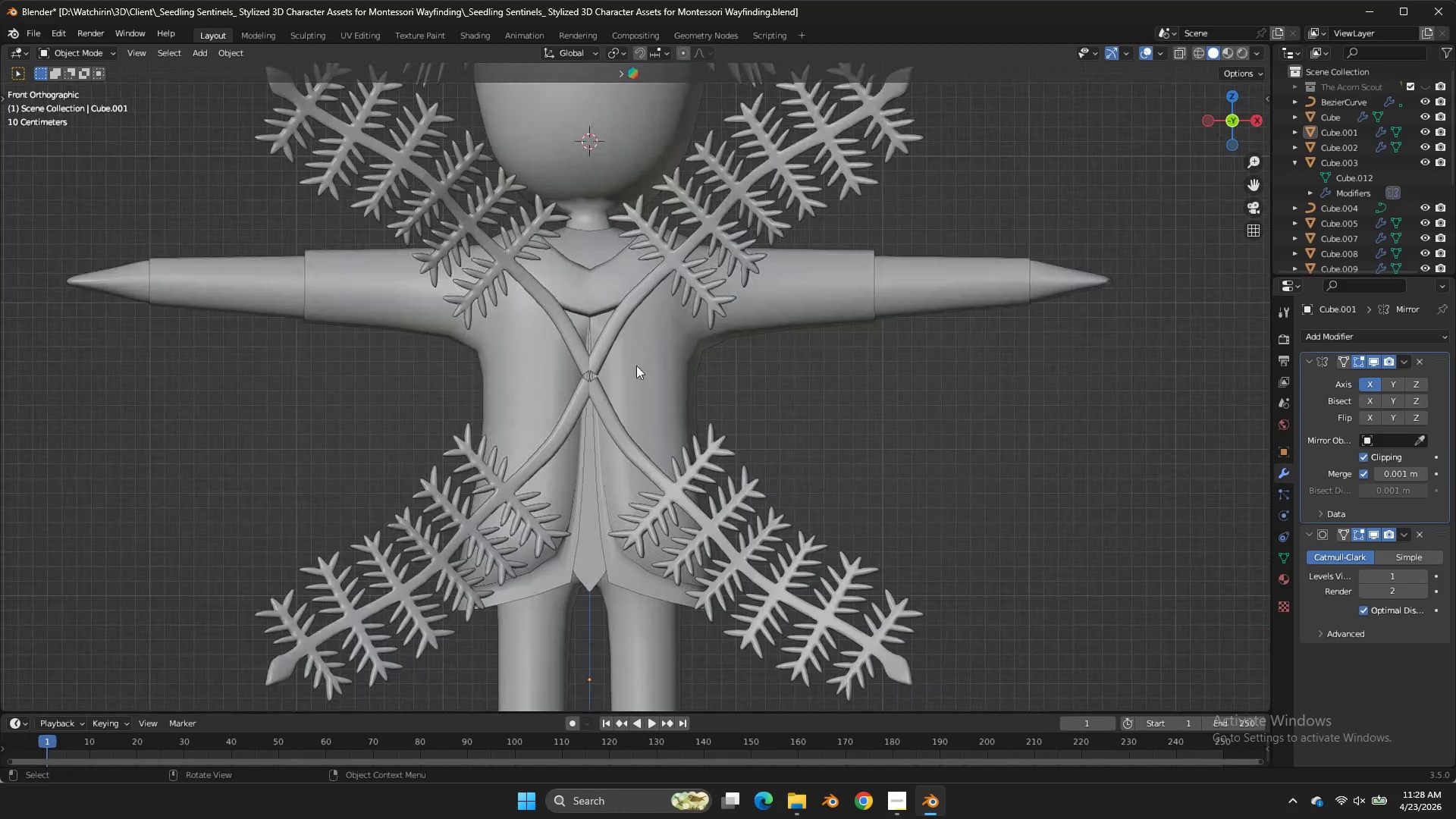 
left_click([1241, 135])
 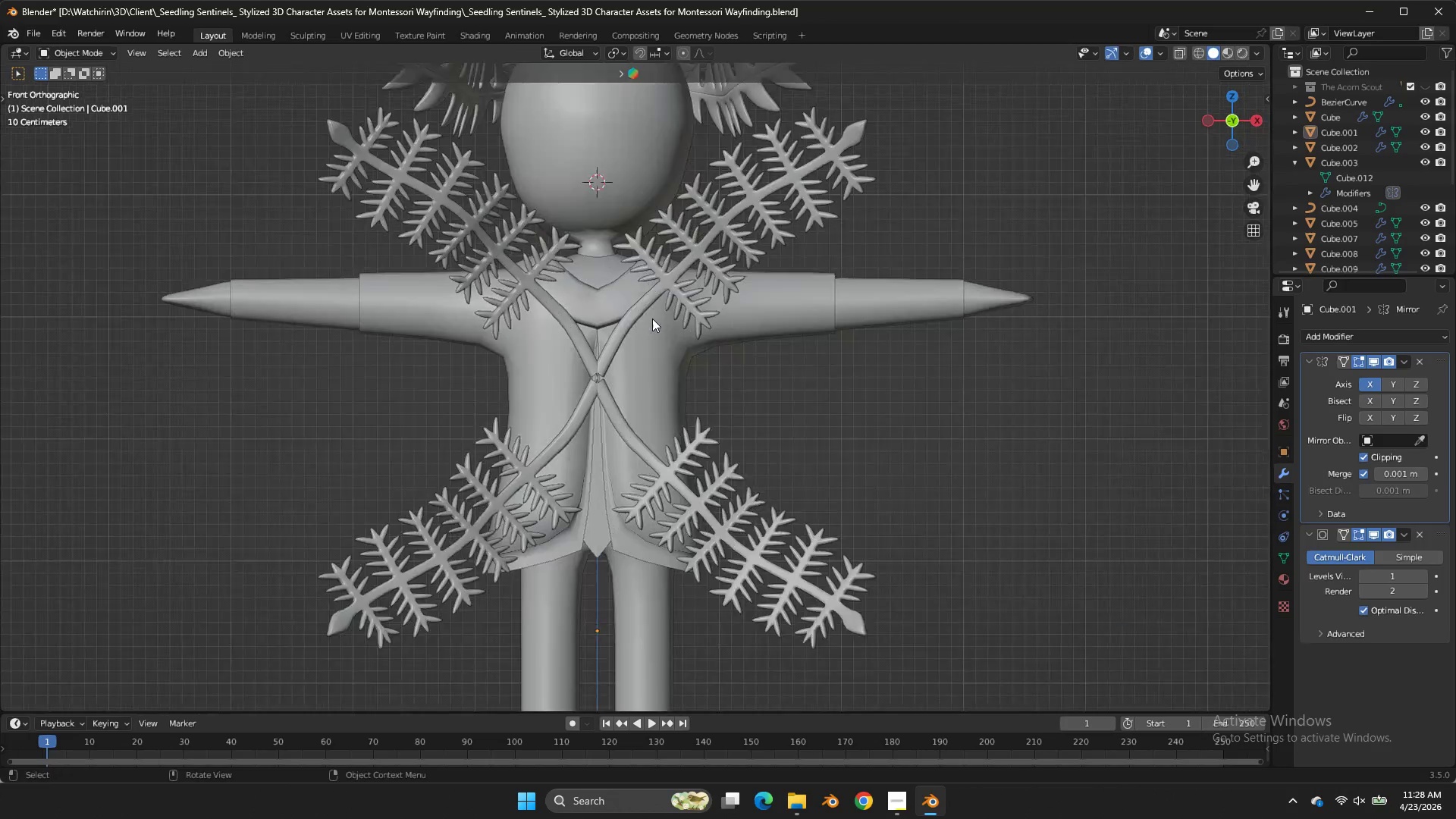 
double_click([520, 381])
 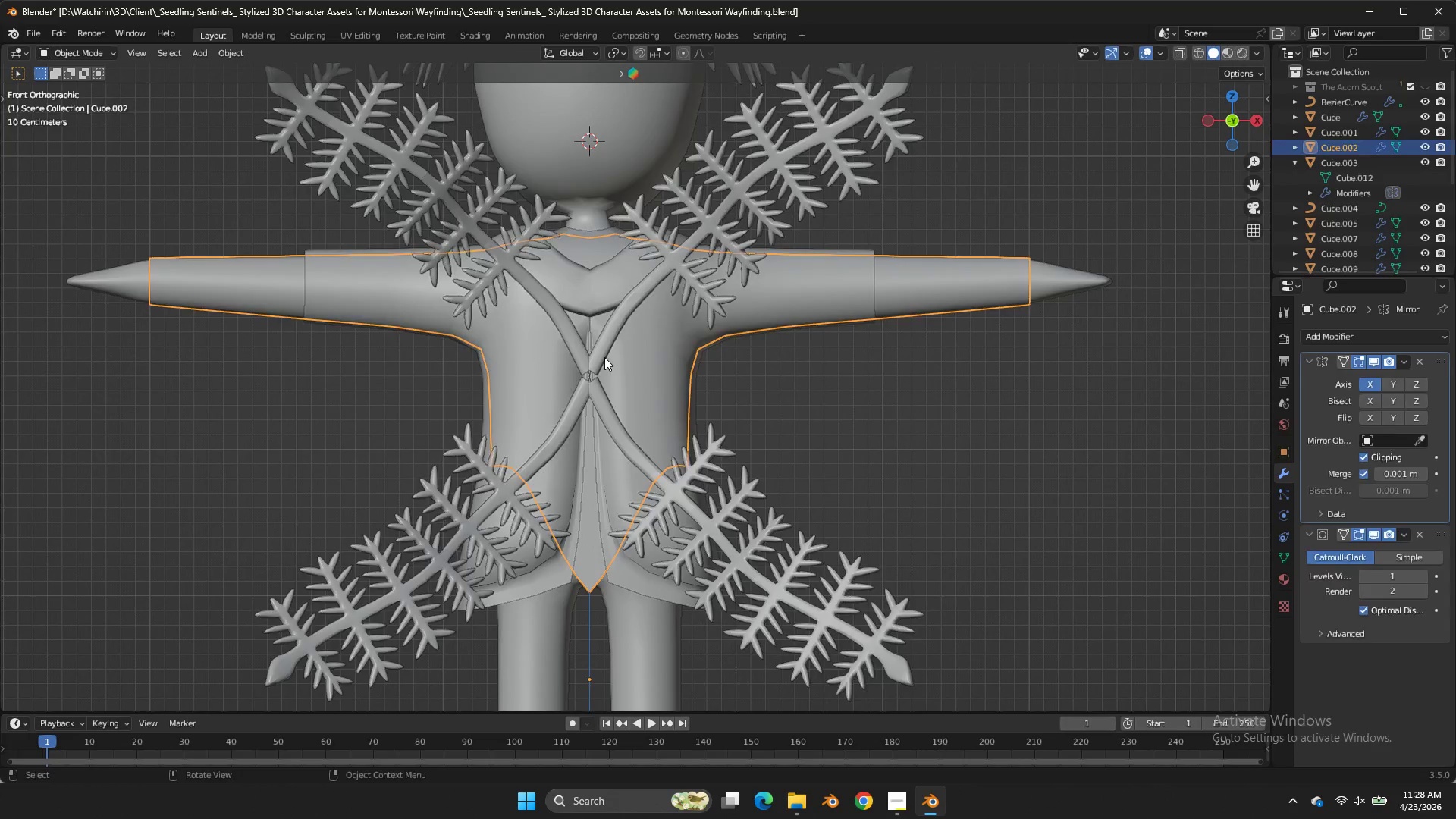 
scroll: coordinate [652, 318], scroll_direction: up, amount: 4.0
 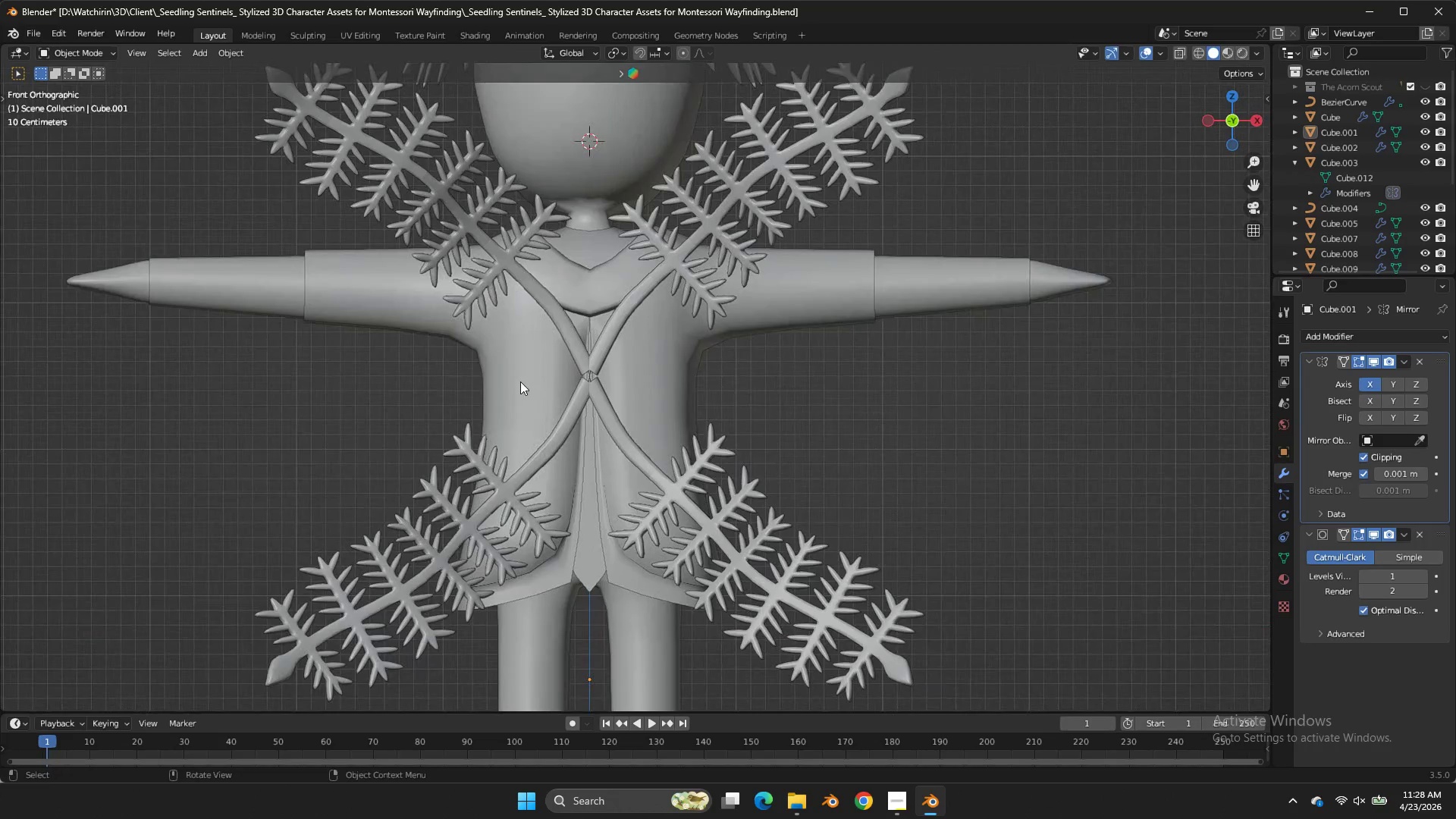 
triple_click([604, 357])
 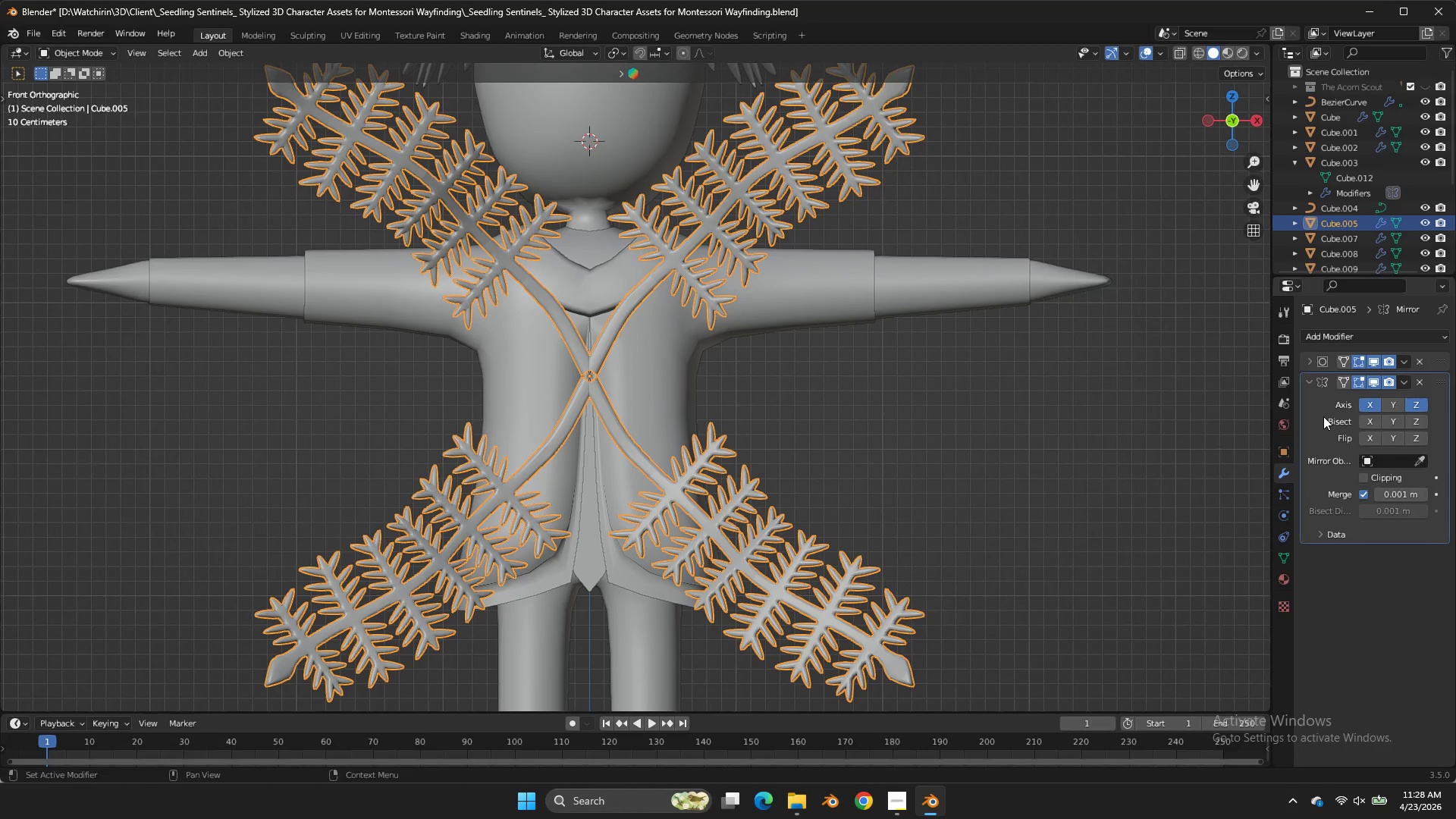 
scroll: coordinate [1323, 416], scroll_direction: up, amount: 2.0
 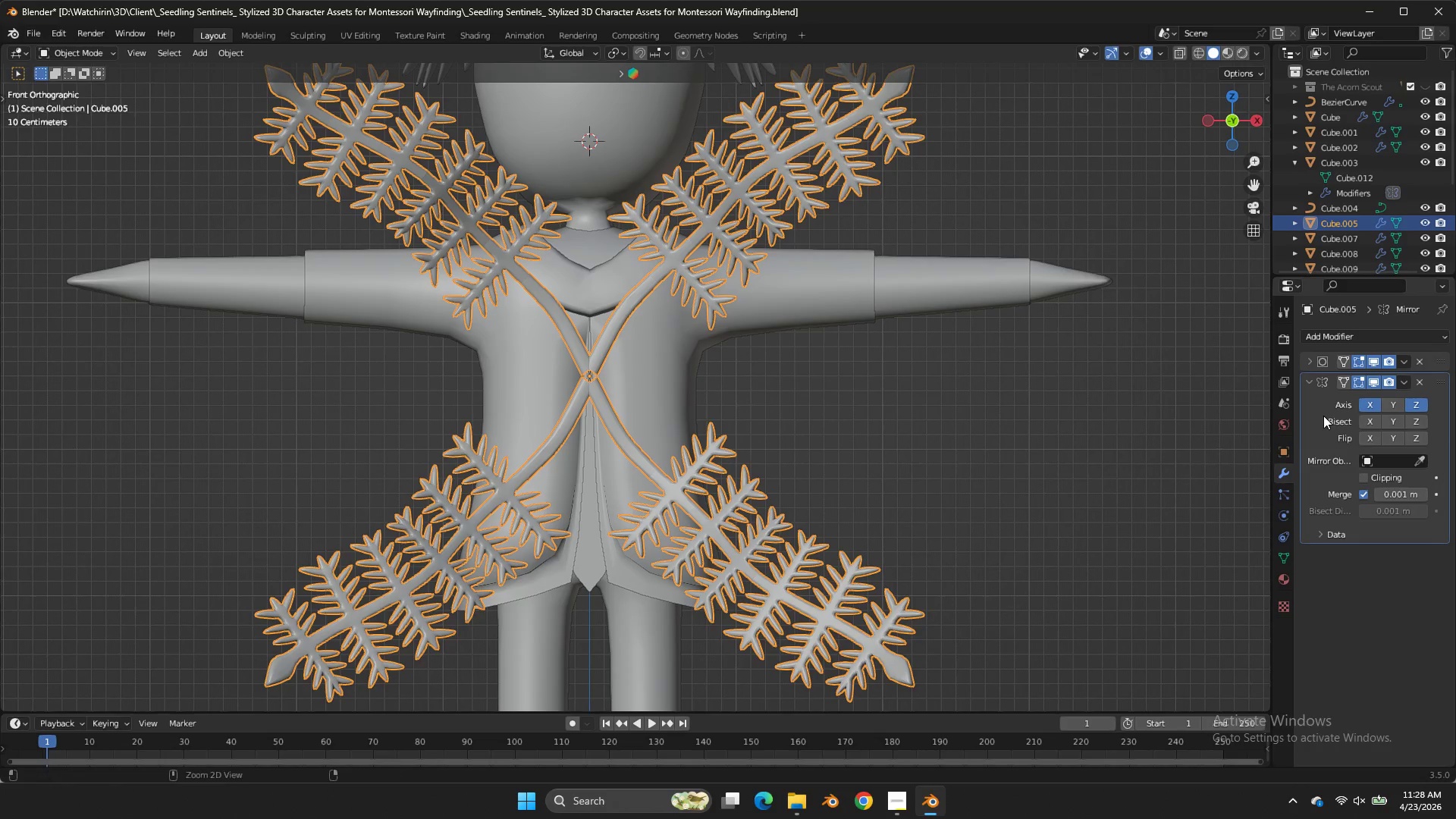 
key(Control+A)
 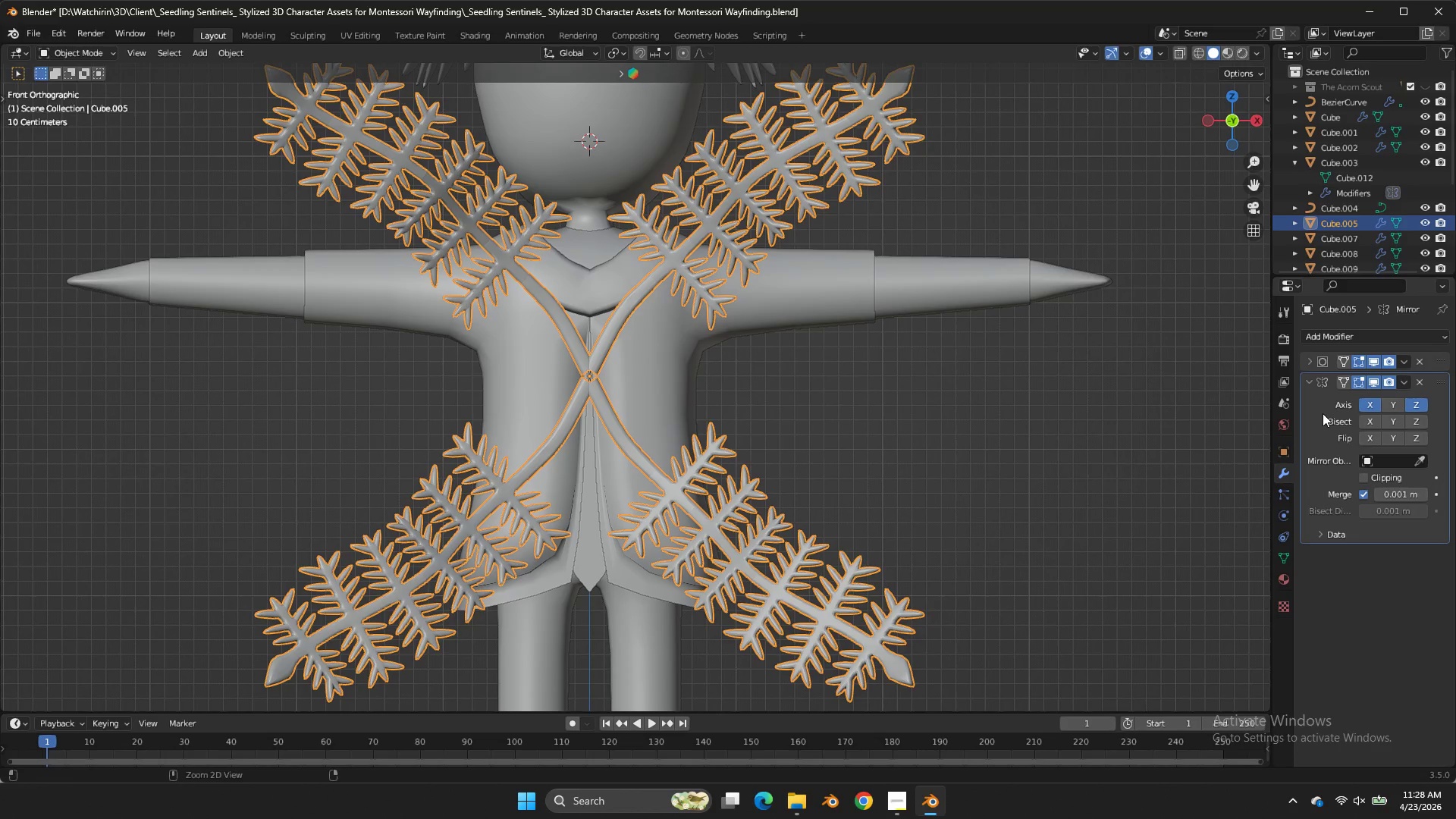 
scroll: coordinate [1323, 413], scroll_direction: up, amount: 3.0
 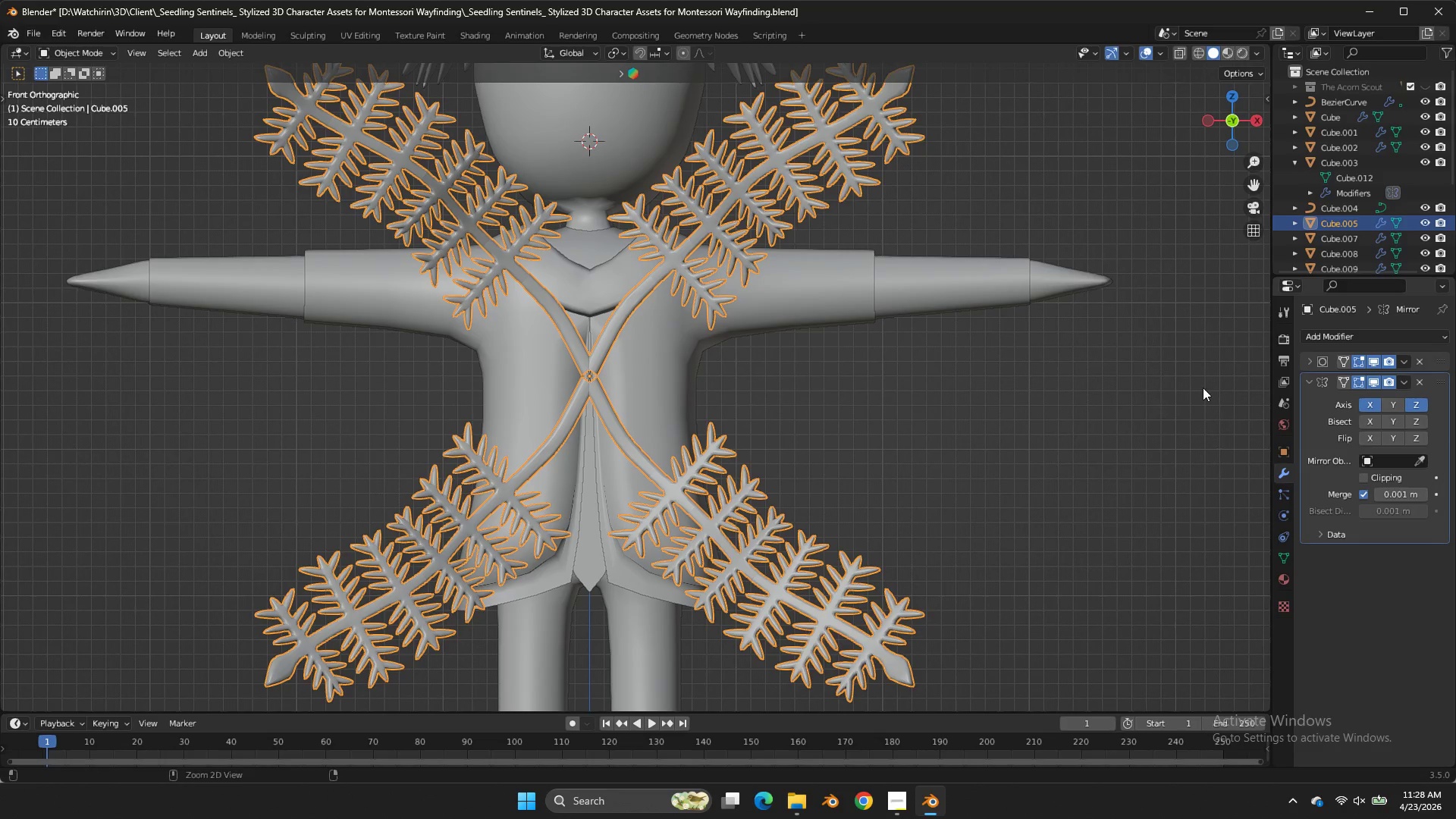 
left_click([773, 364])
 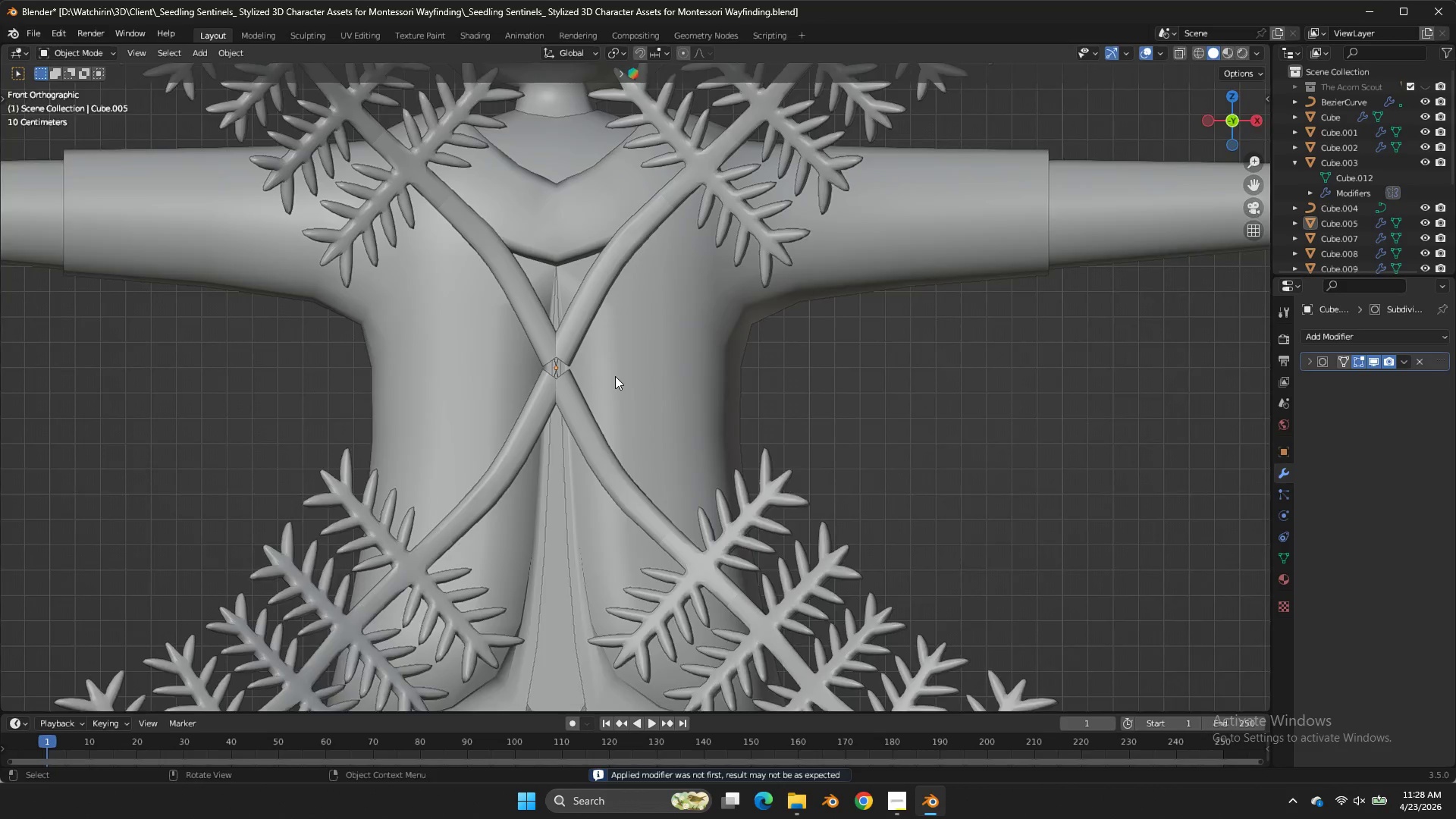 
scroll: coordinate [615, 376], scroll_direction: up, amount: 4.0
 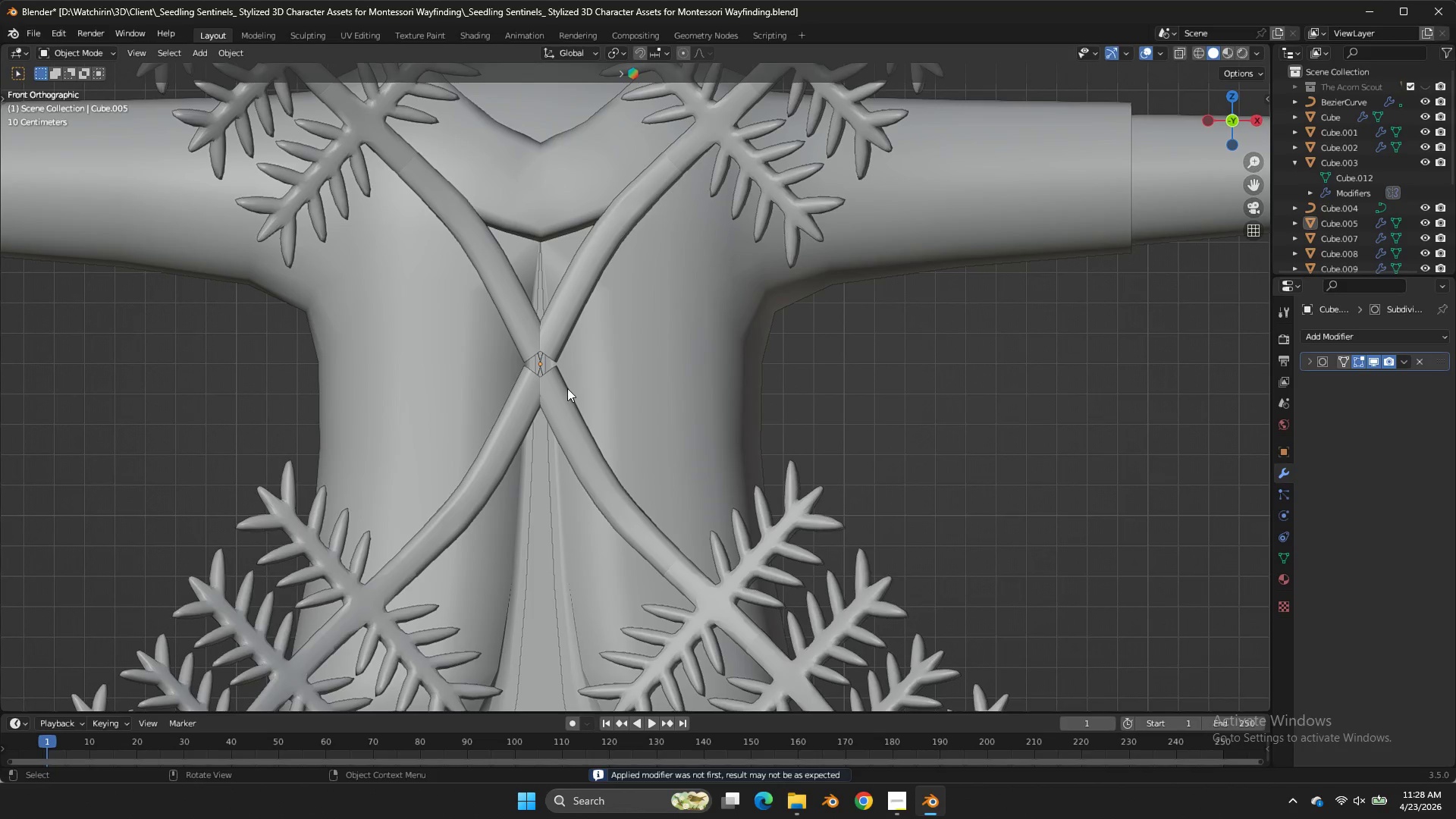 
double_click([565, 388])
 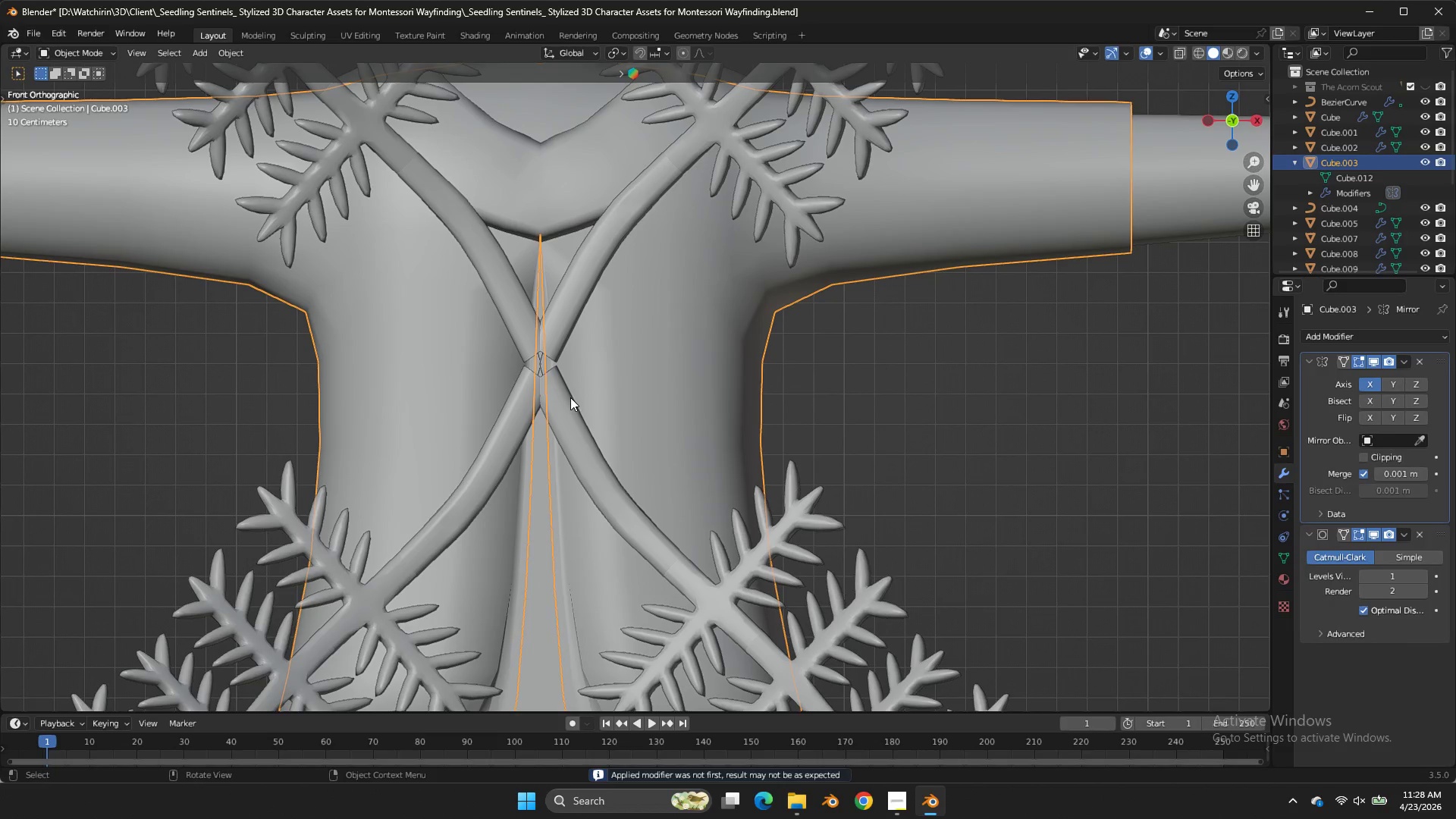 
left_click([570, 397])
 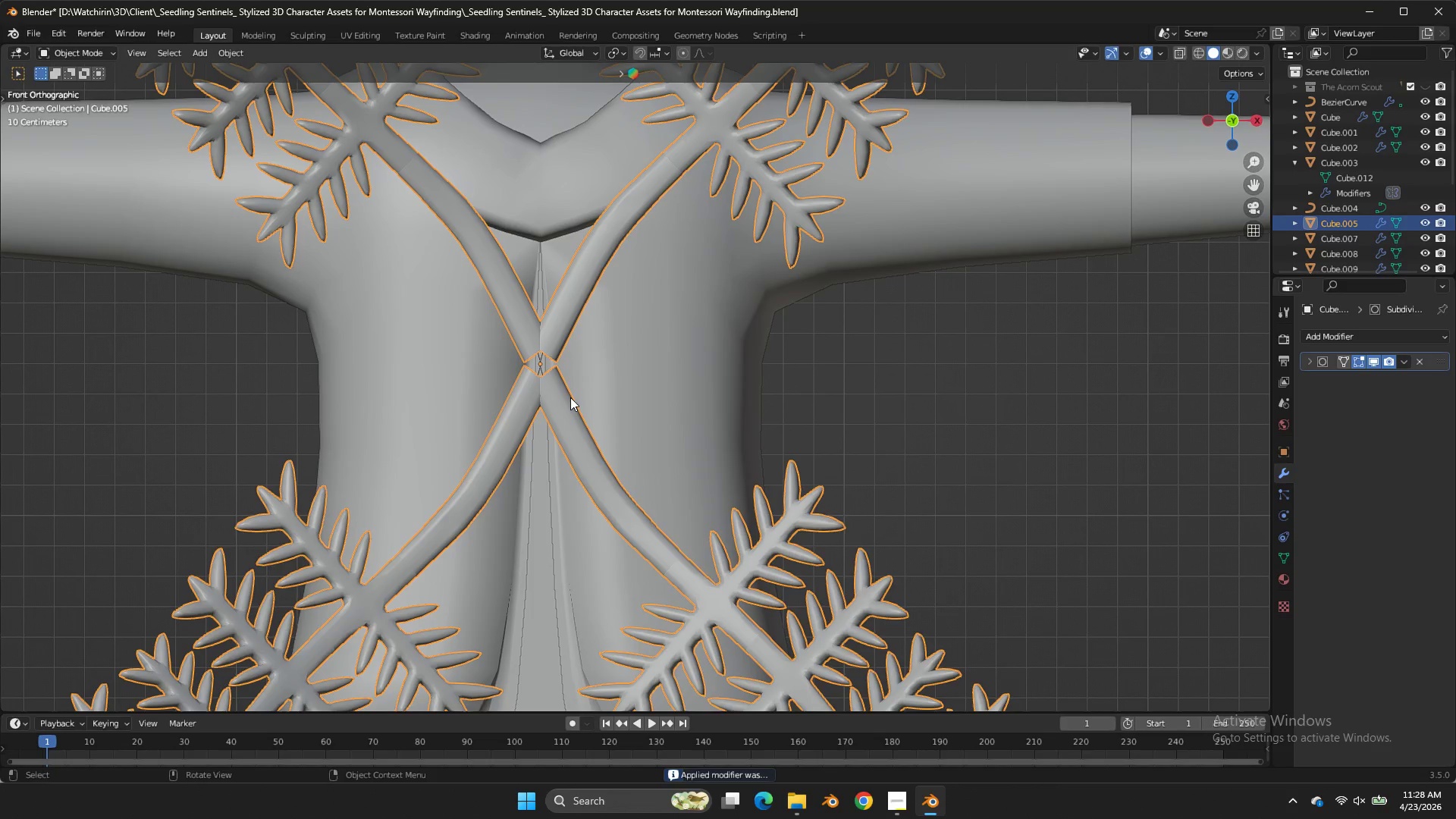 
key(Tab)
 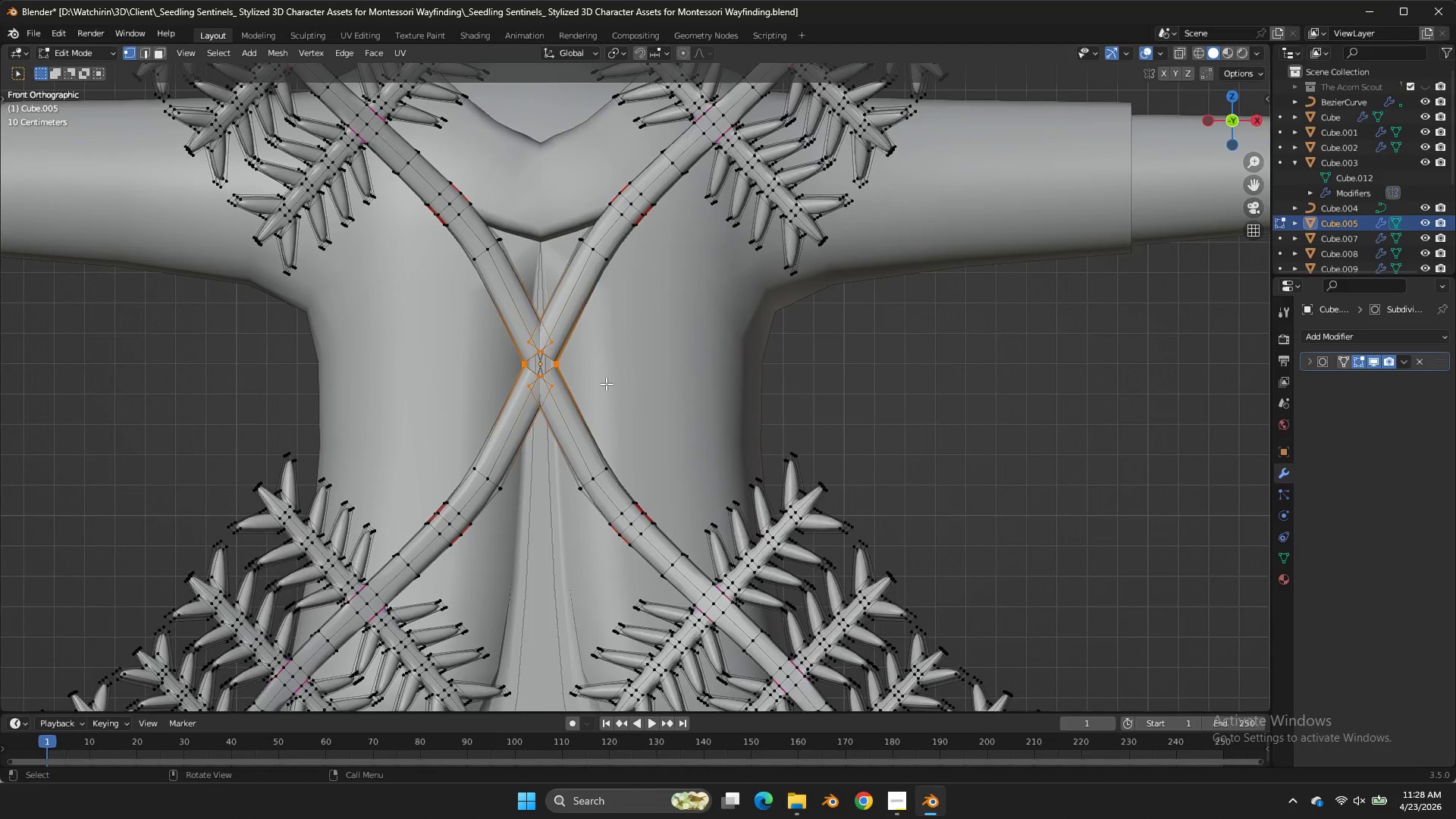 
scroll: coordinate [583, 340], scroll_direction: up, amount: 2.0
 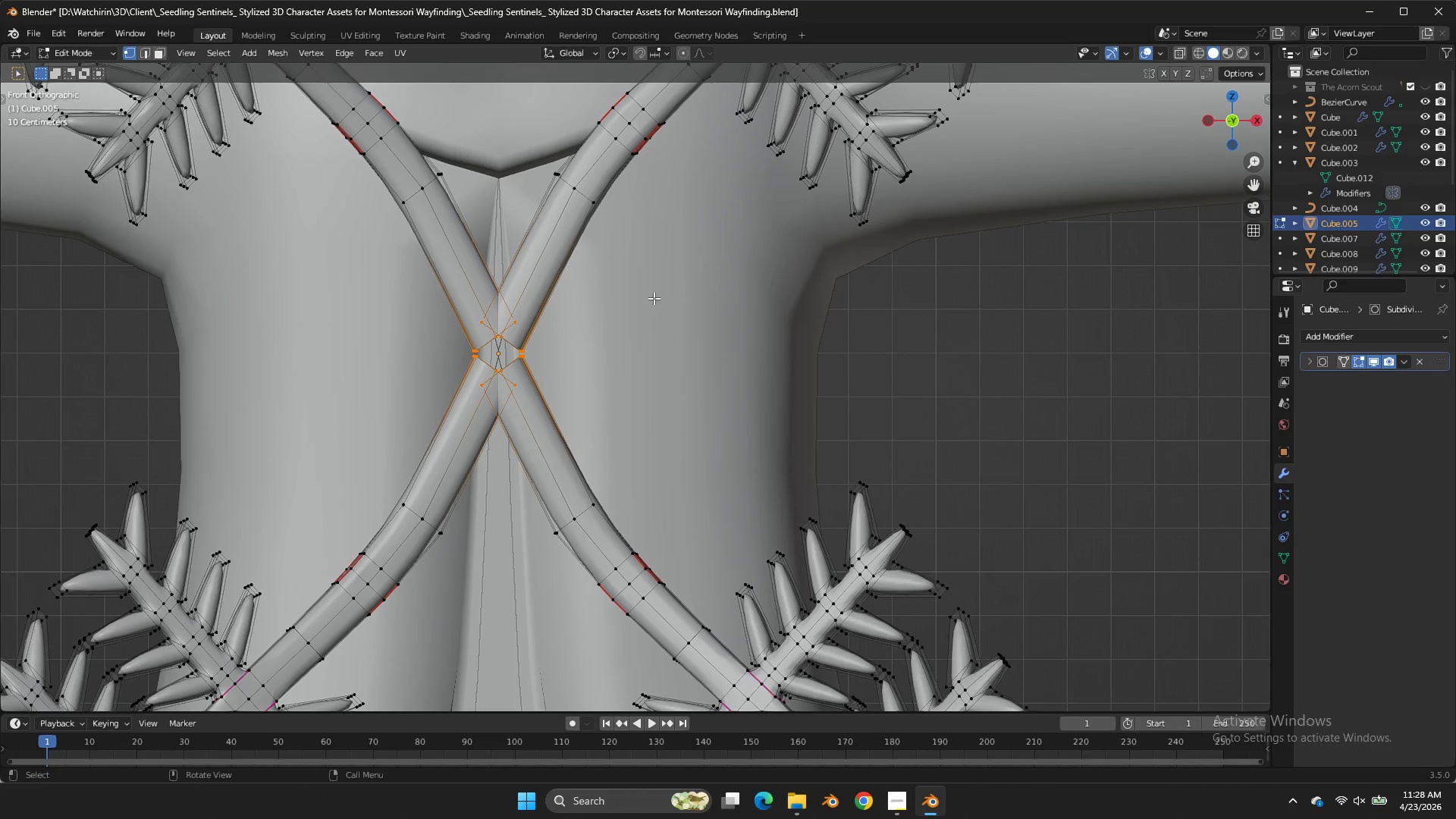 
type(zs)
 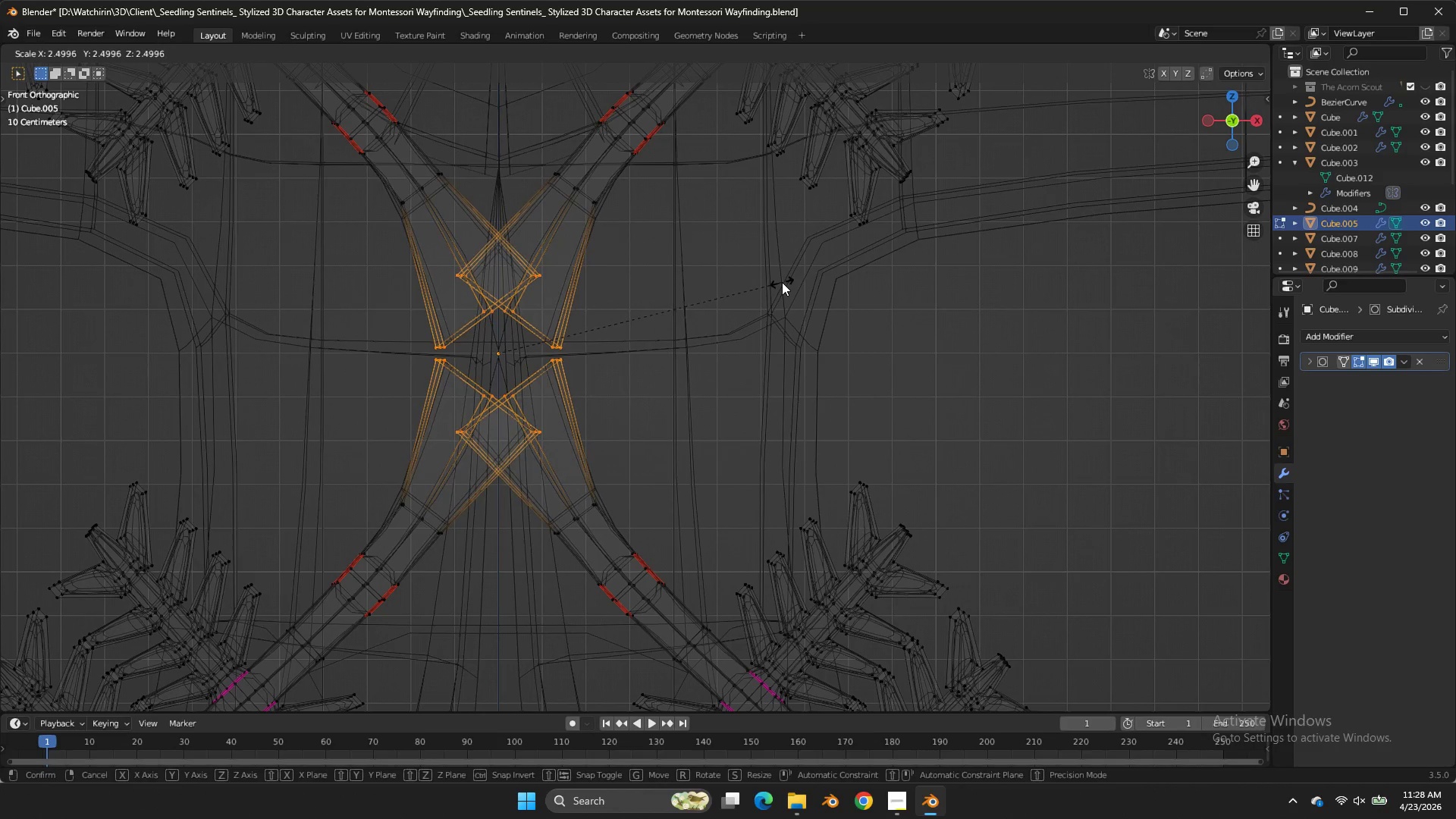 
right_click([782, 282])
 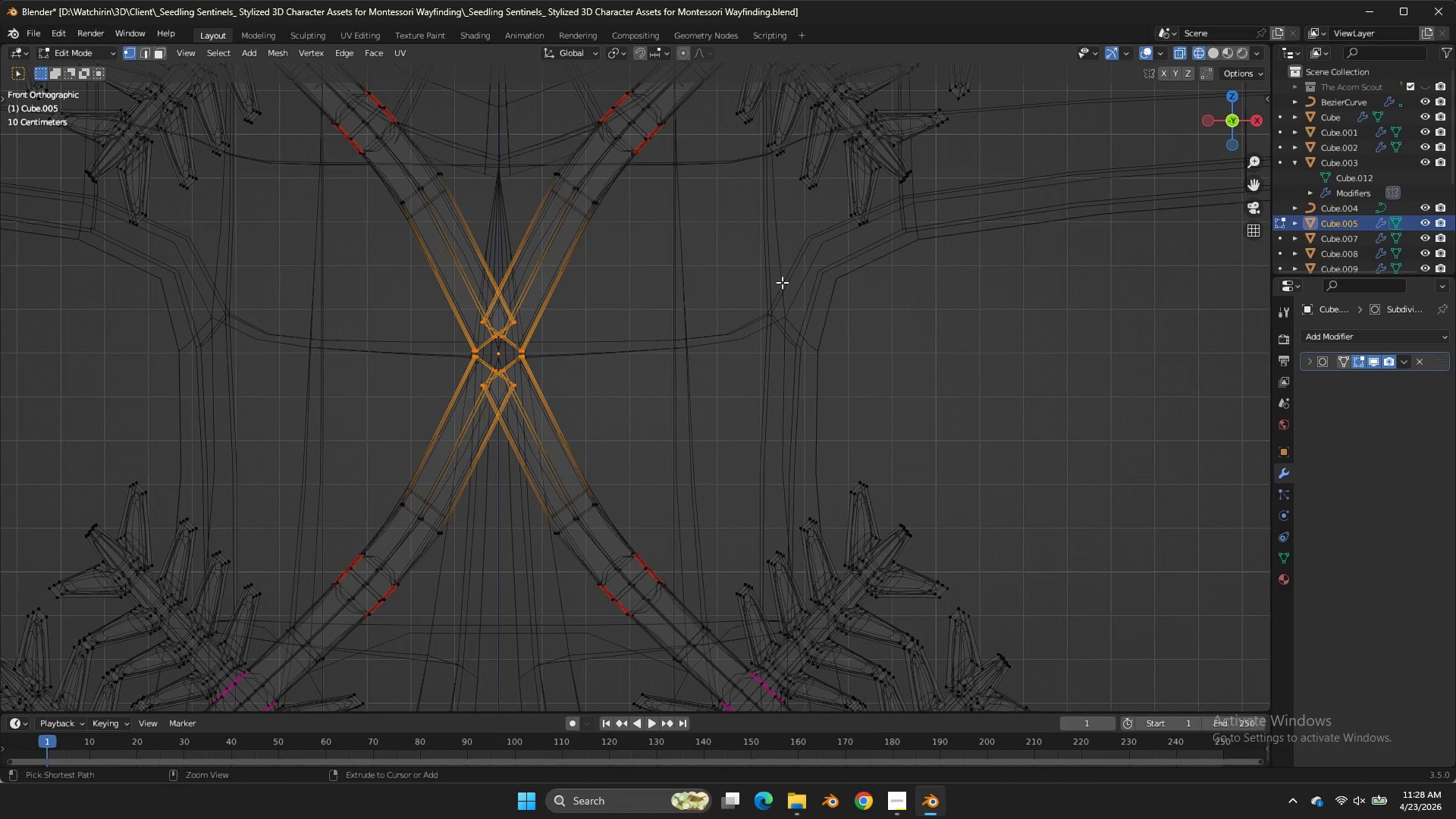 
hold_key(key=ControlLeft, duration=0.38)
 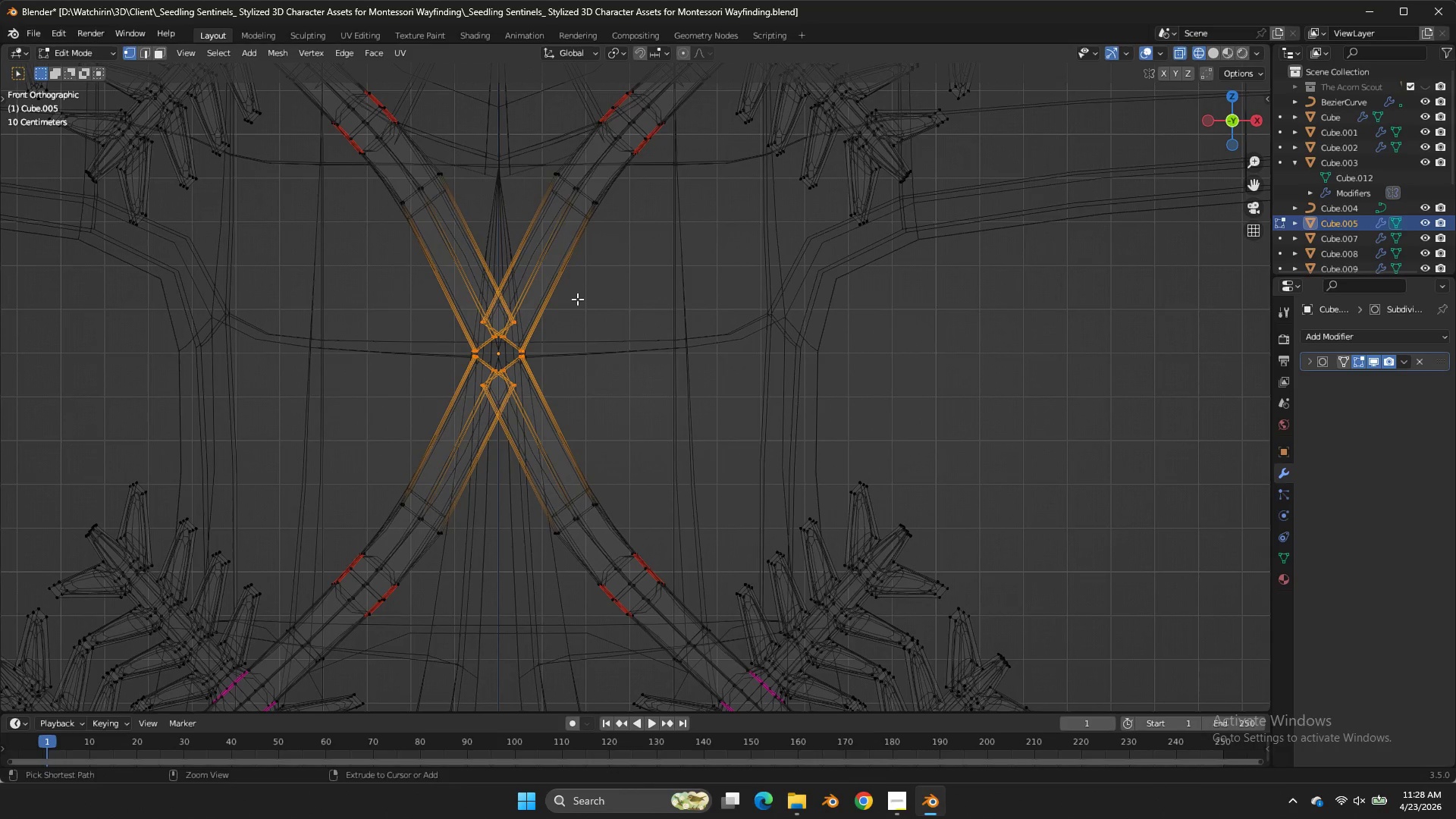 
key(Control+ControlLeft)
 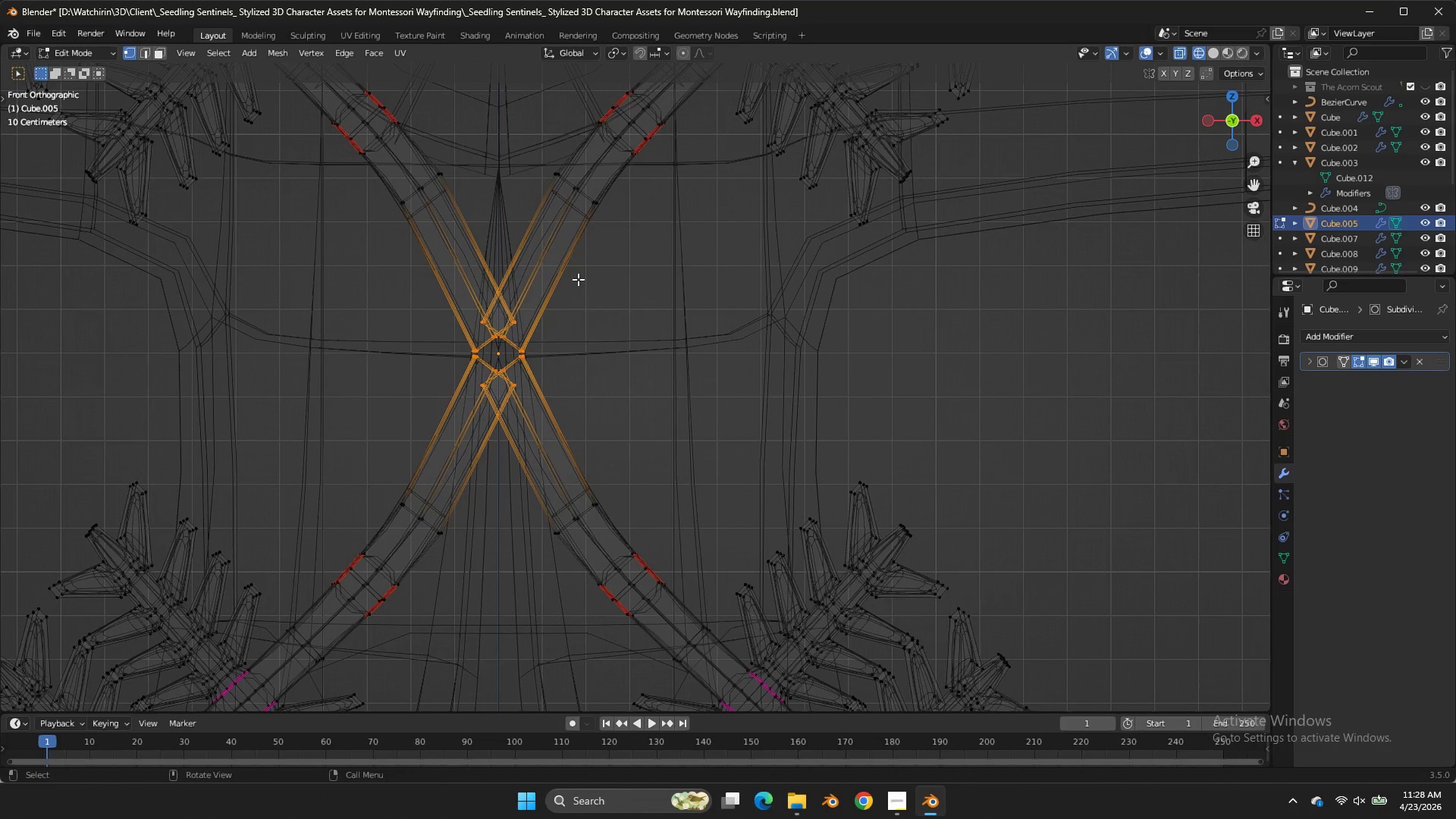 
key(Control+Z)
 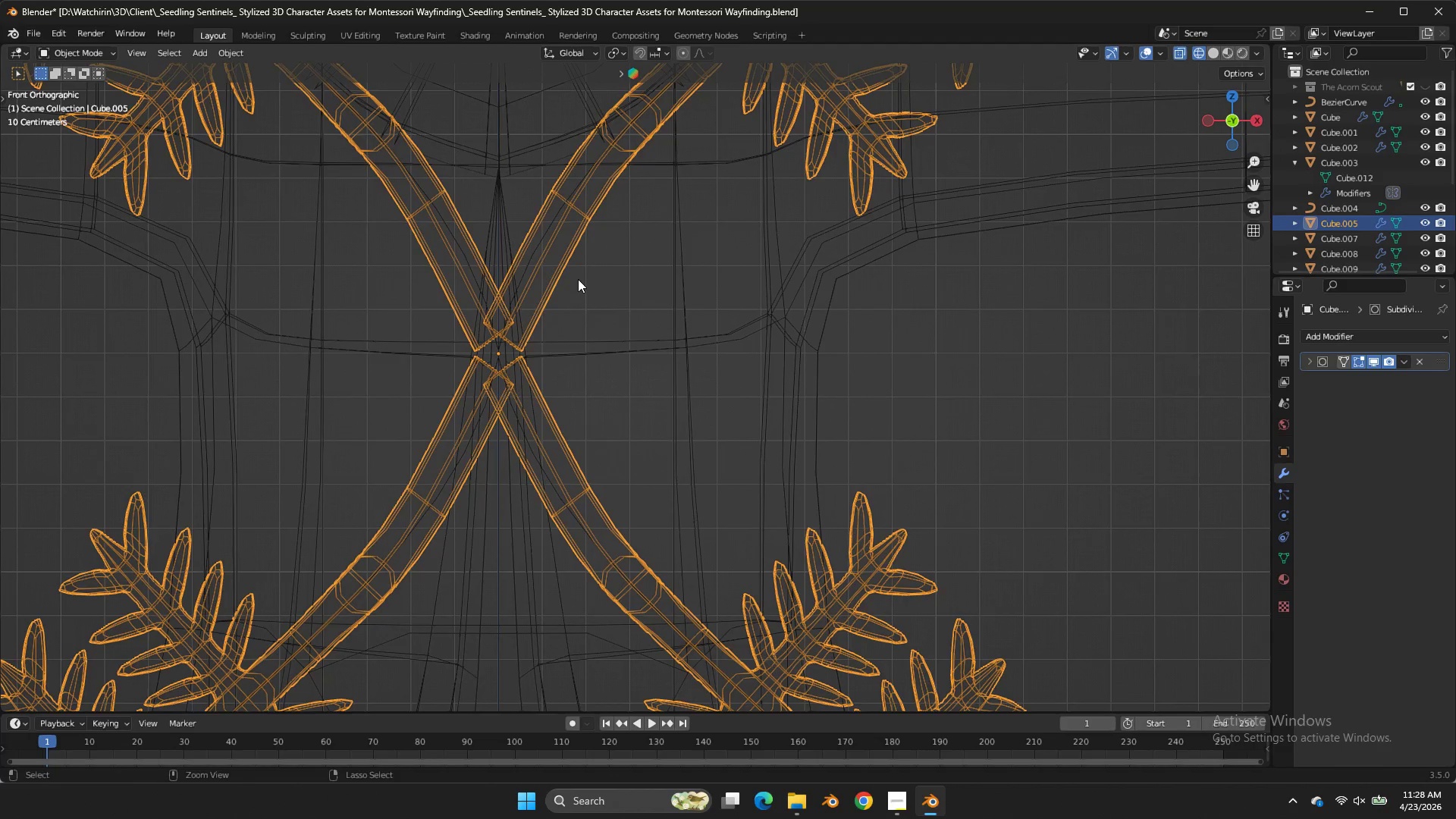 
key(Control+Z)
 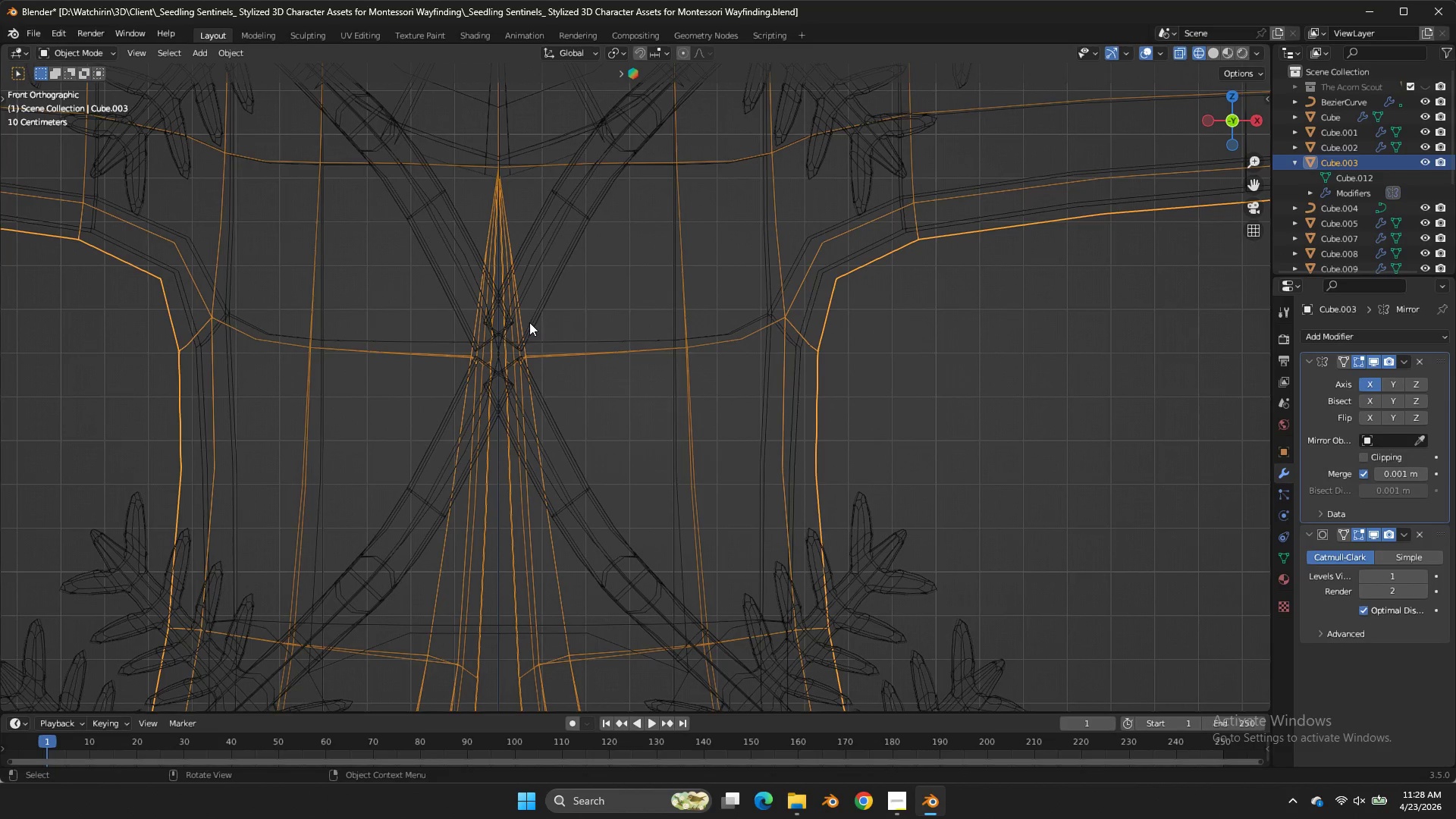 
key(Control+Z)
 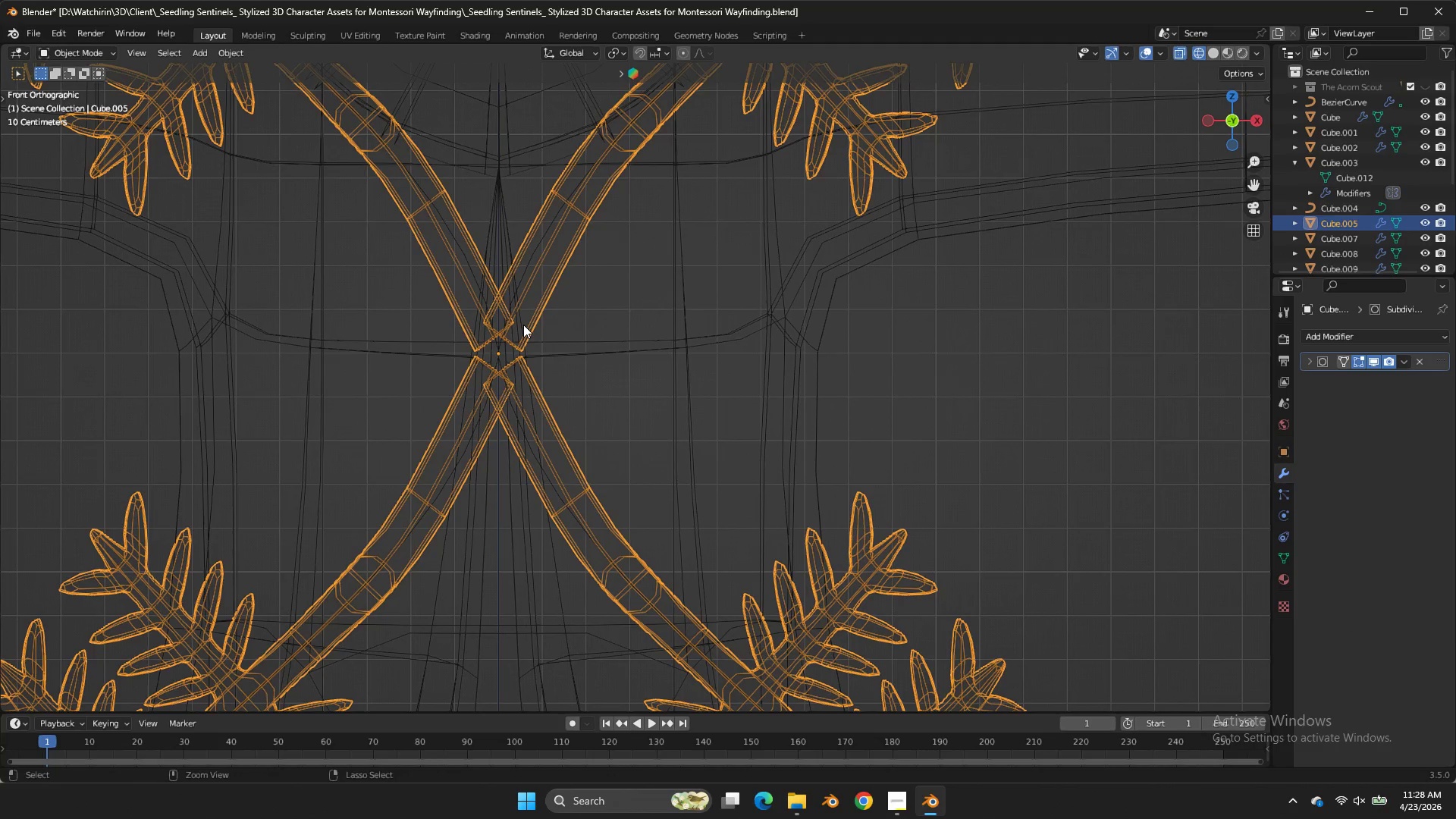 
key(Control+Z)
 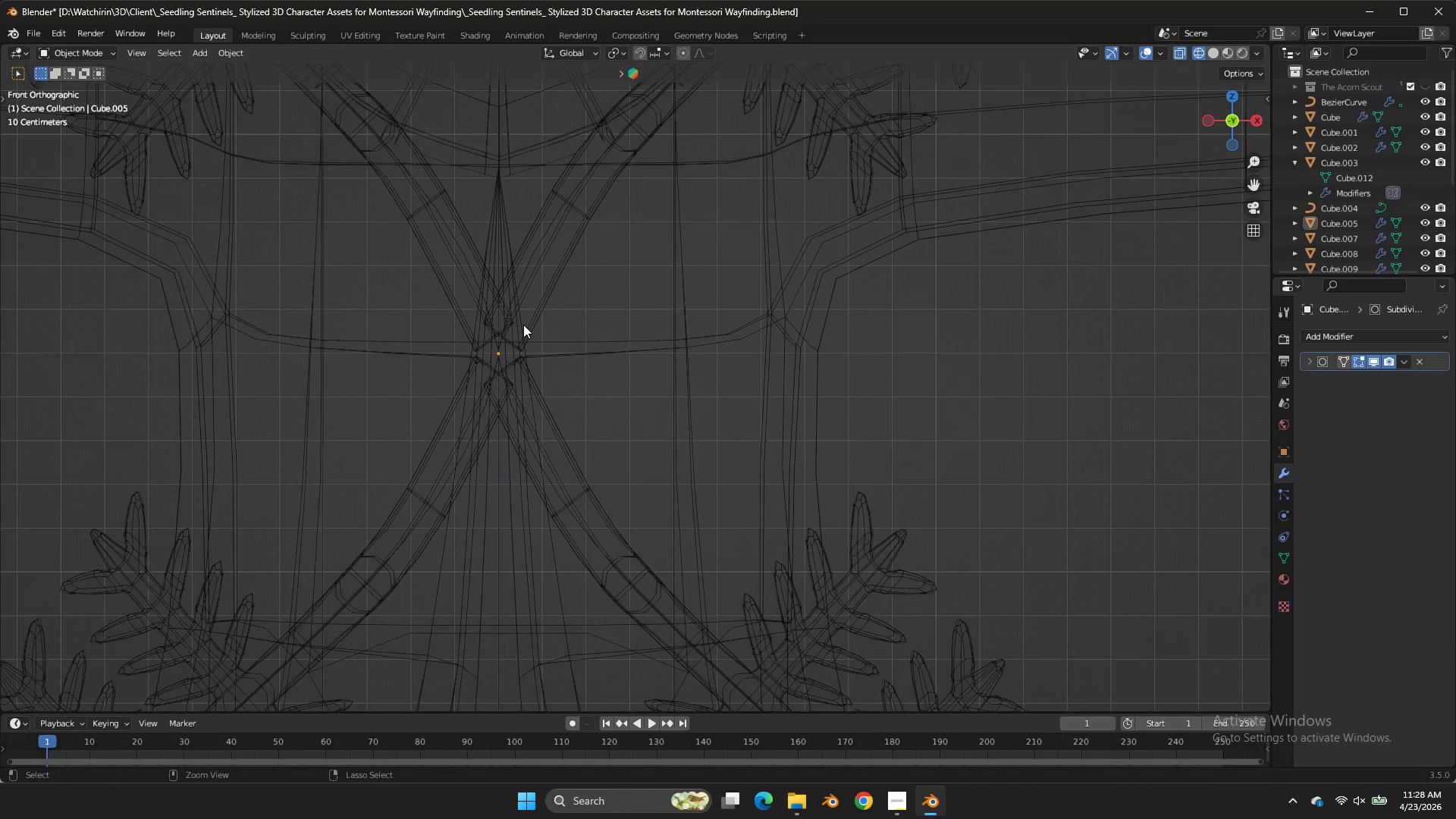 
key(Control+Z)
 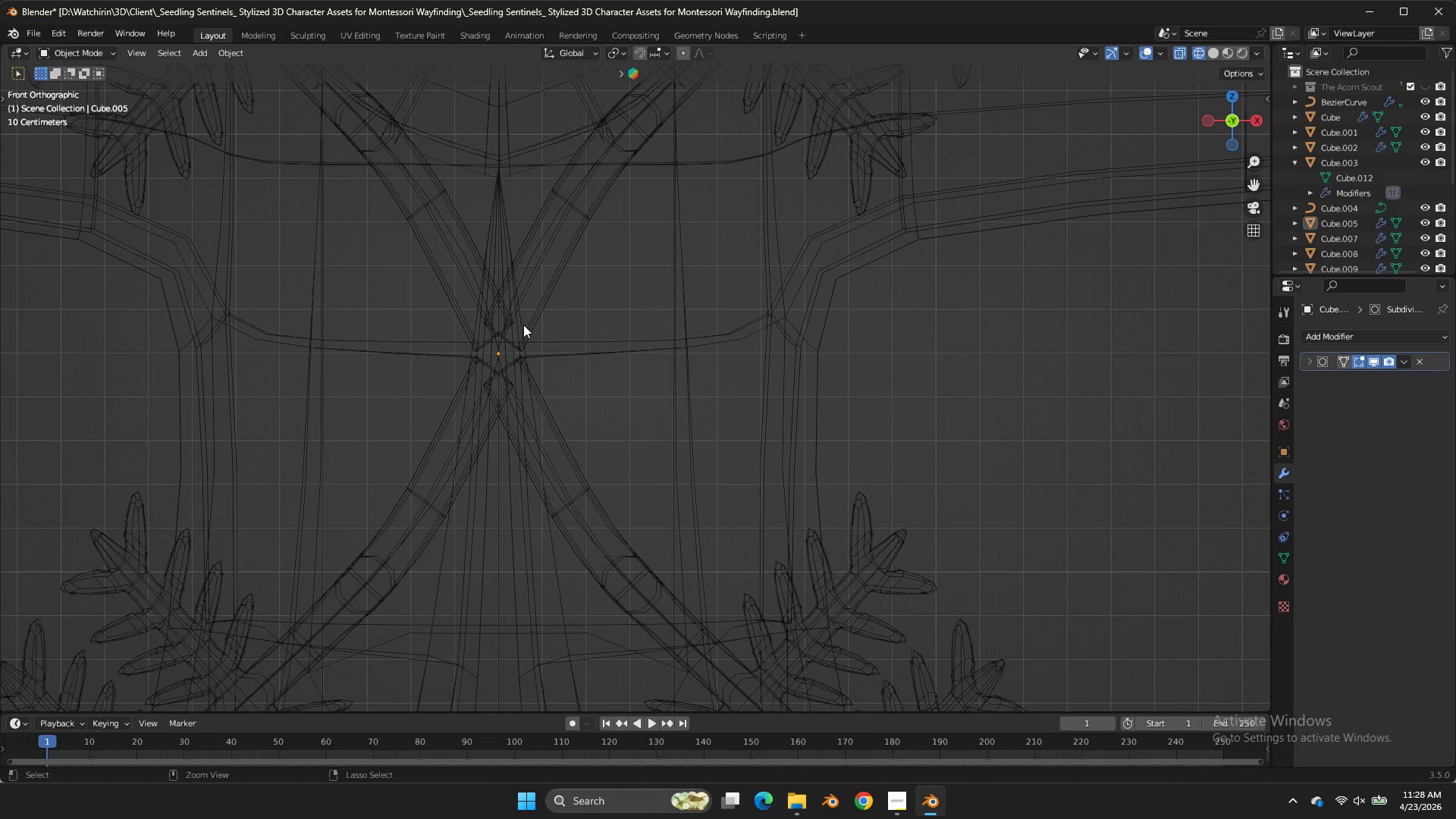 
key(Control+Z)
 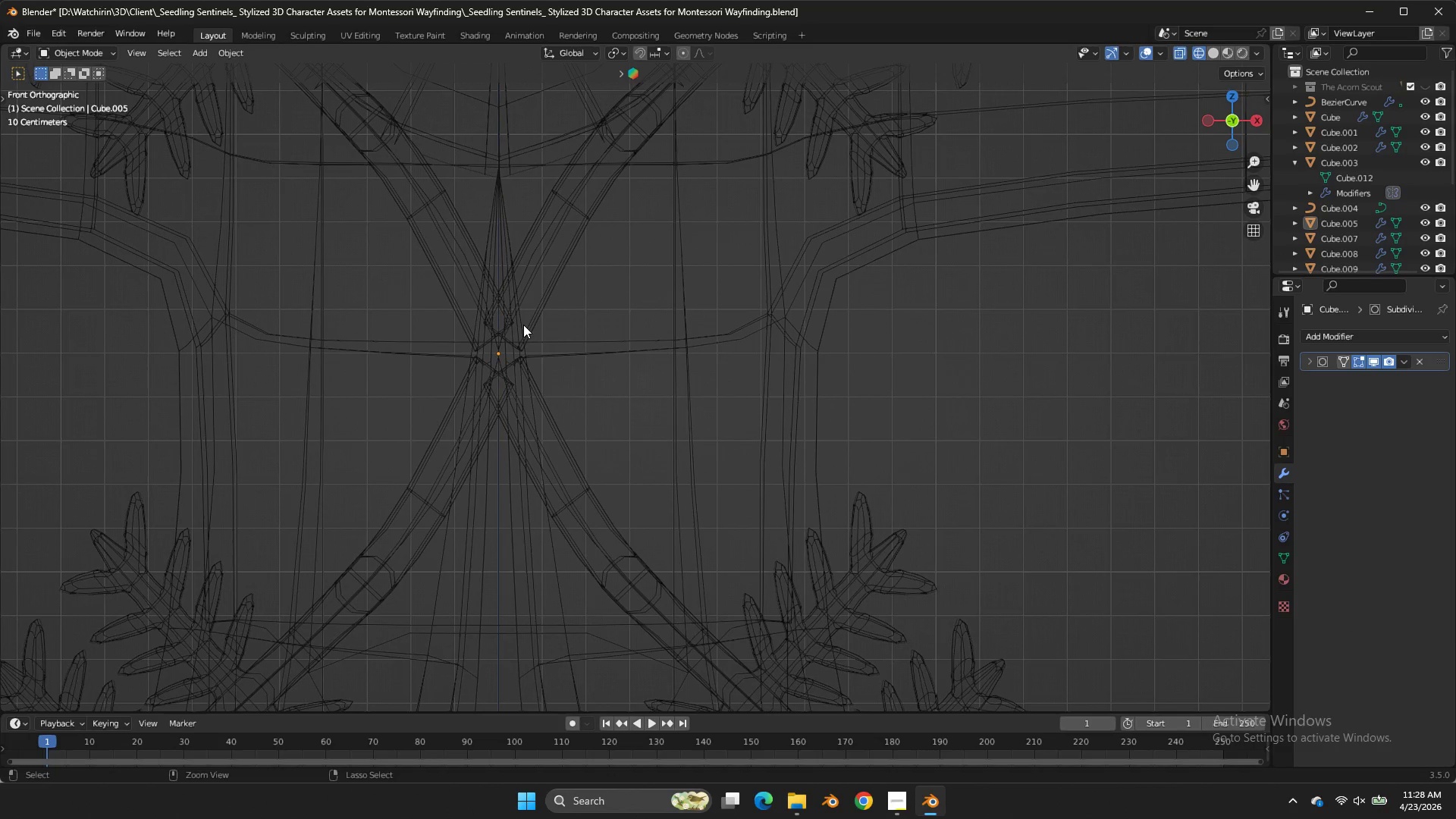 
key(Control+Z)
 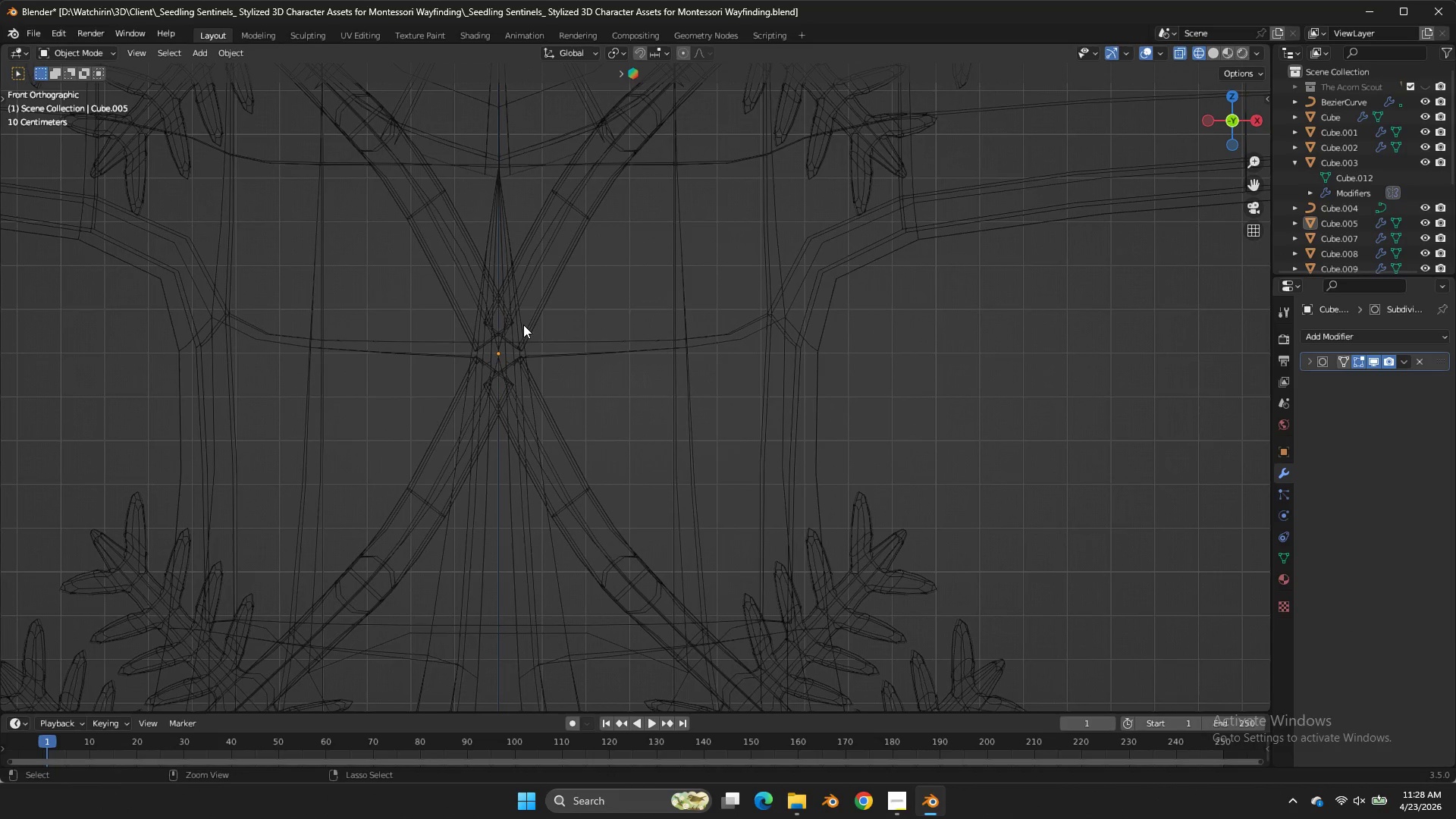 
key(Control+Z)
 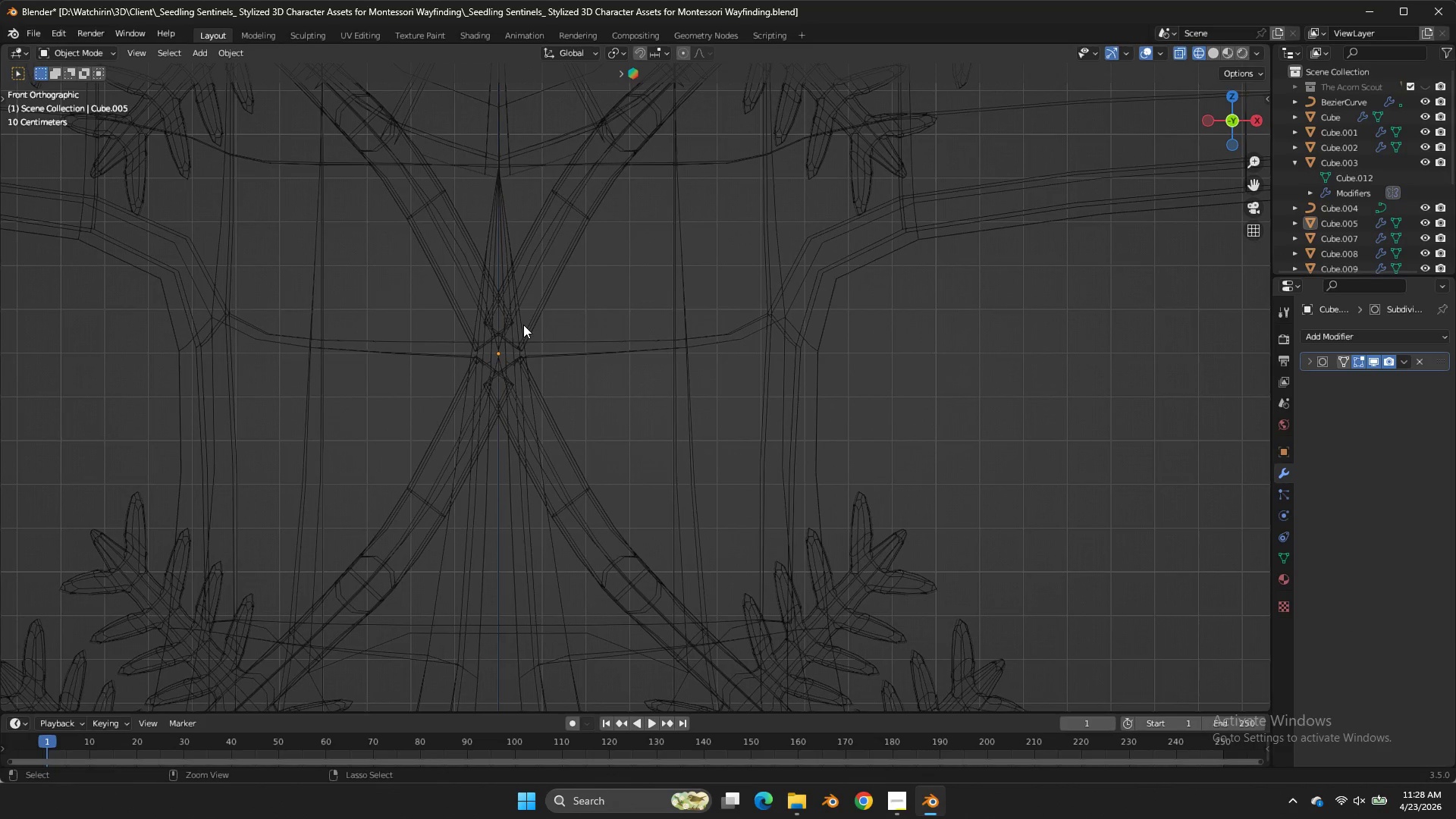 
key(Control+Z)
 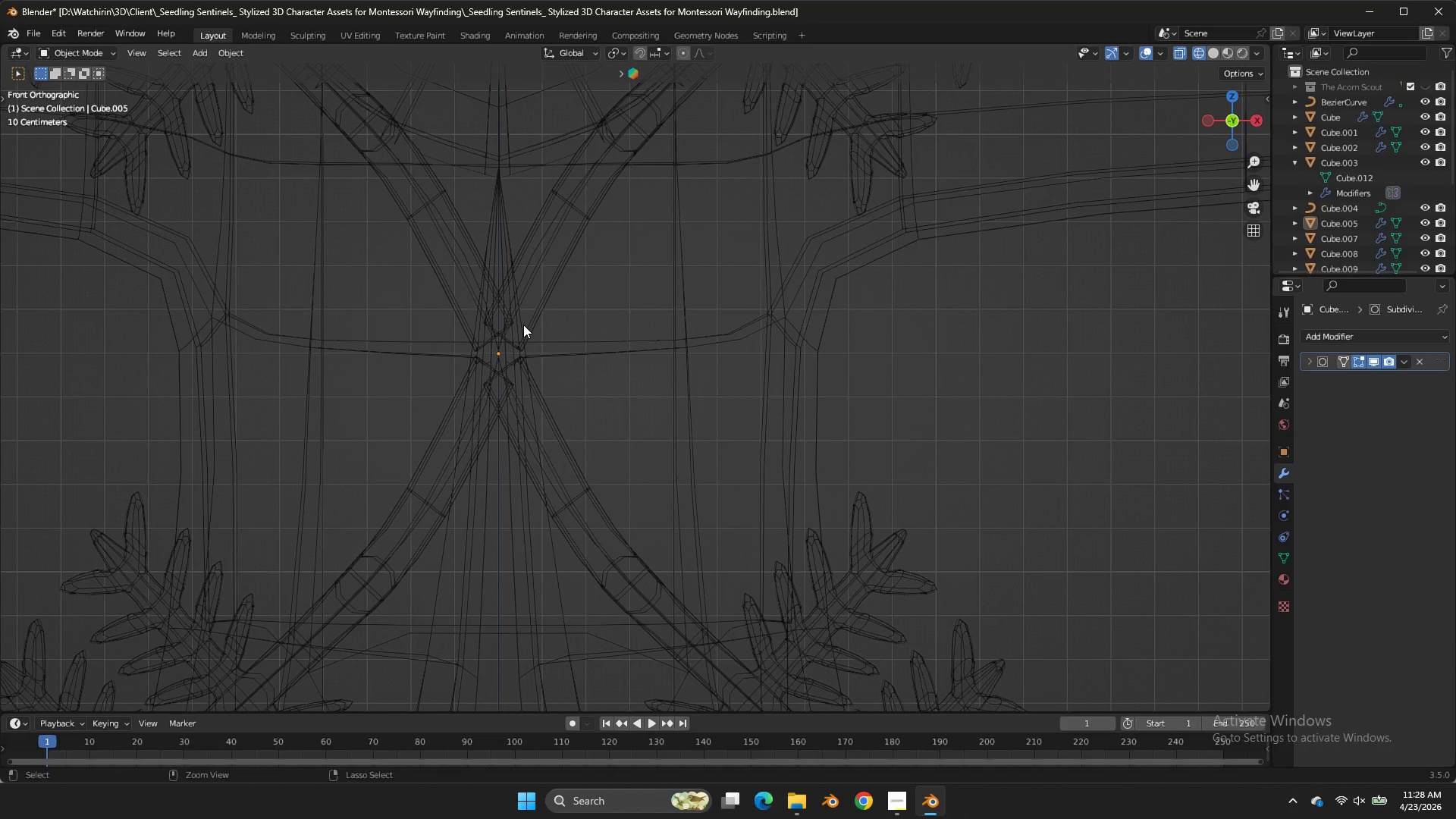 
key(Control+Z)
 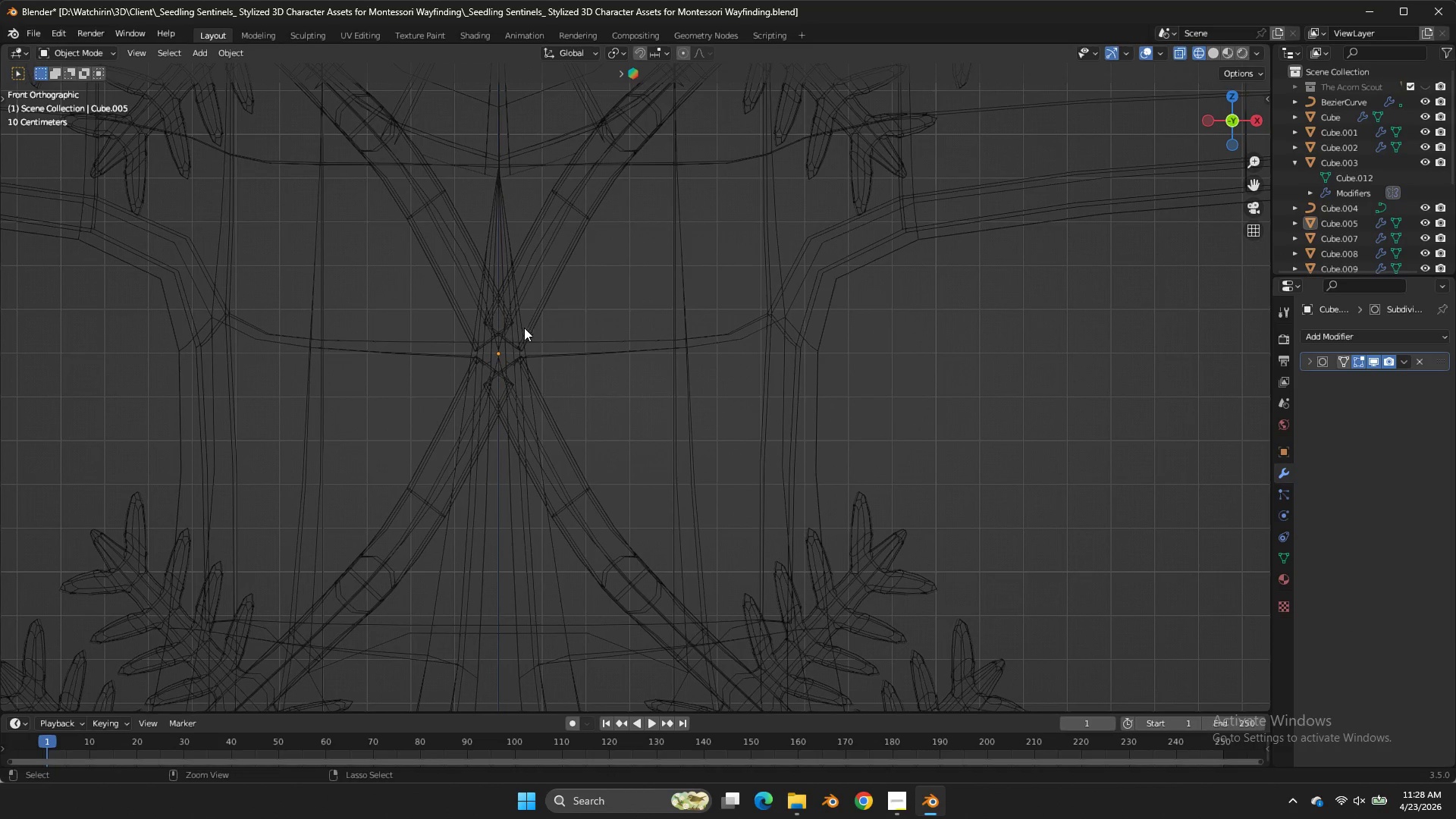 
key(Control+Z)
 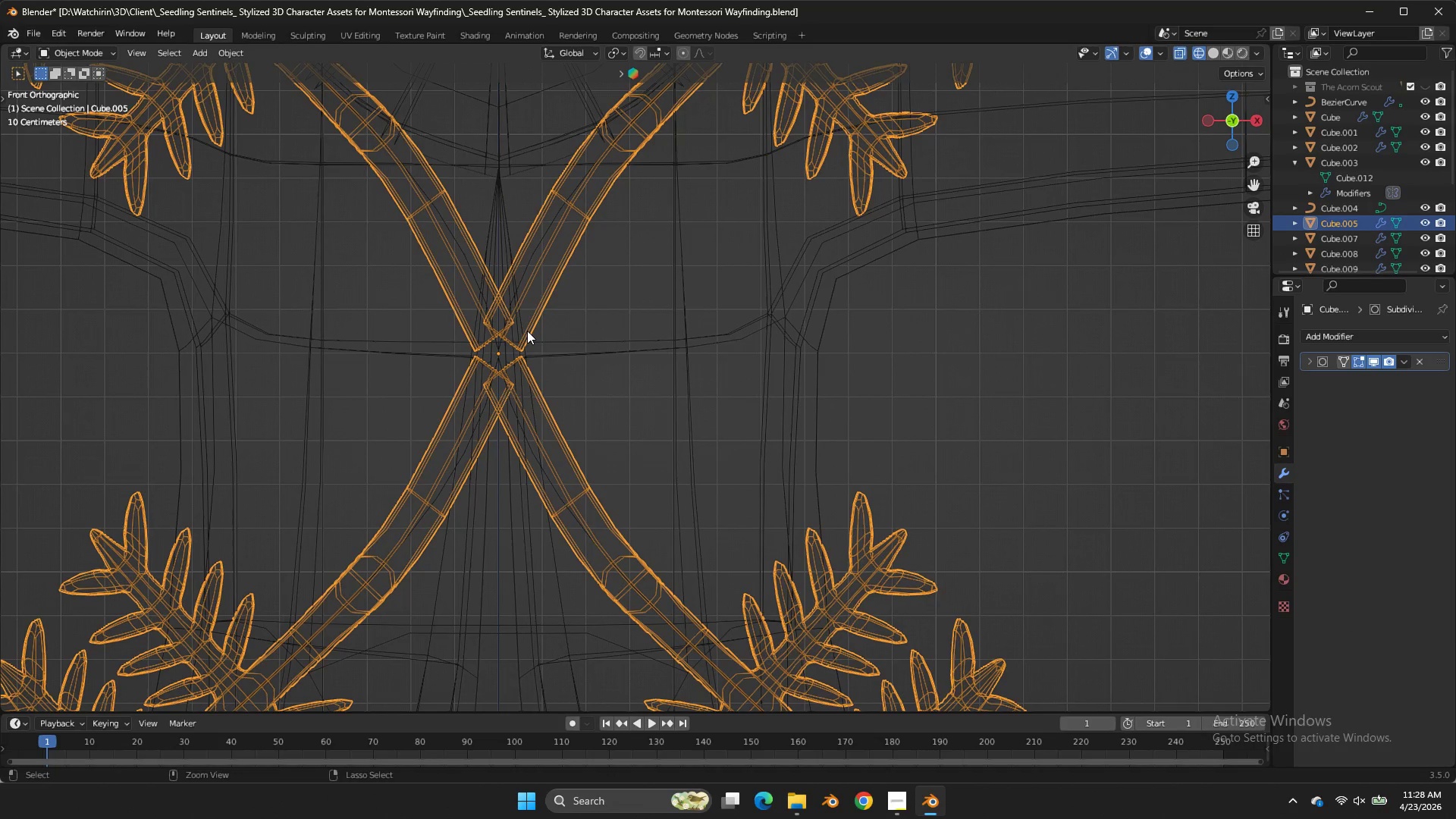 
left_click([527, 331])
 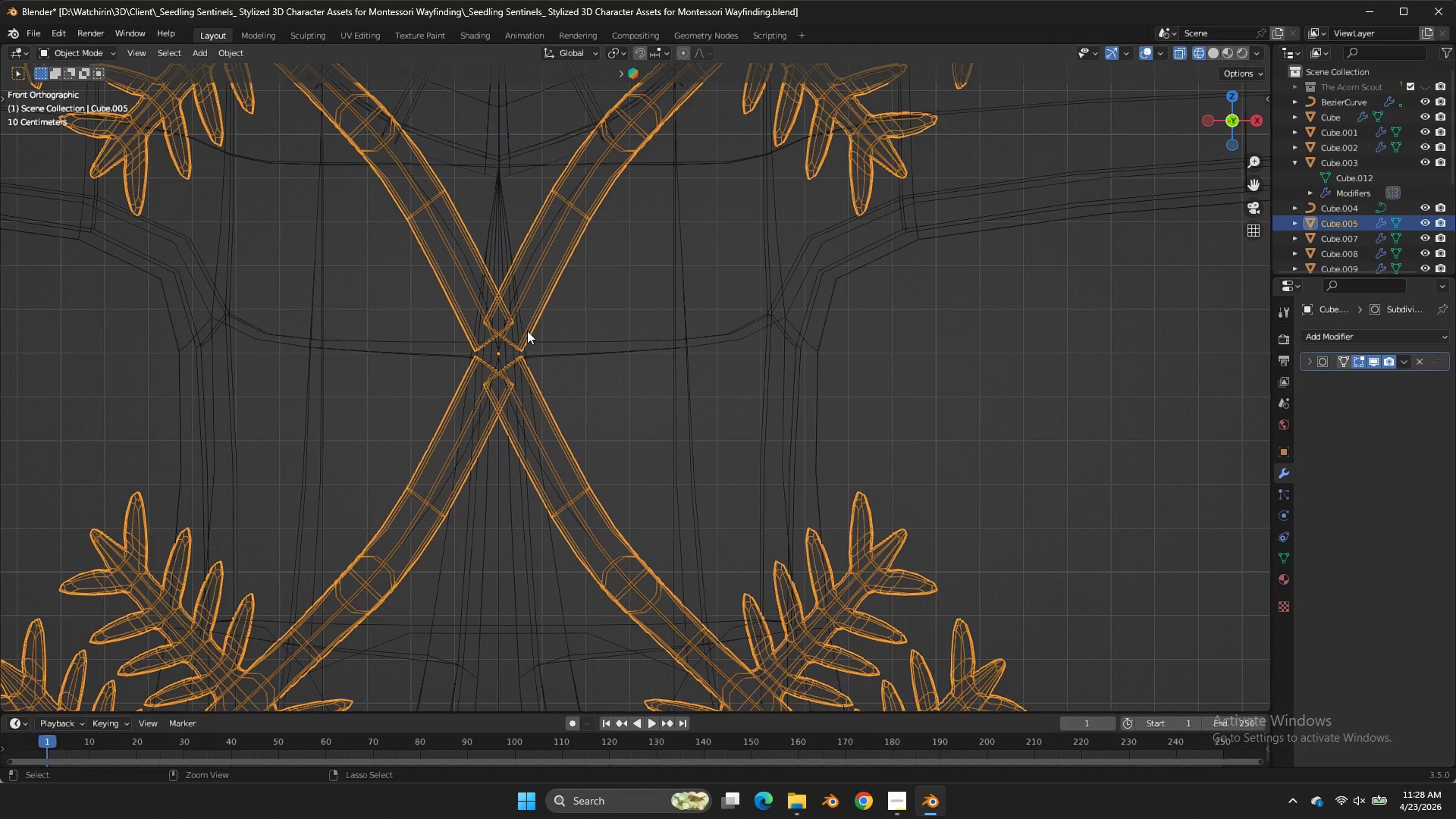 
key(Control+Z)
 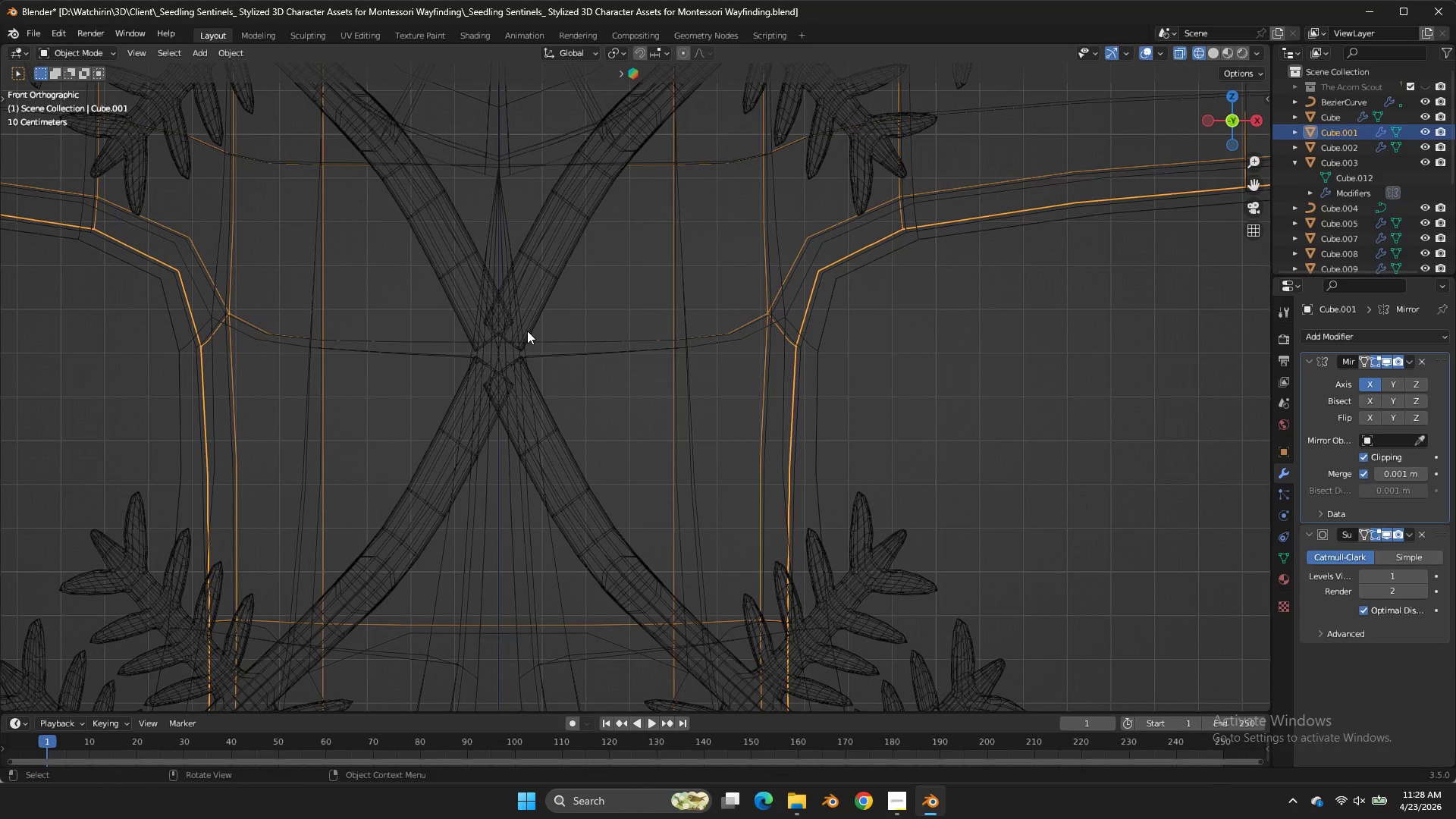 
key(Control+Z)
 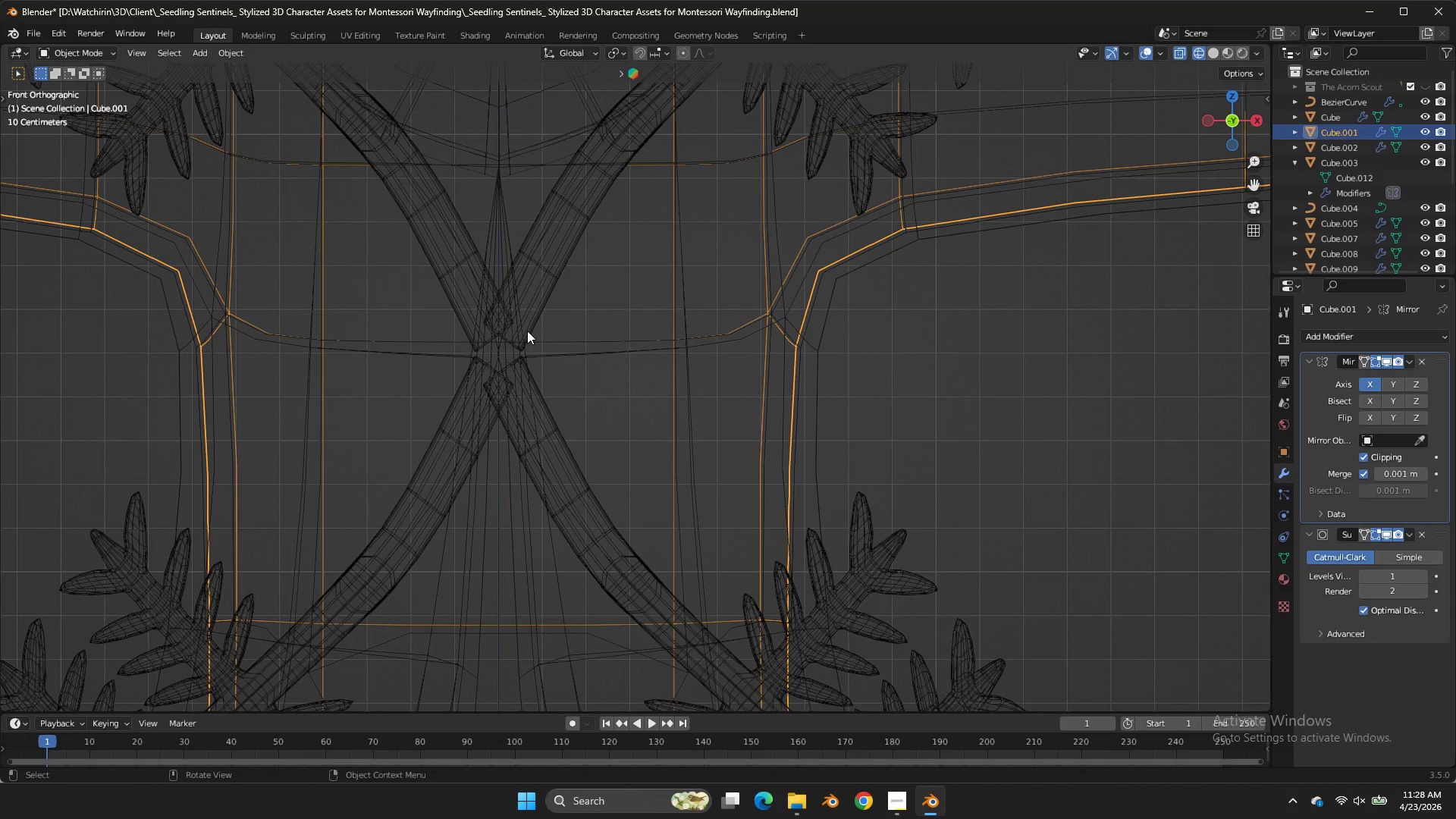 
key(Control+Z)
 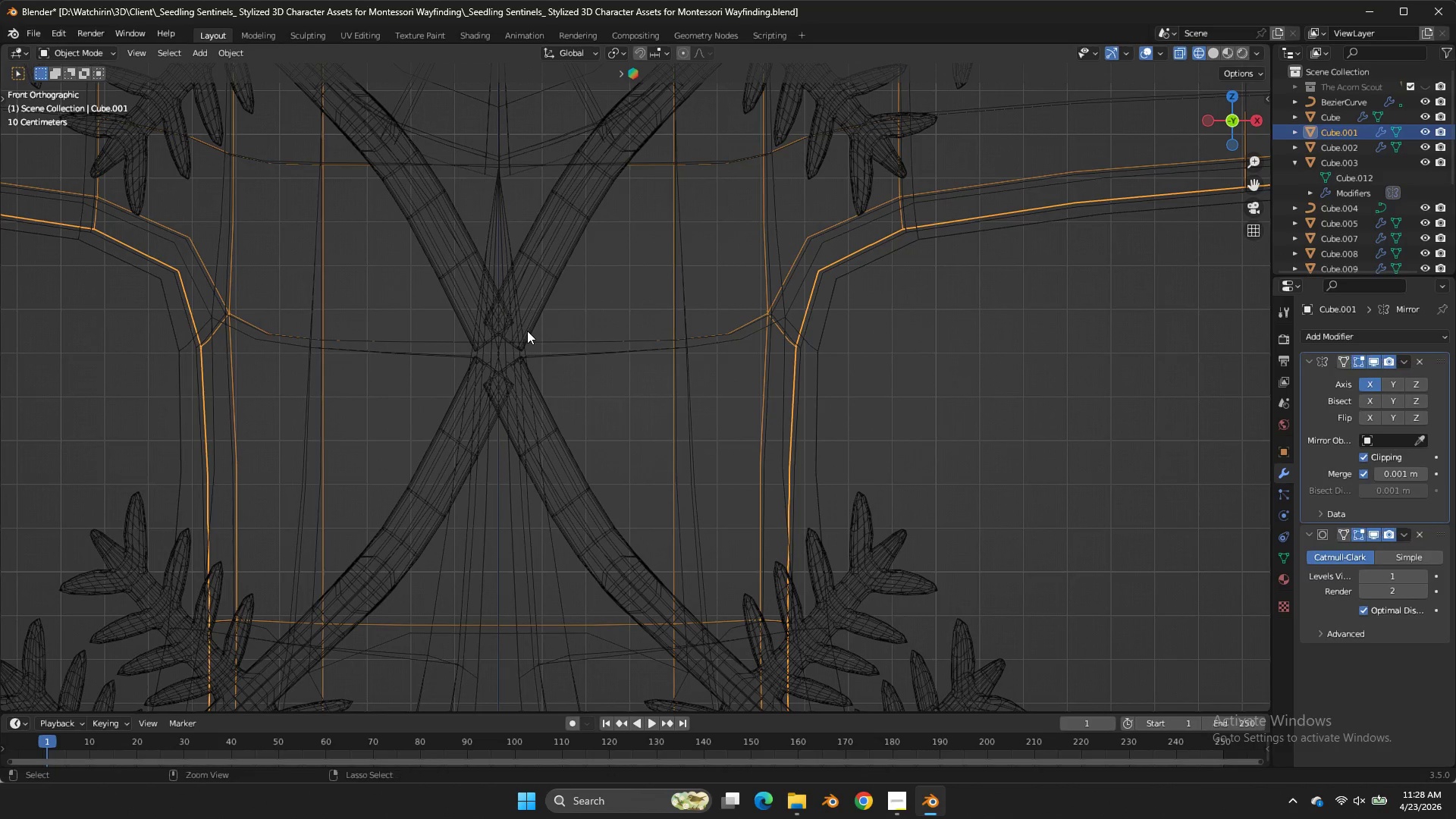 
key(Control+Z)
 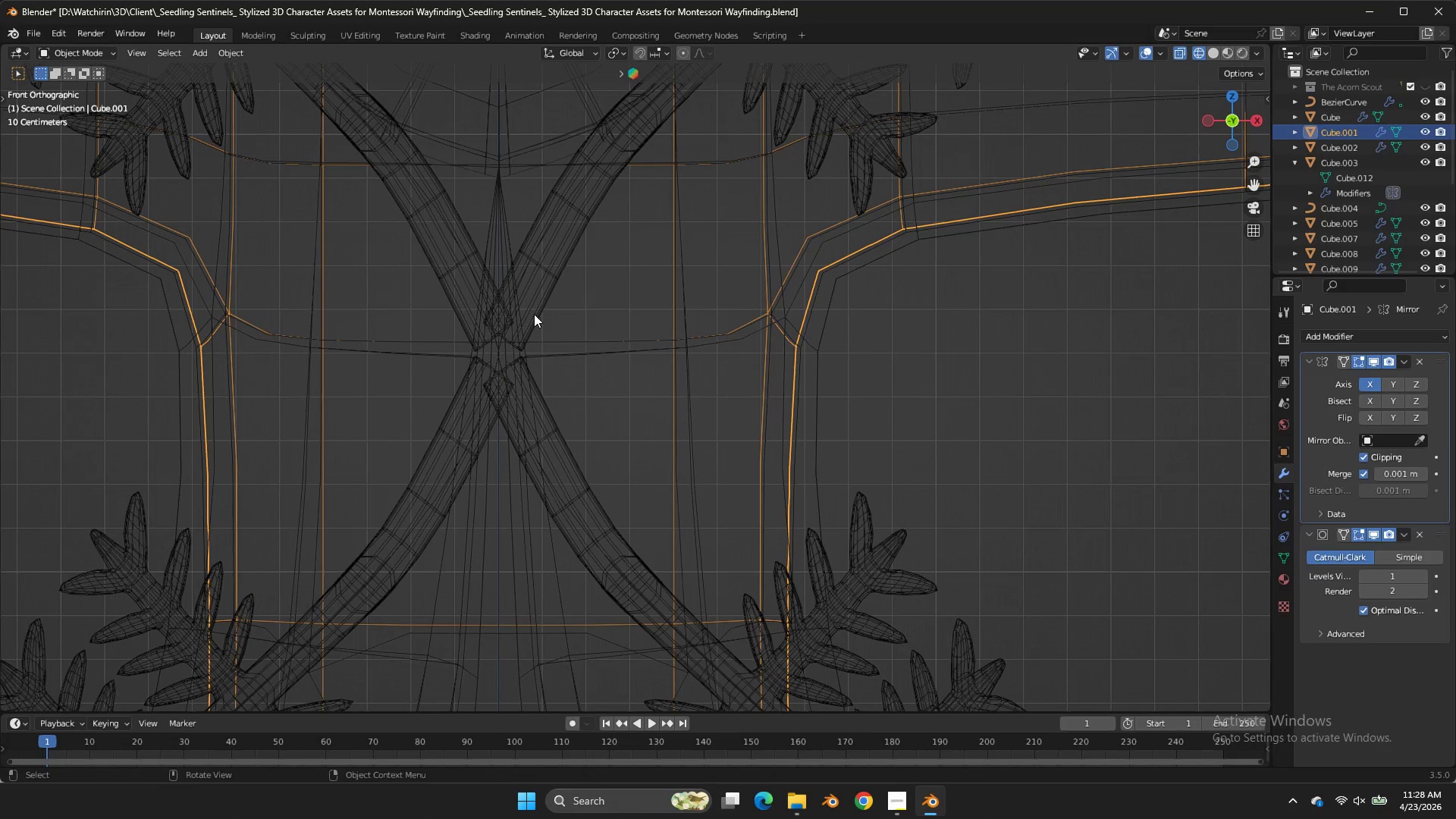 
left_click([537, 315])
 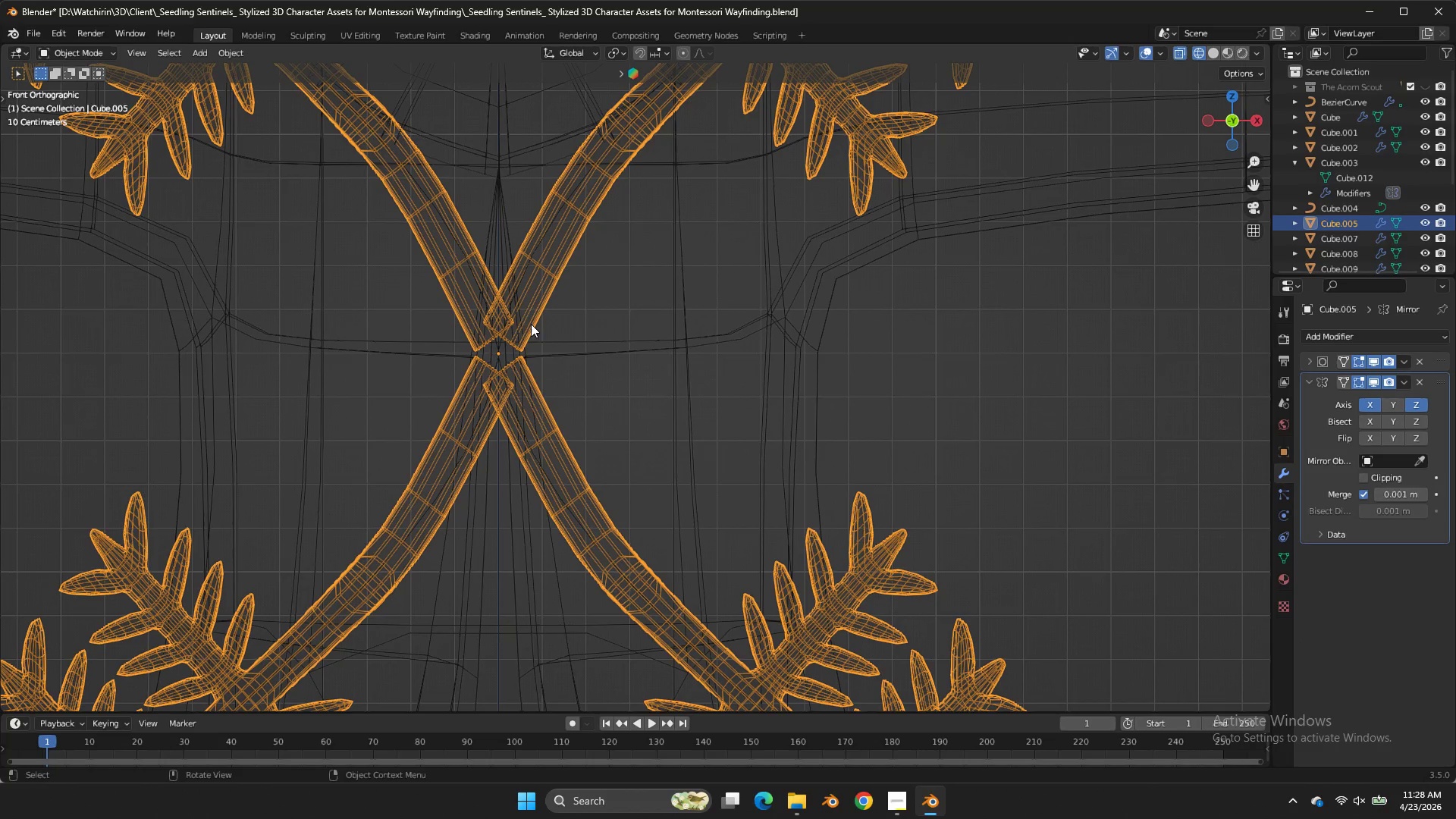 
key(Tab)
 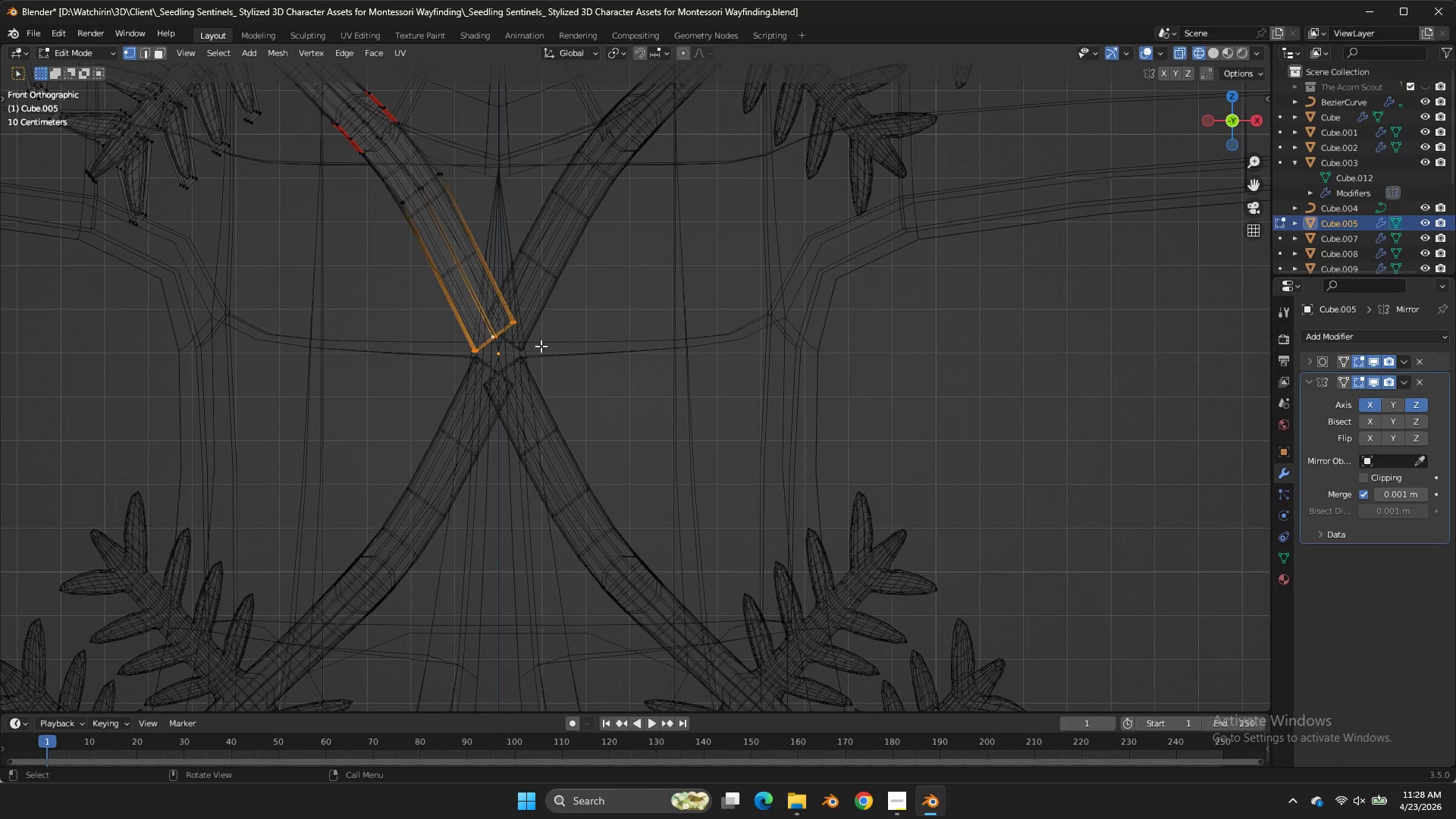 
left_click_drag(start_coordinate=[565, 302], to_coordinate=[417, 381])
 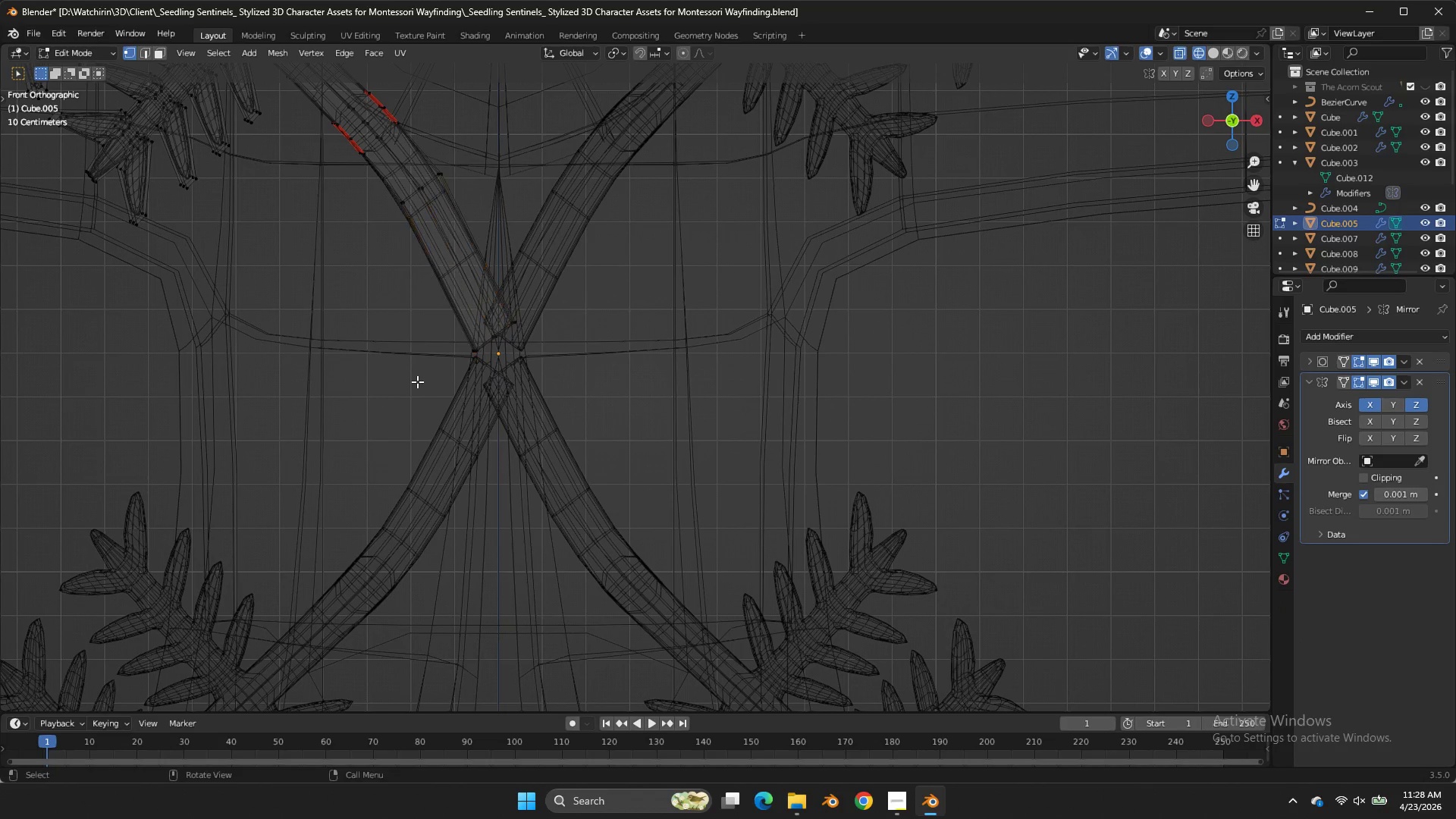 
double_click([417, 381])
 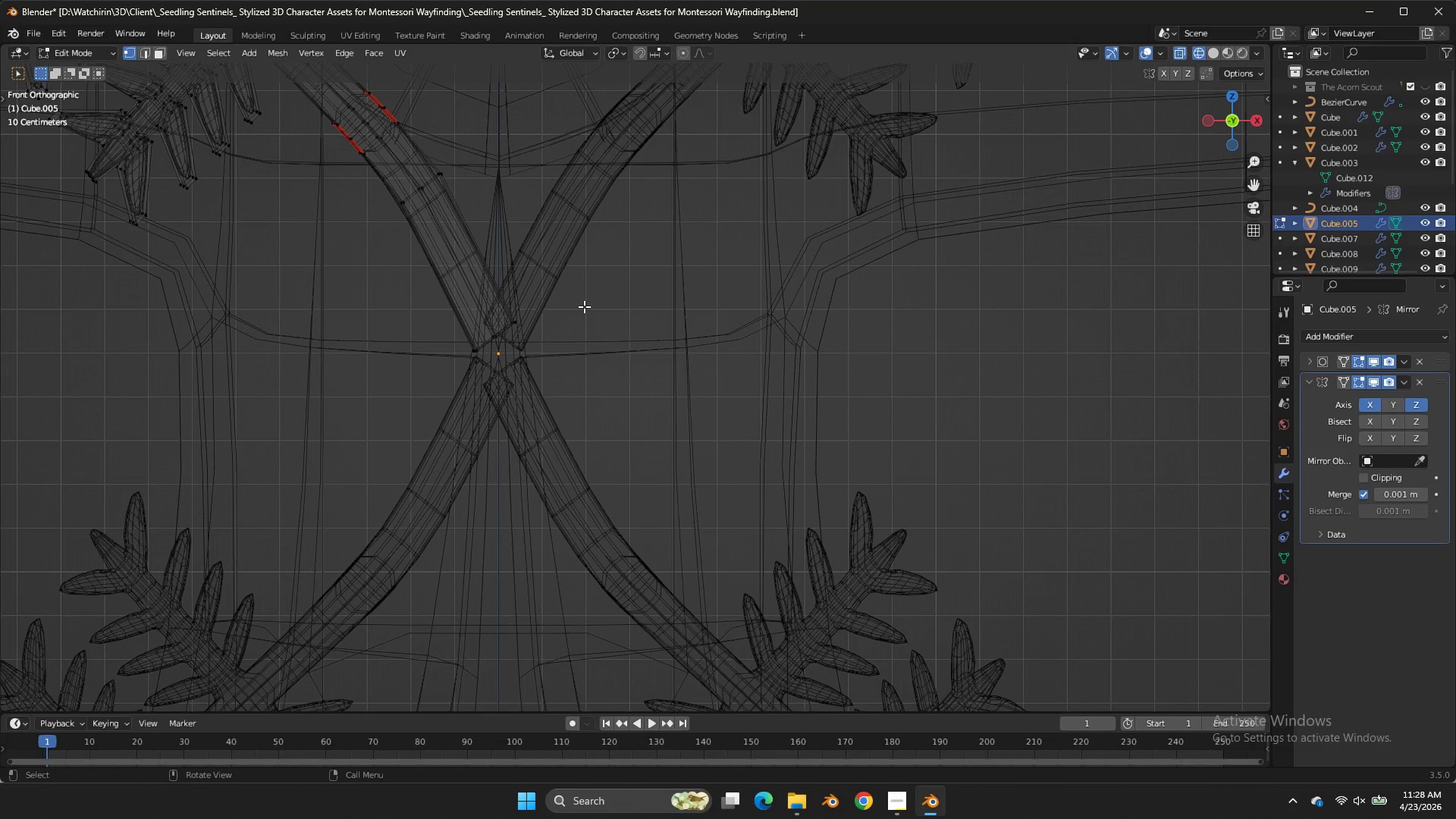 
key(Control+ControlLeft)
 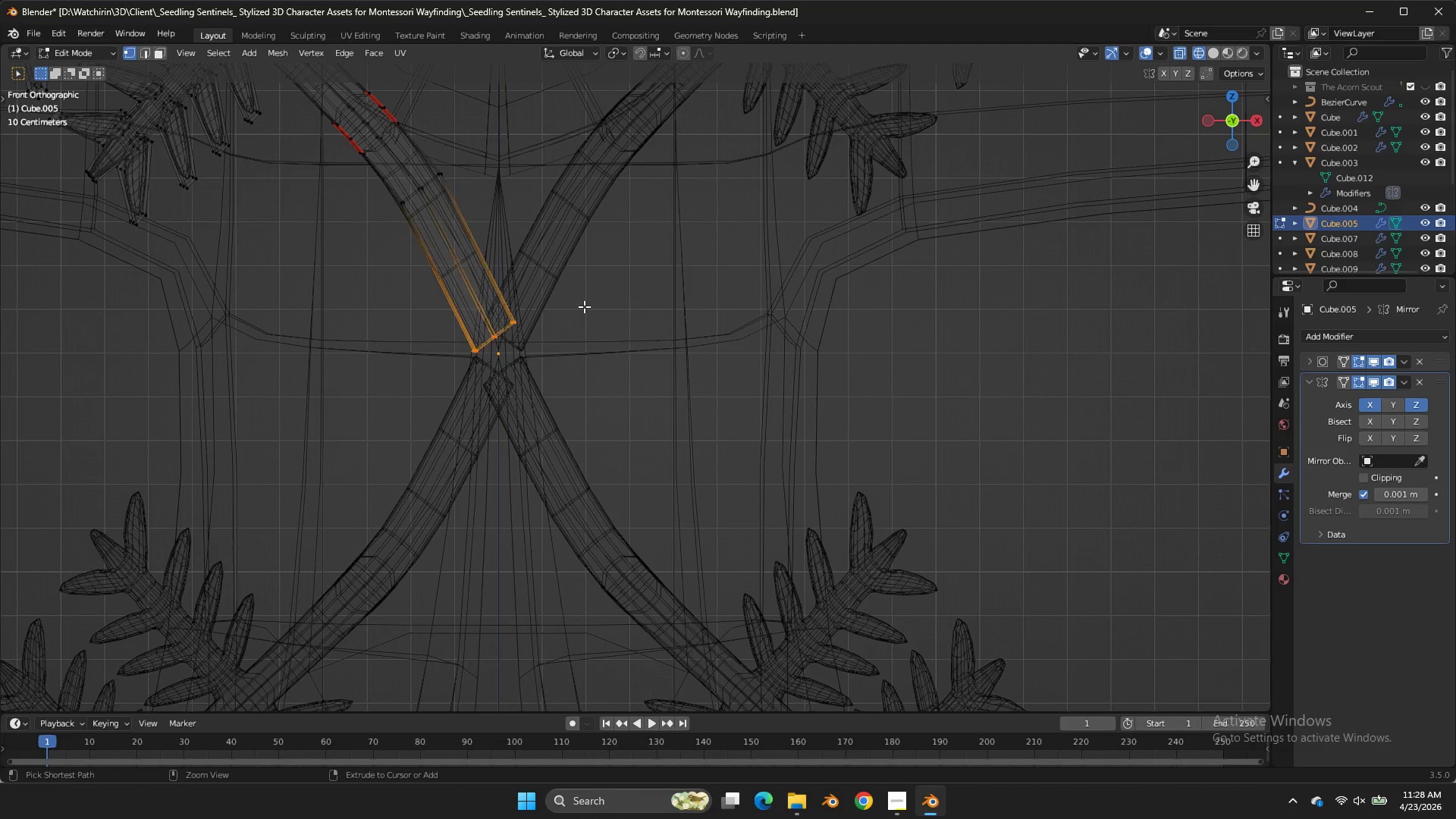 
key(Control+Z)
 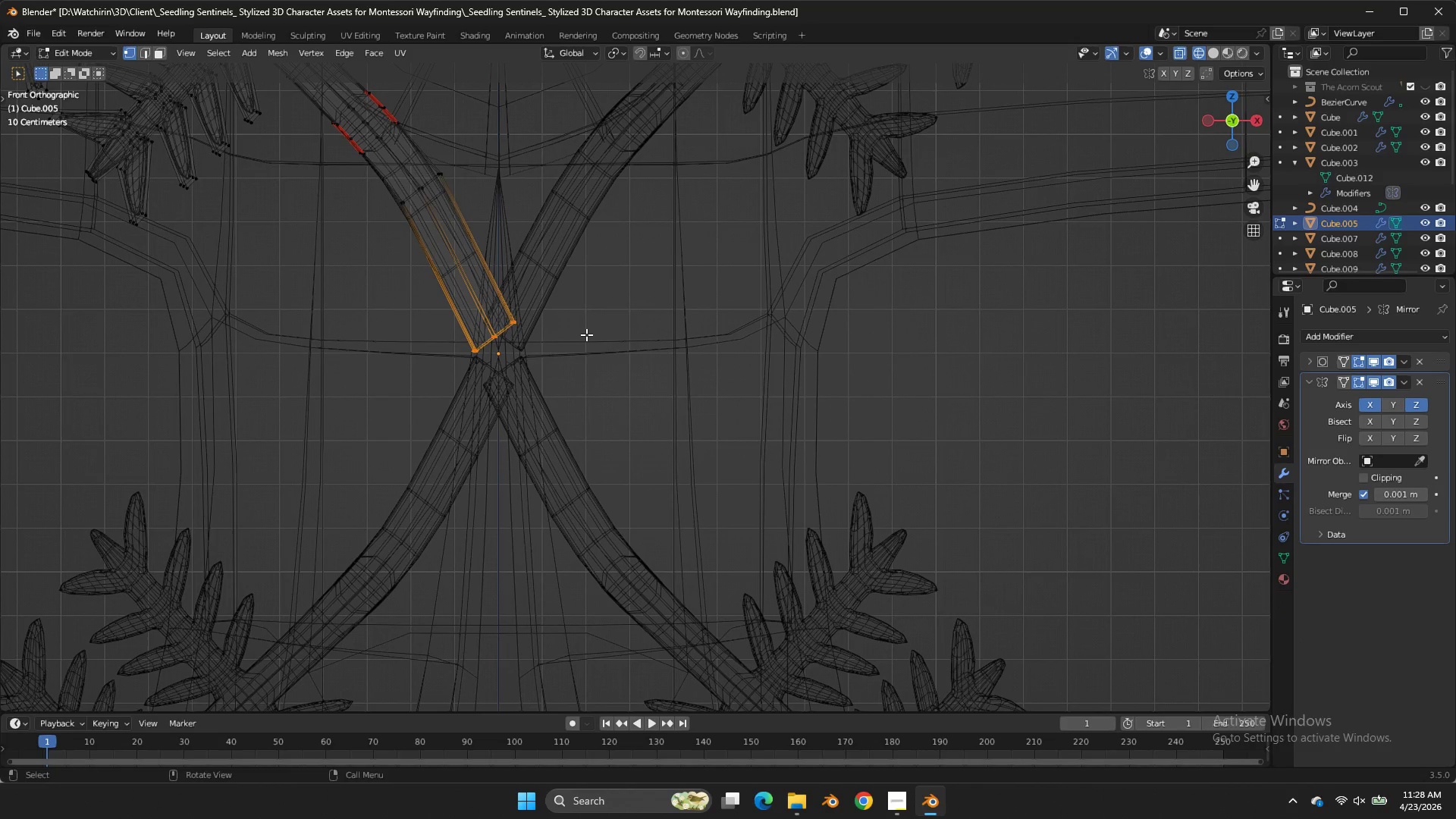 
key(G)
 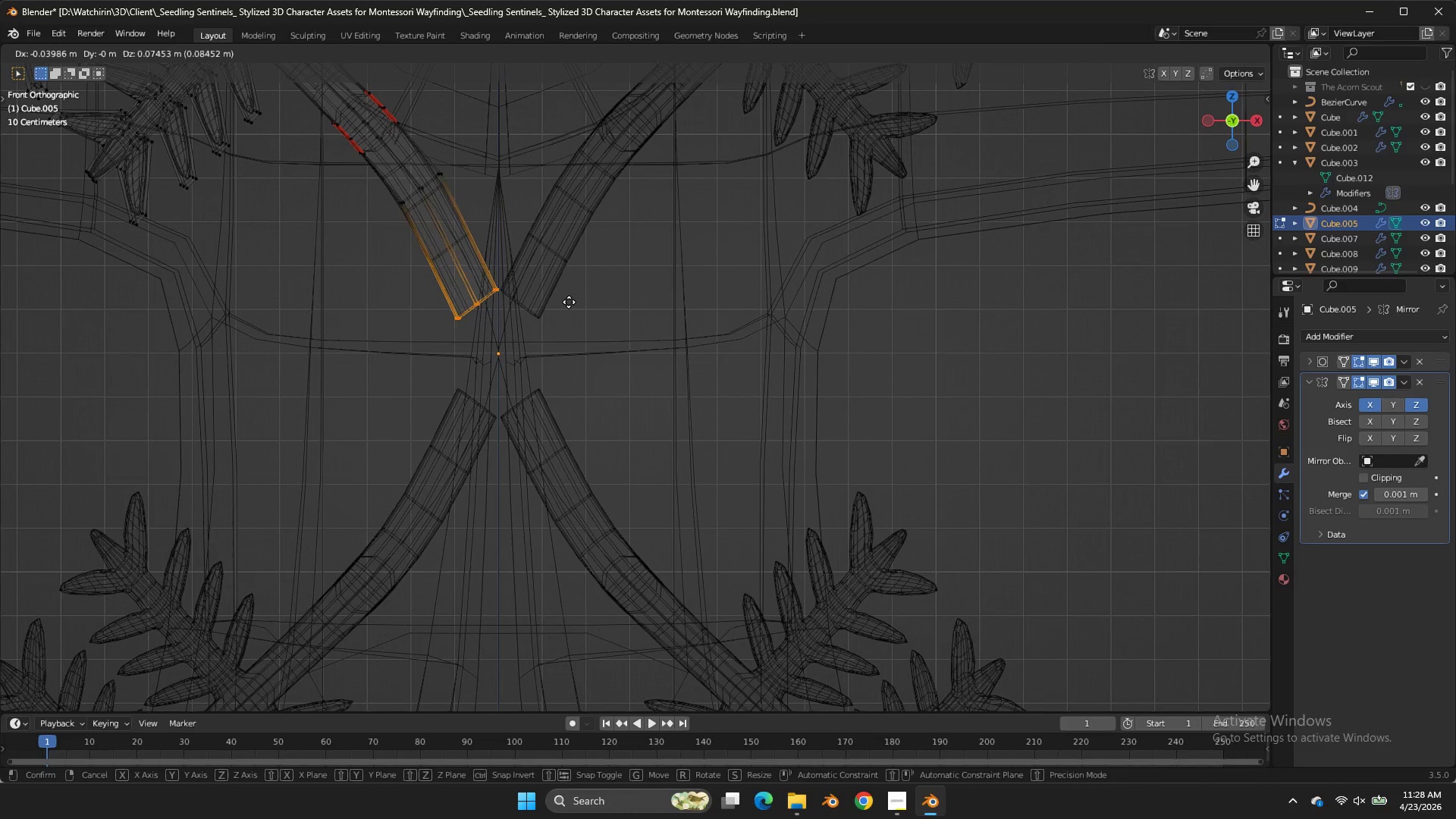 
hold_key(key=ShiftLeft, duration=1.62)
right_click([578, 290])
 